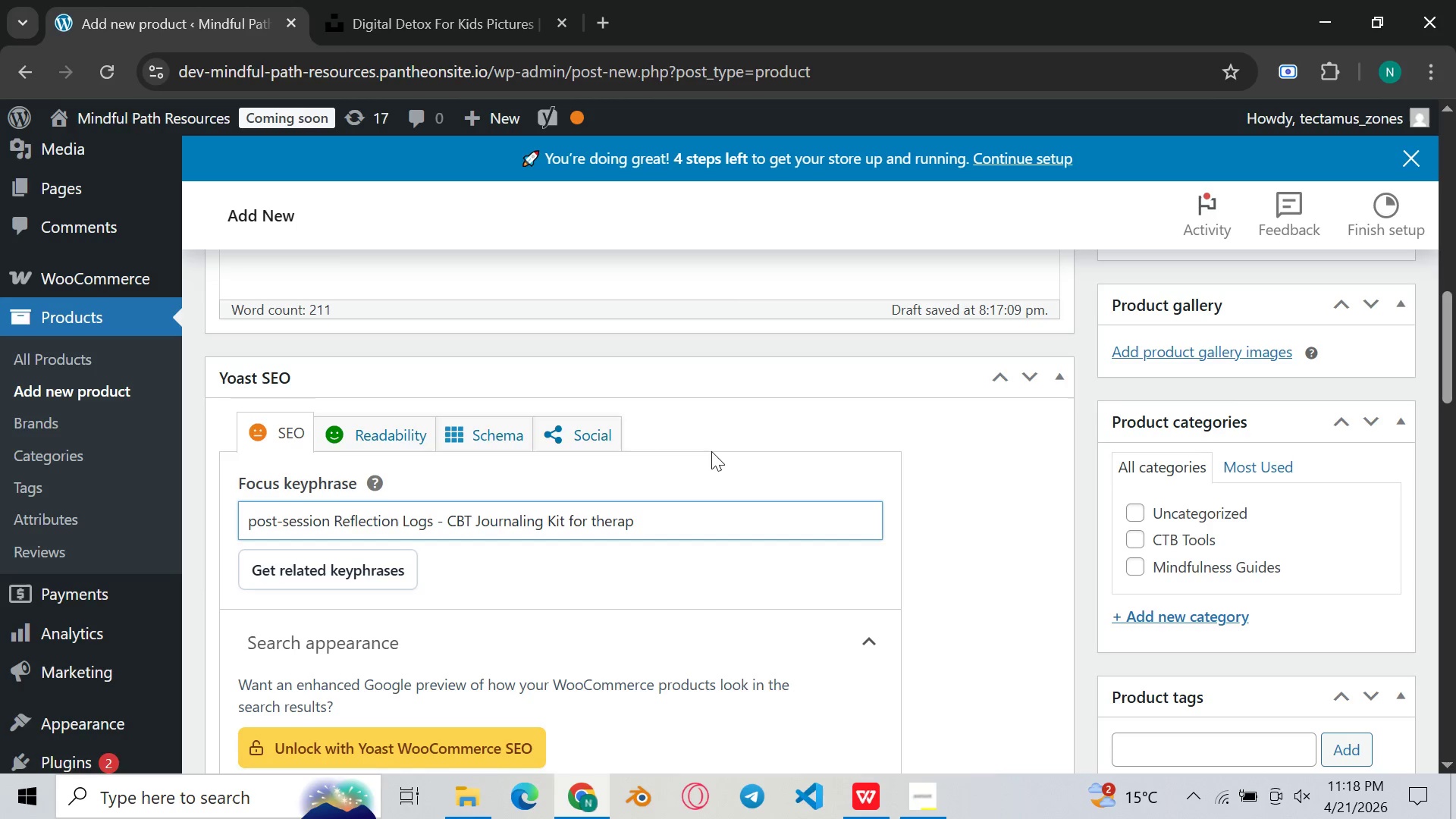 
key(Y)
 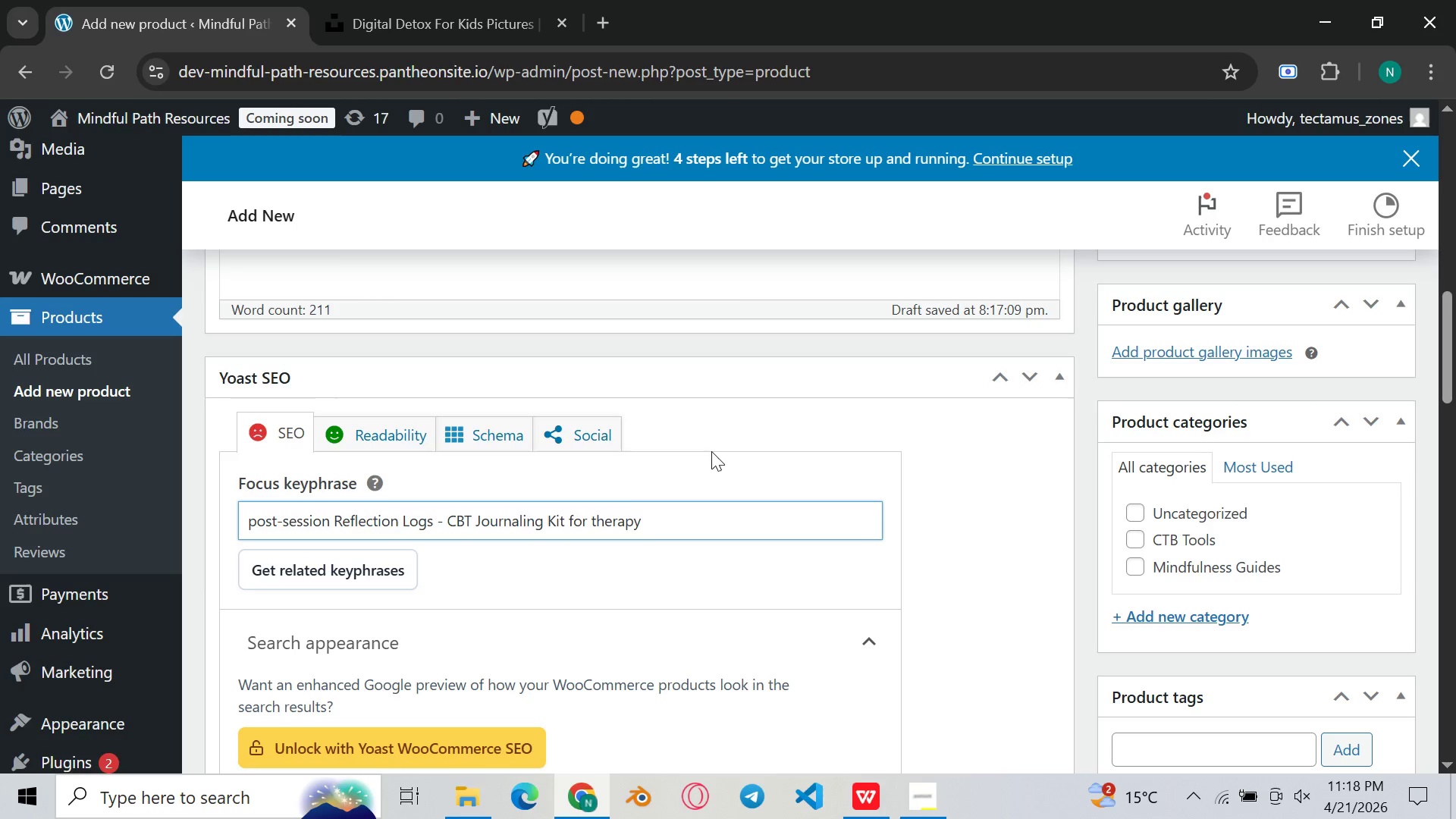 
key(Space)
 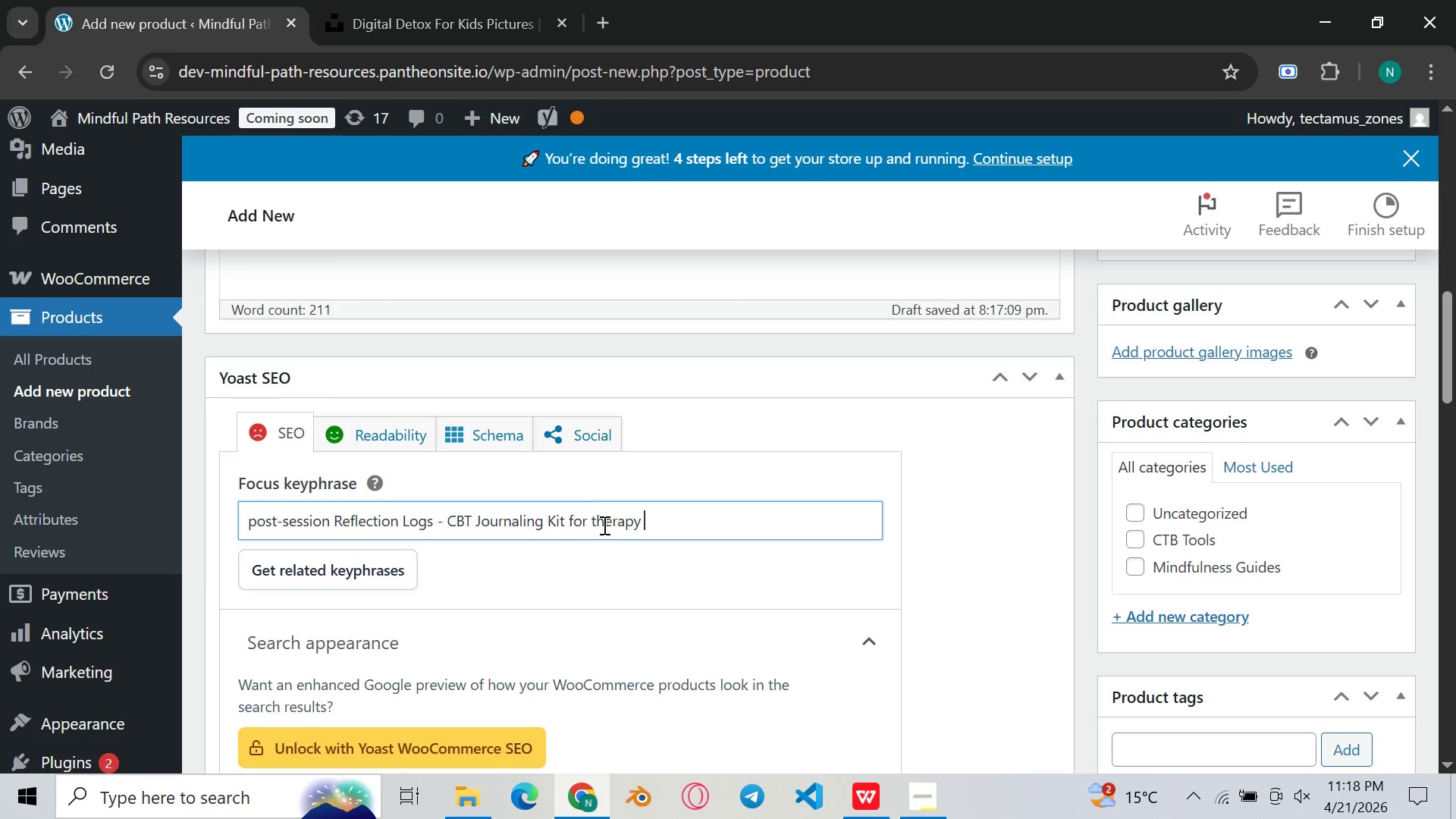 
left_click([601, 526])
 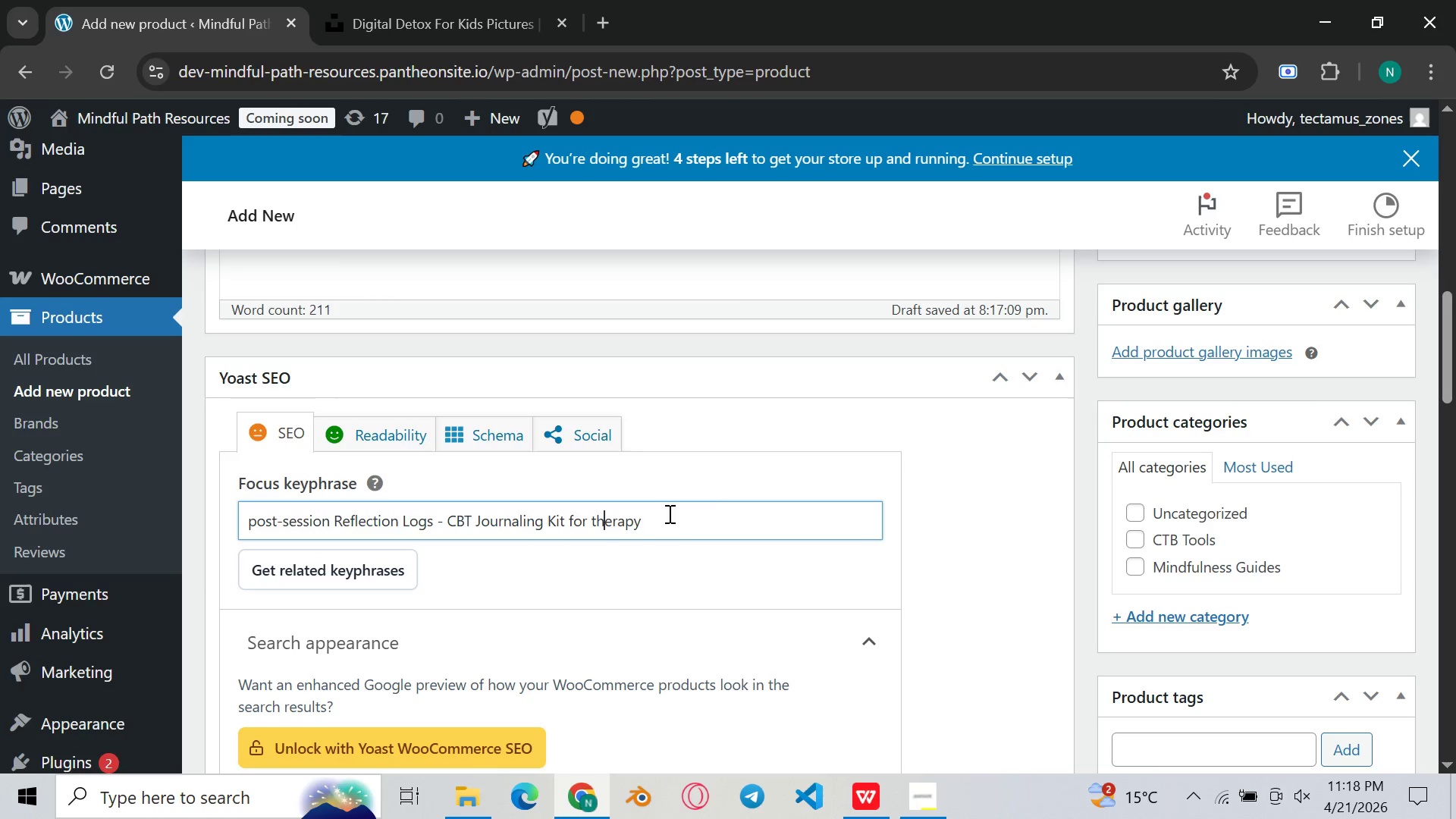 
left_click([687, 520])
 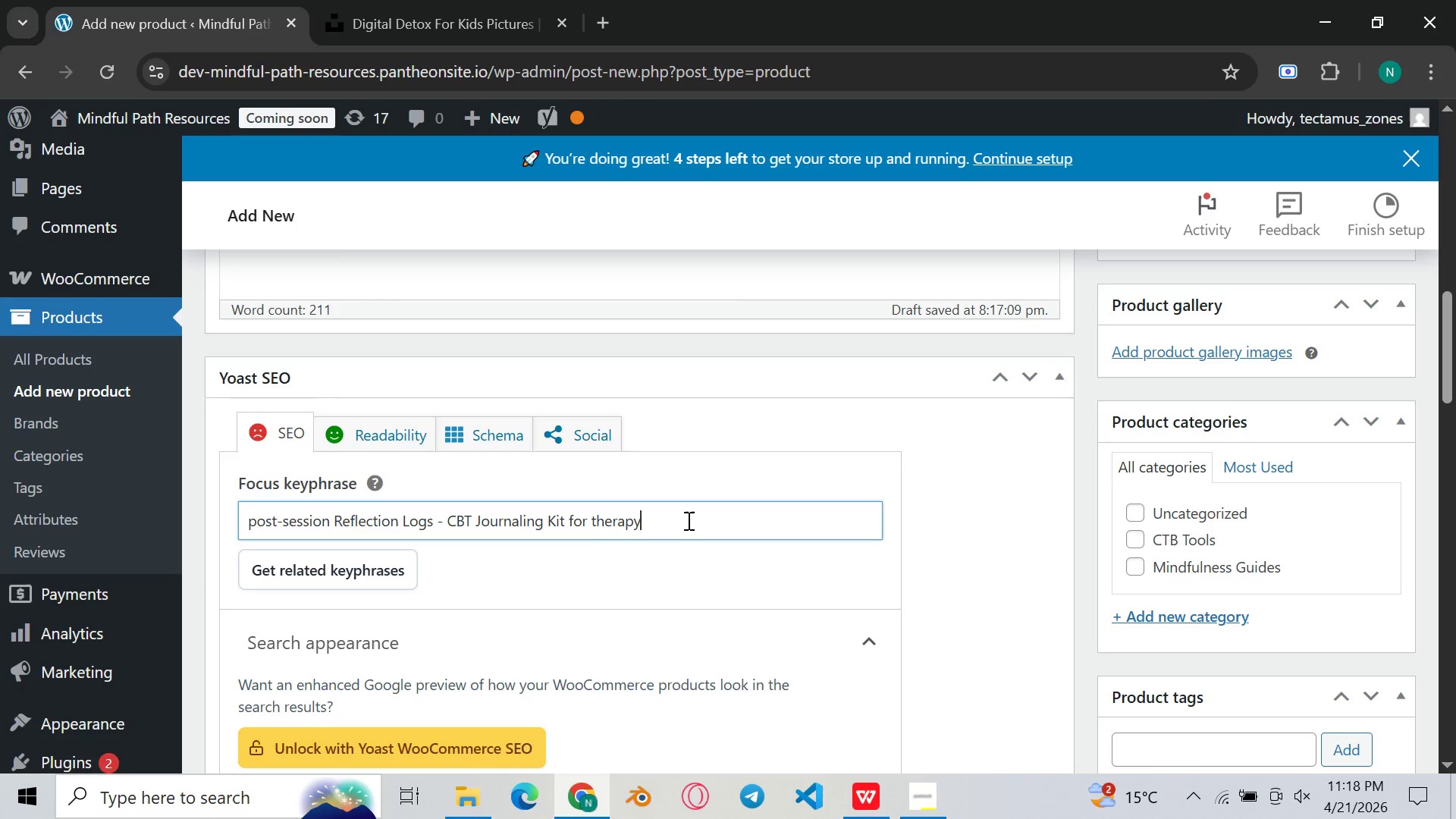 
hold_key(key=Backspace, duration=0.86)
 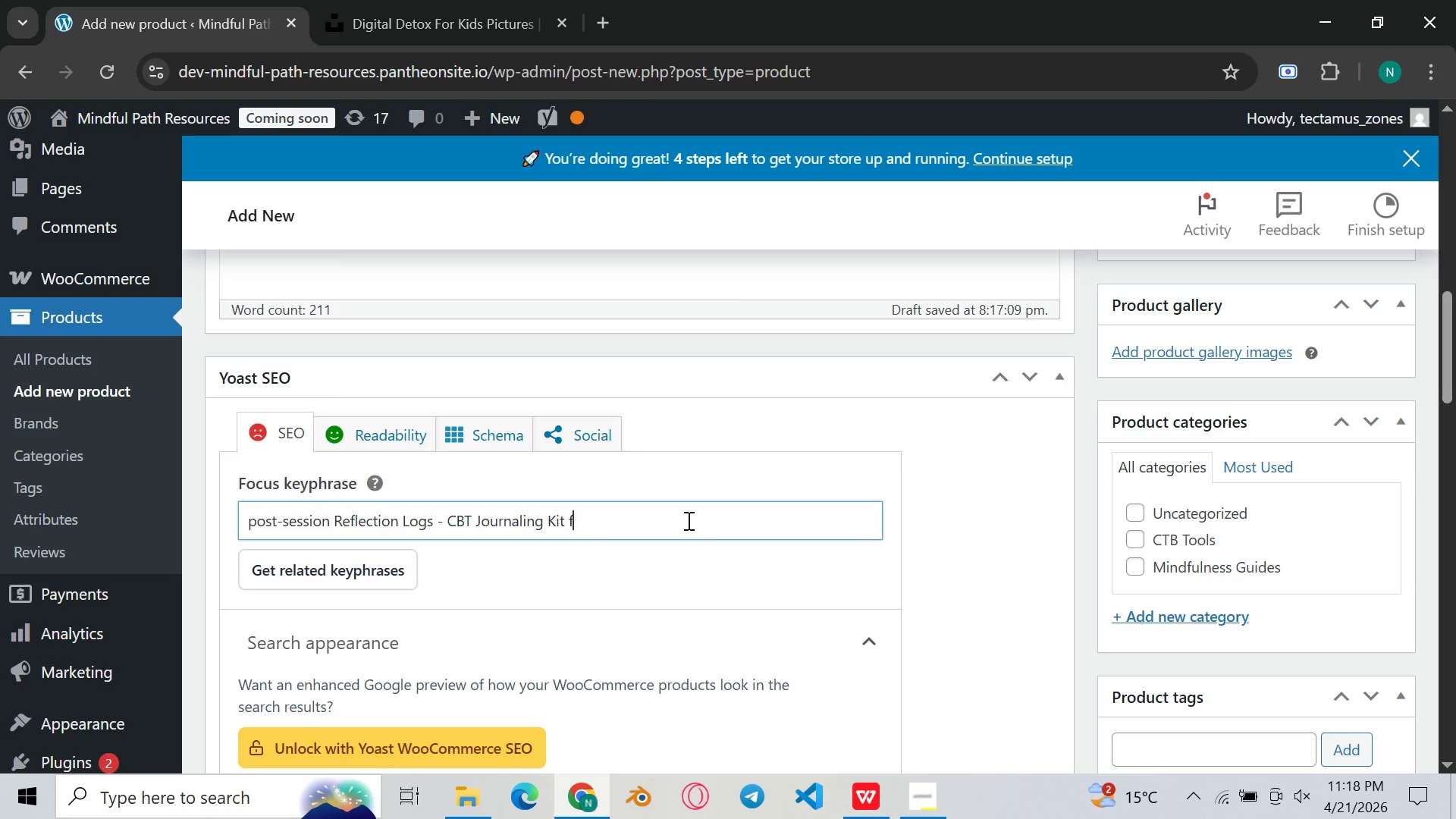 
hold_key(key=Backspace, duration=0.89)
 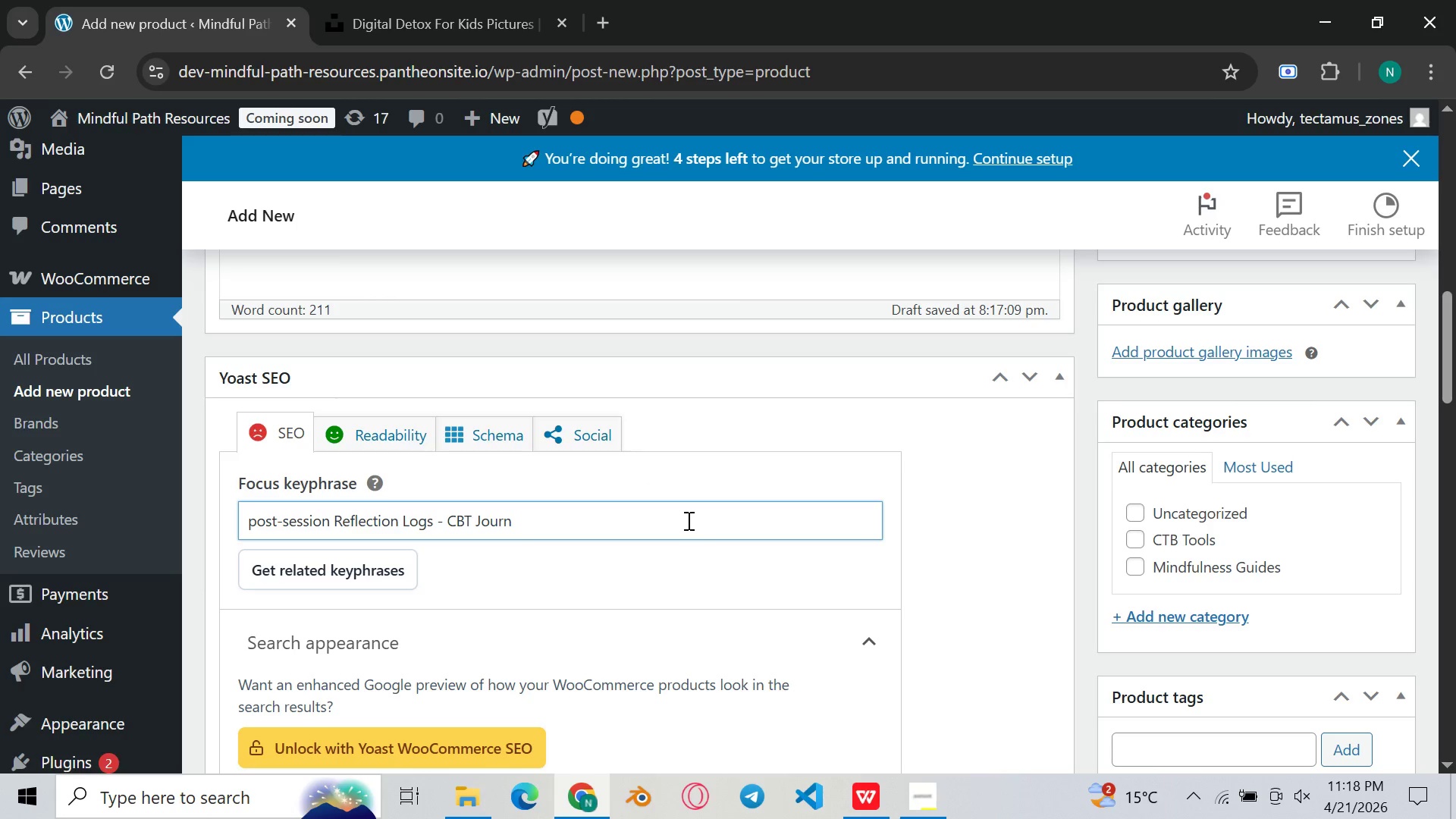 
key(Backspace)
 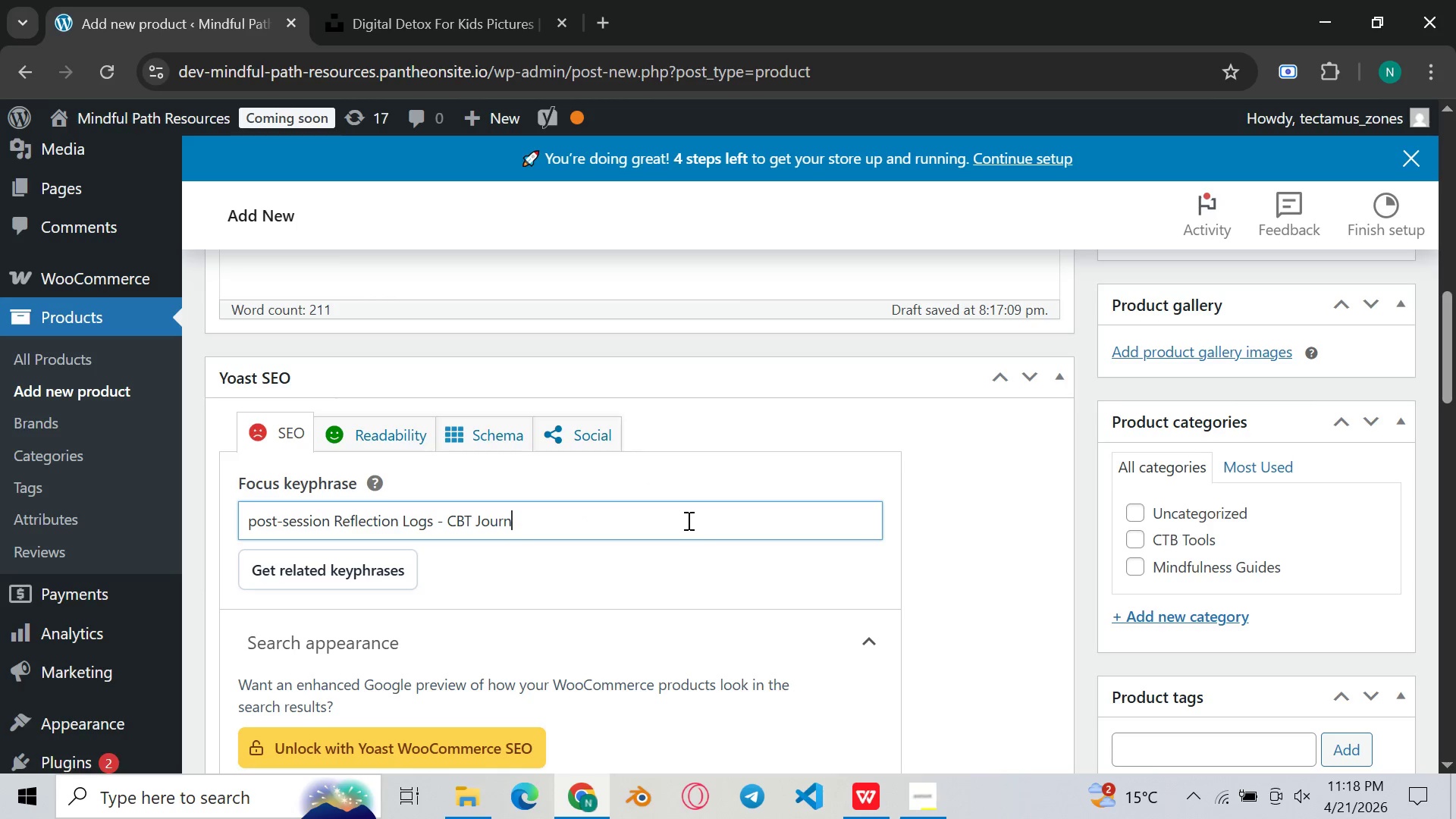 
hold_key(key=Backspace, duration=0.73)
 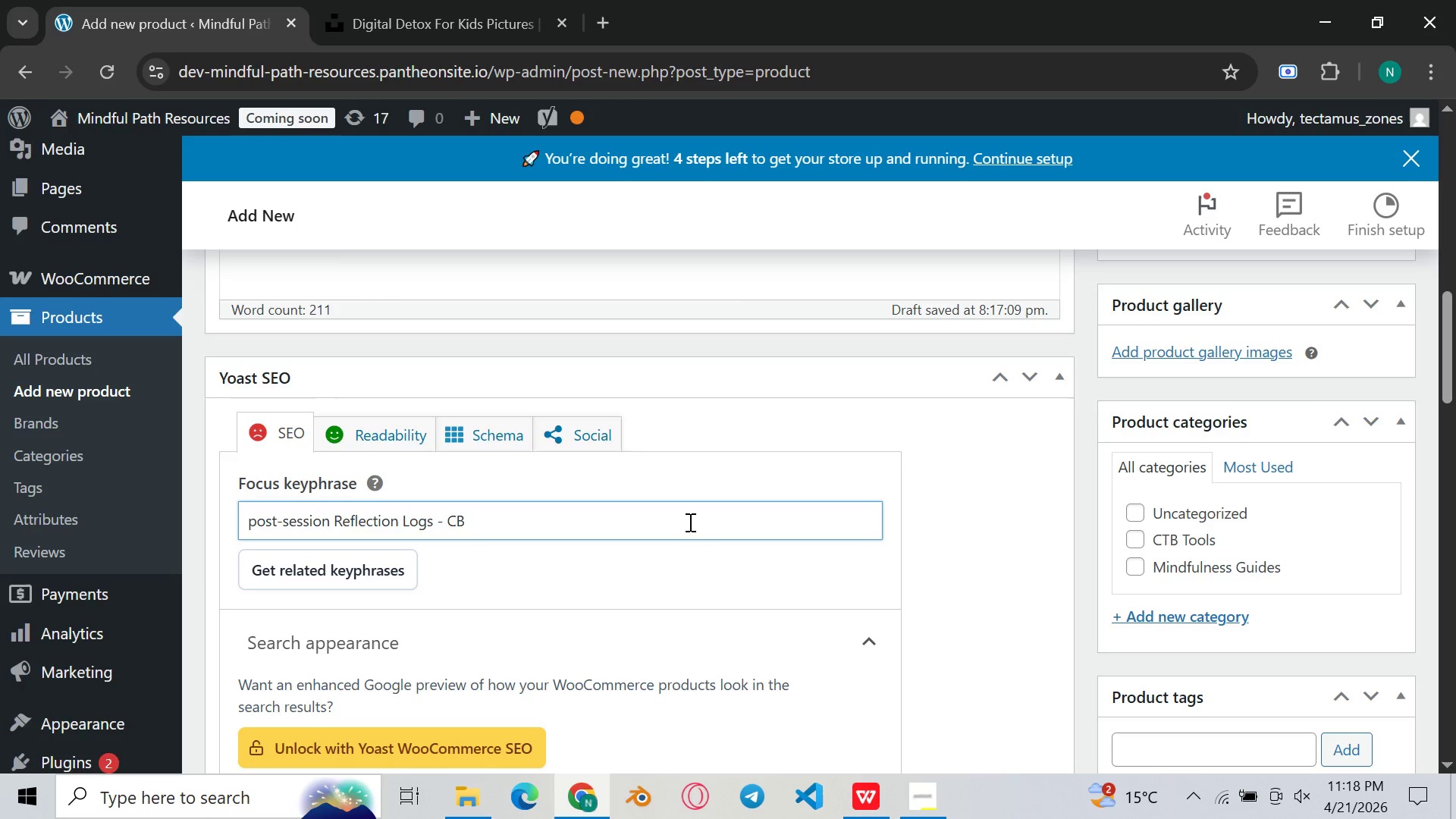 
key(Backspace)
 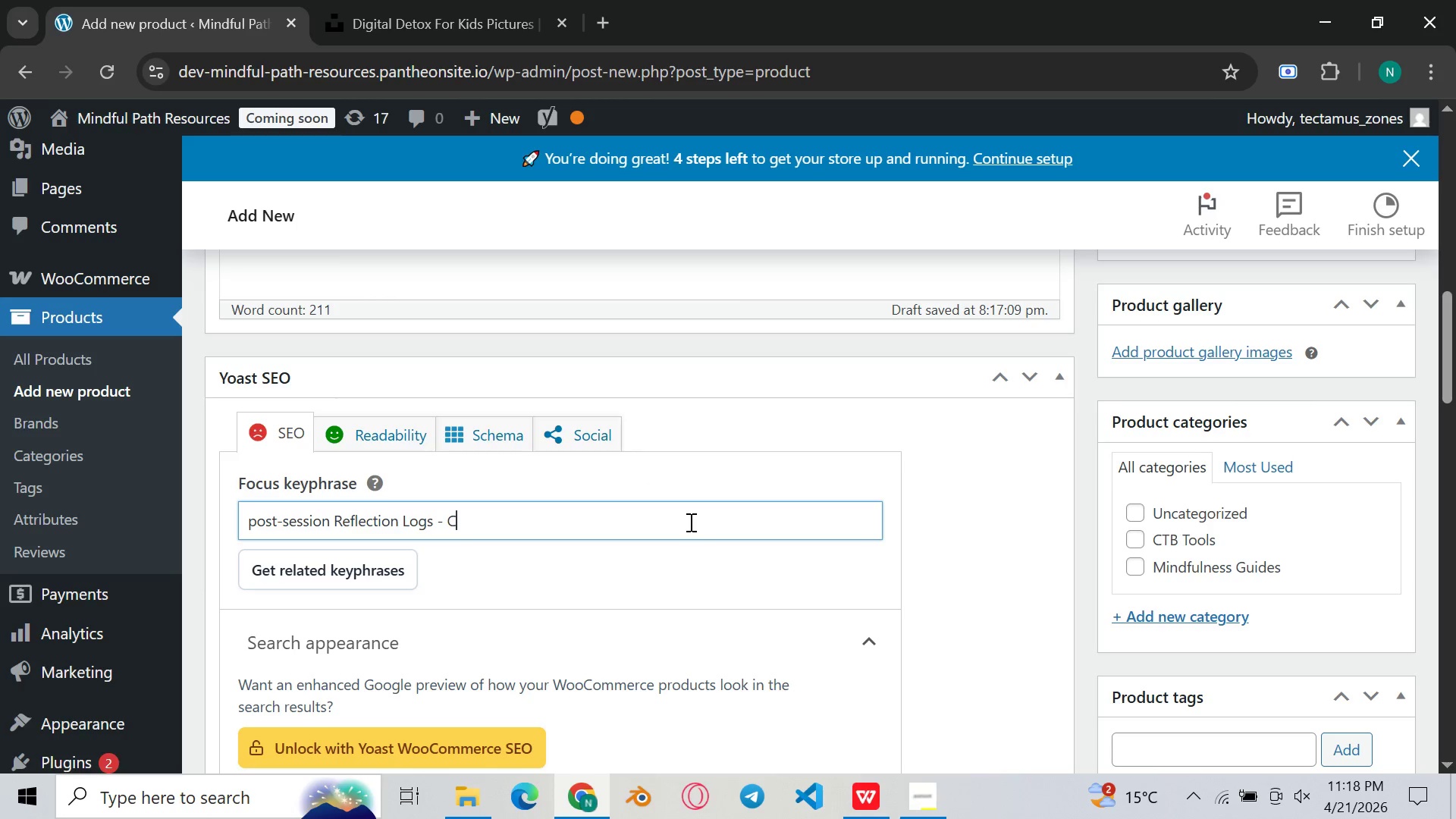 
key(Backspace)
 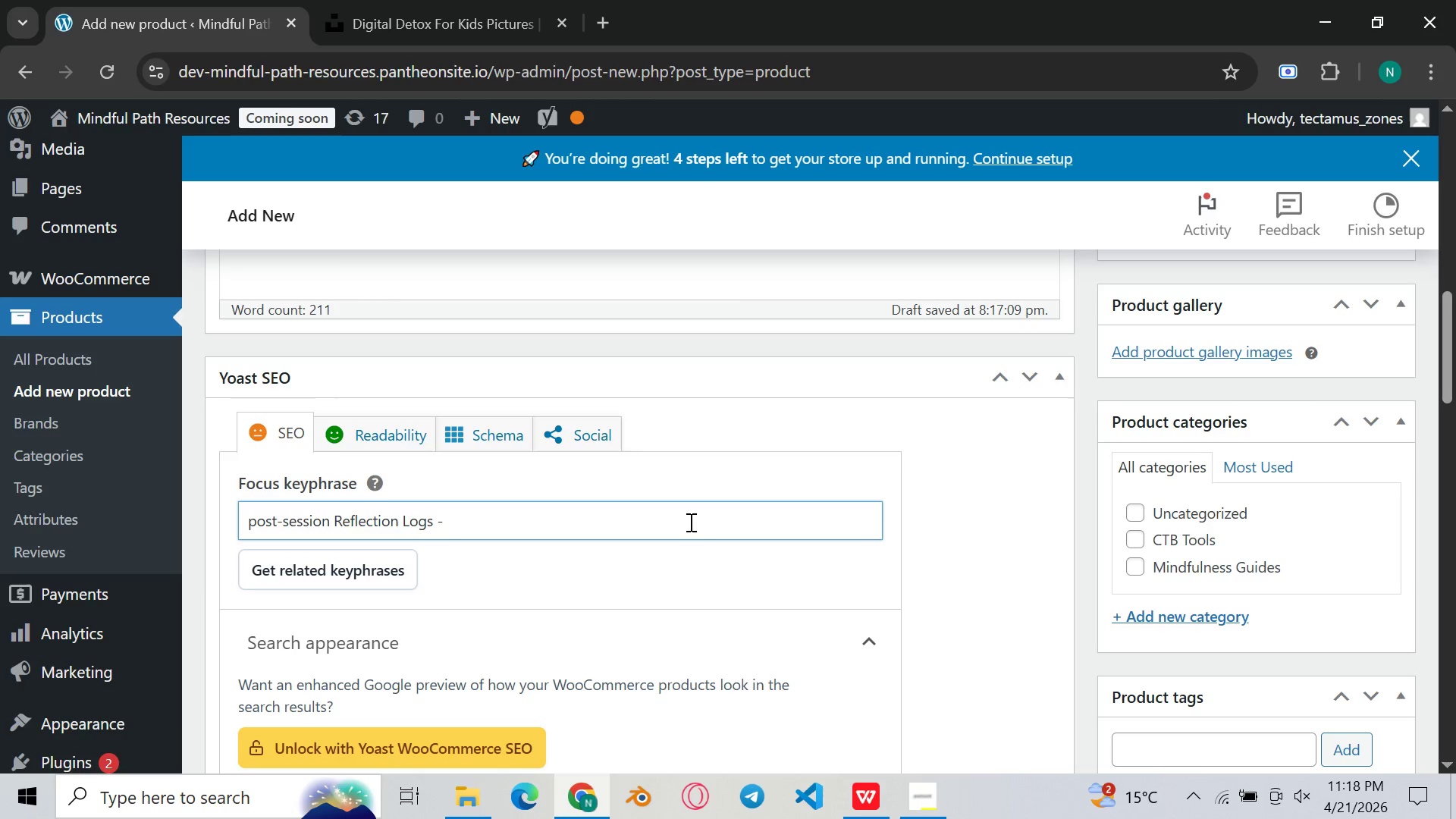 
key(Backspace)
 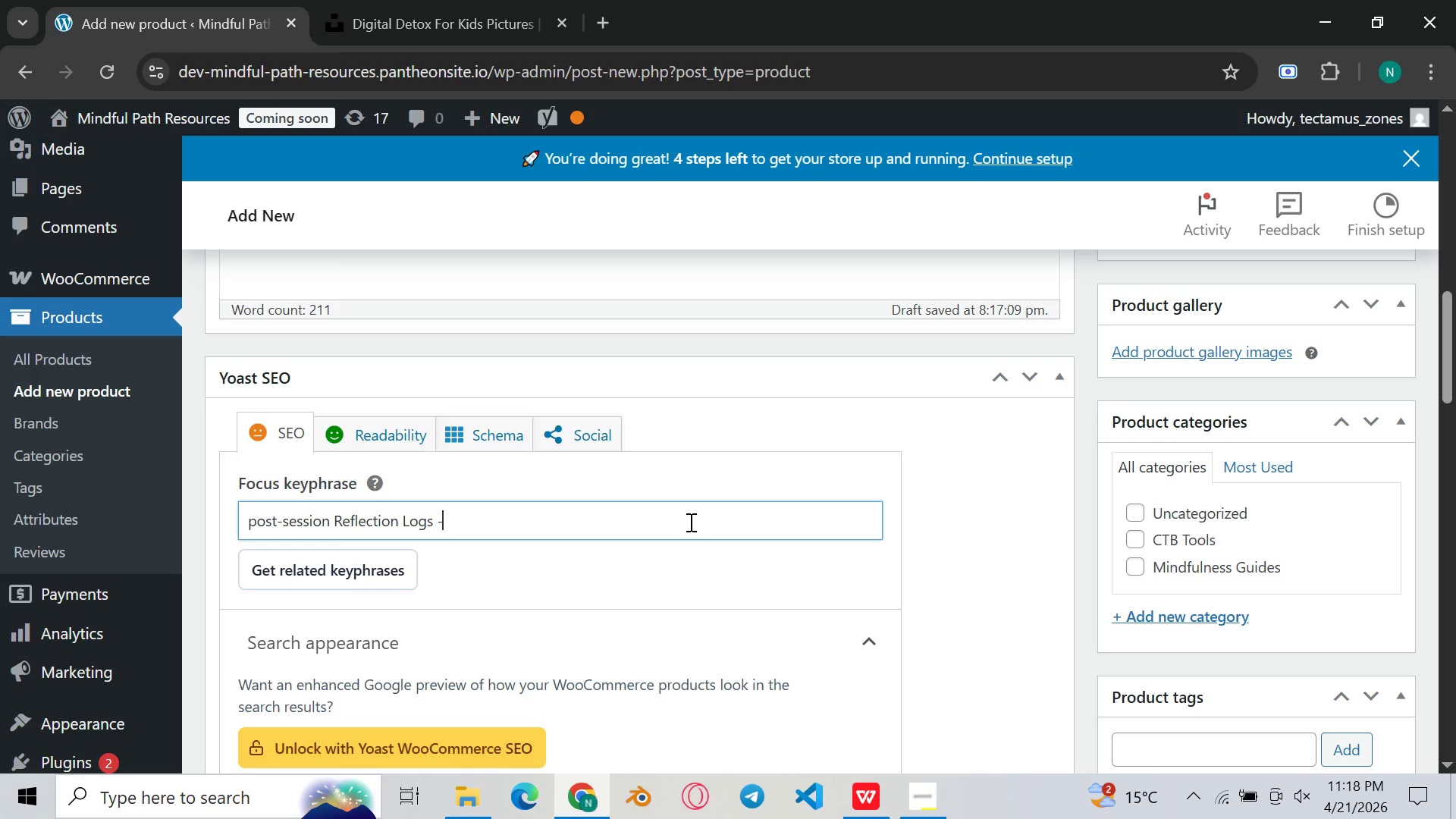 
key(Backspace)
 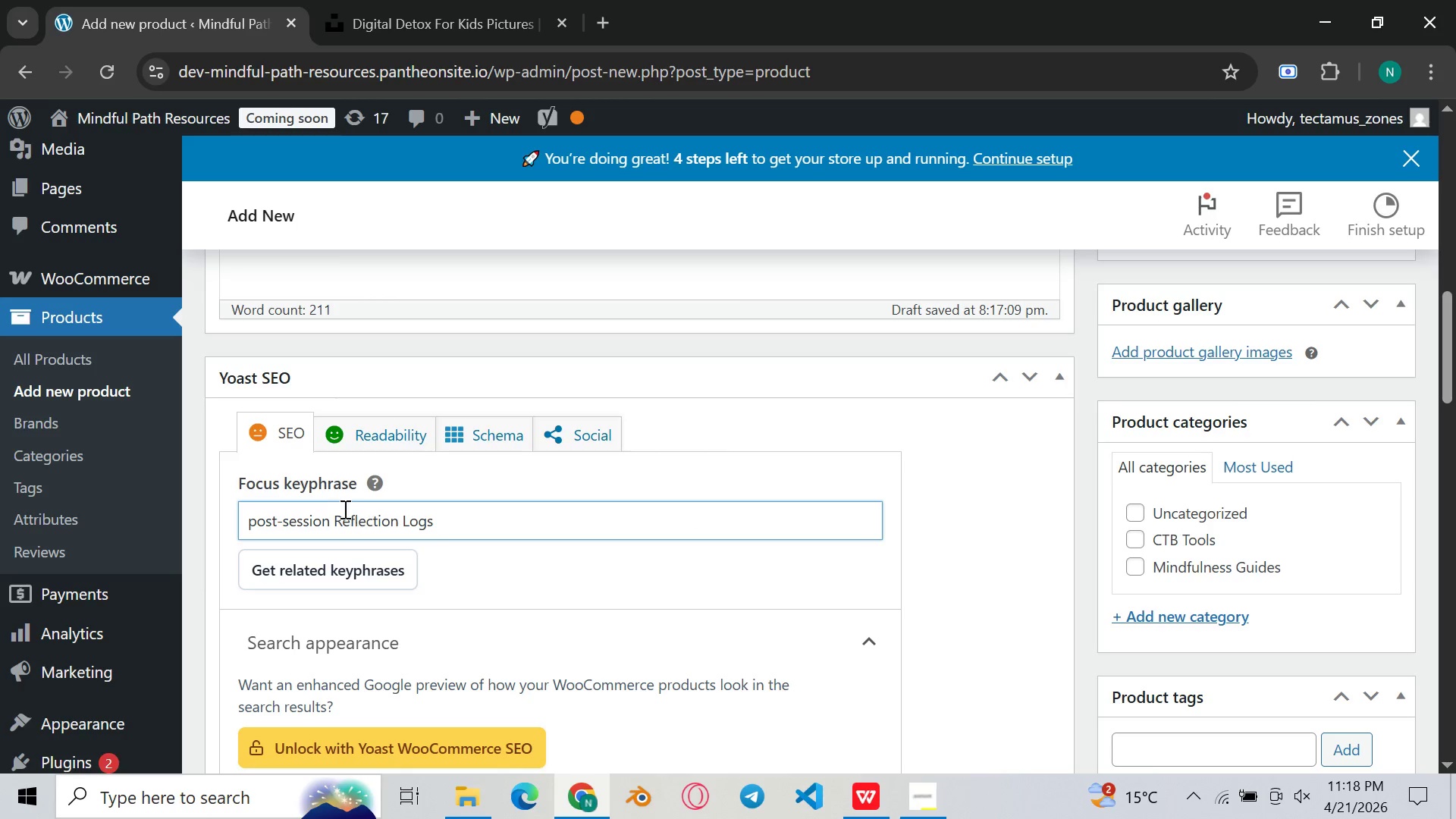 
left_click([343, 509])
 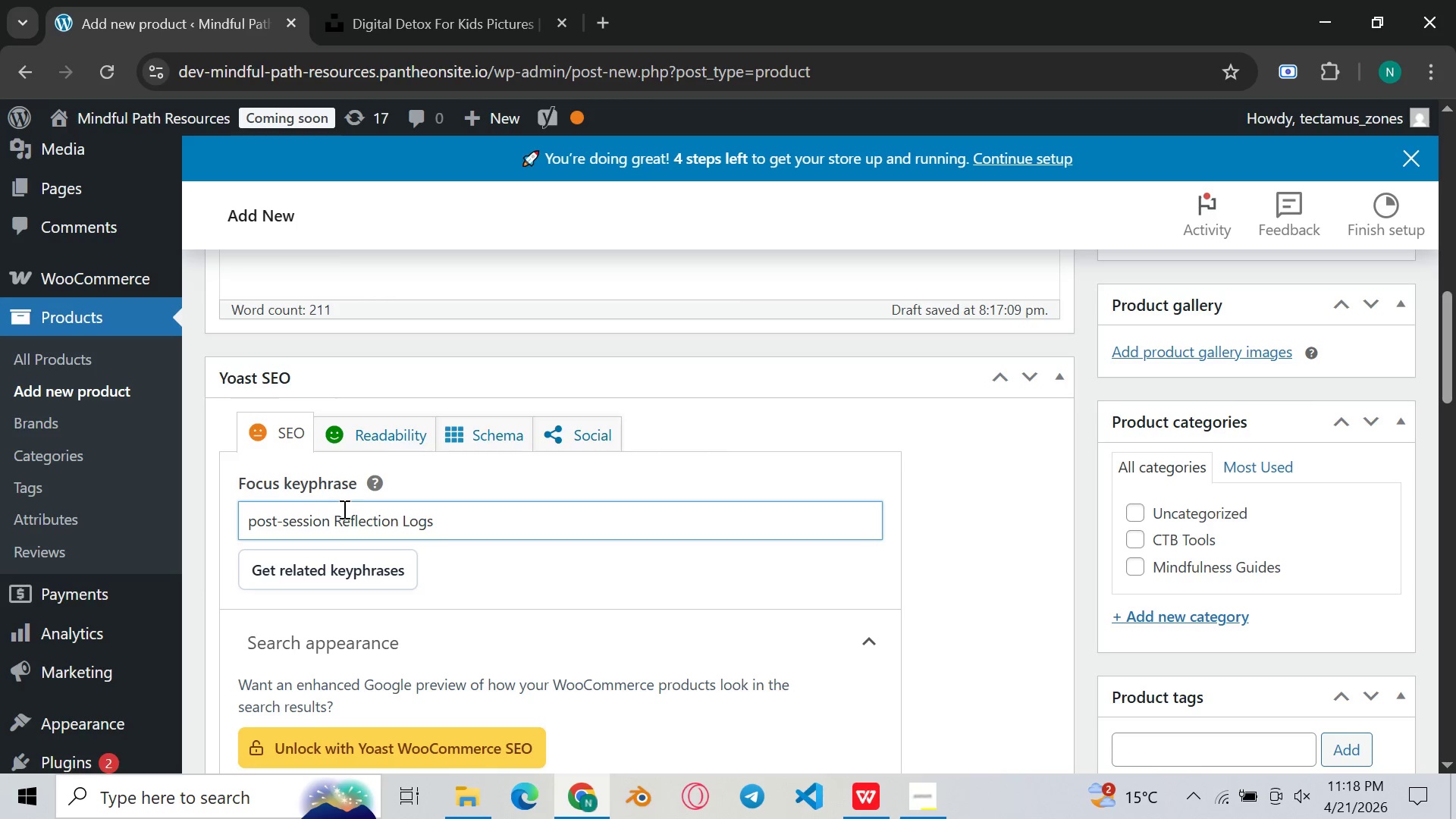 
key(Backspace)
 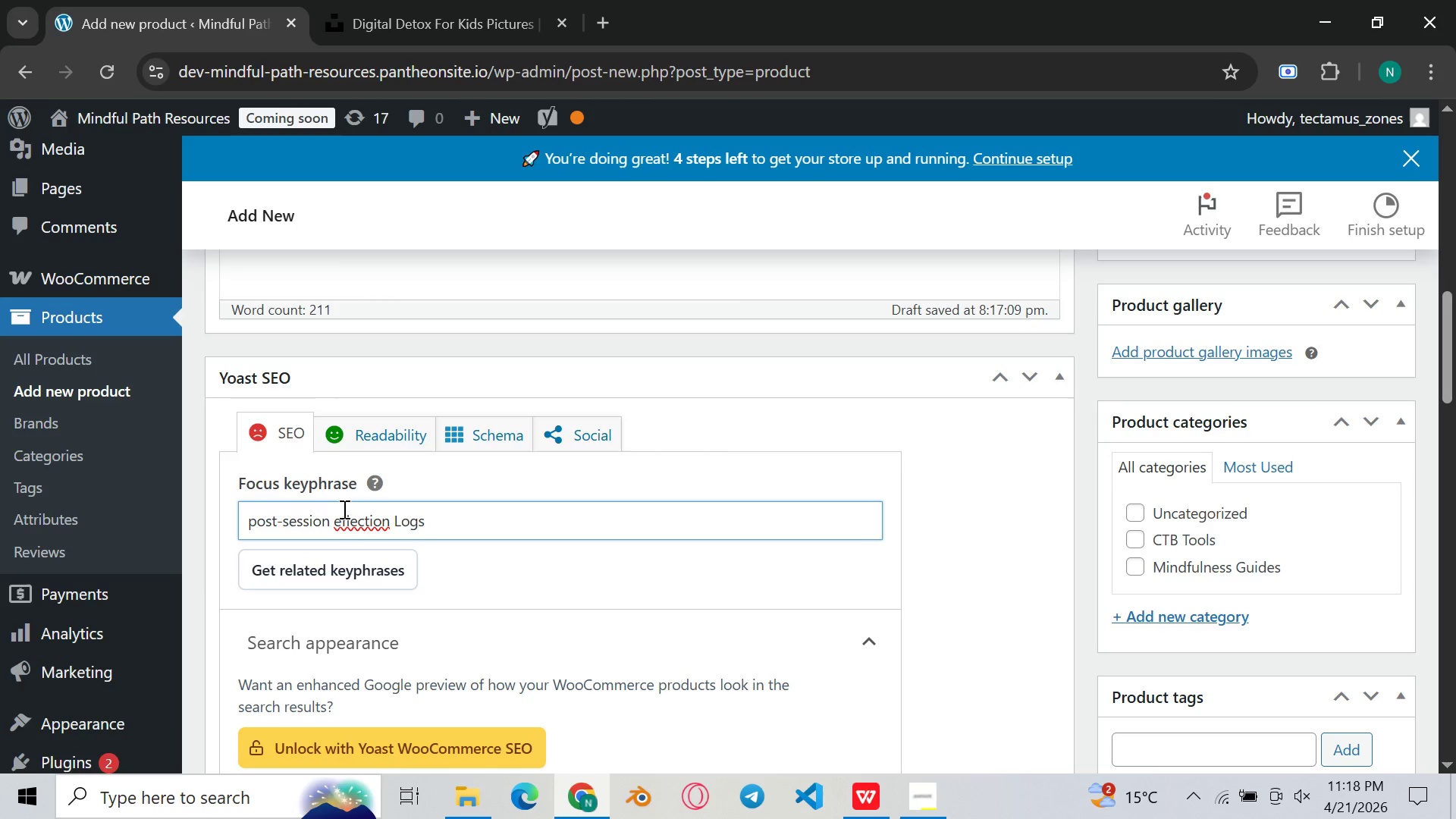 
key(R)
 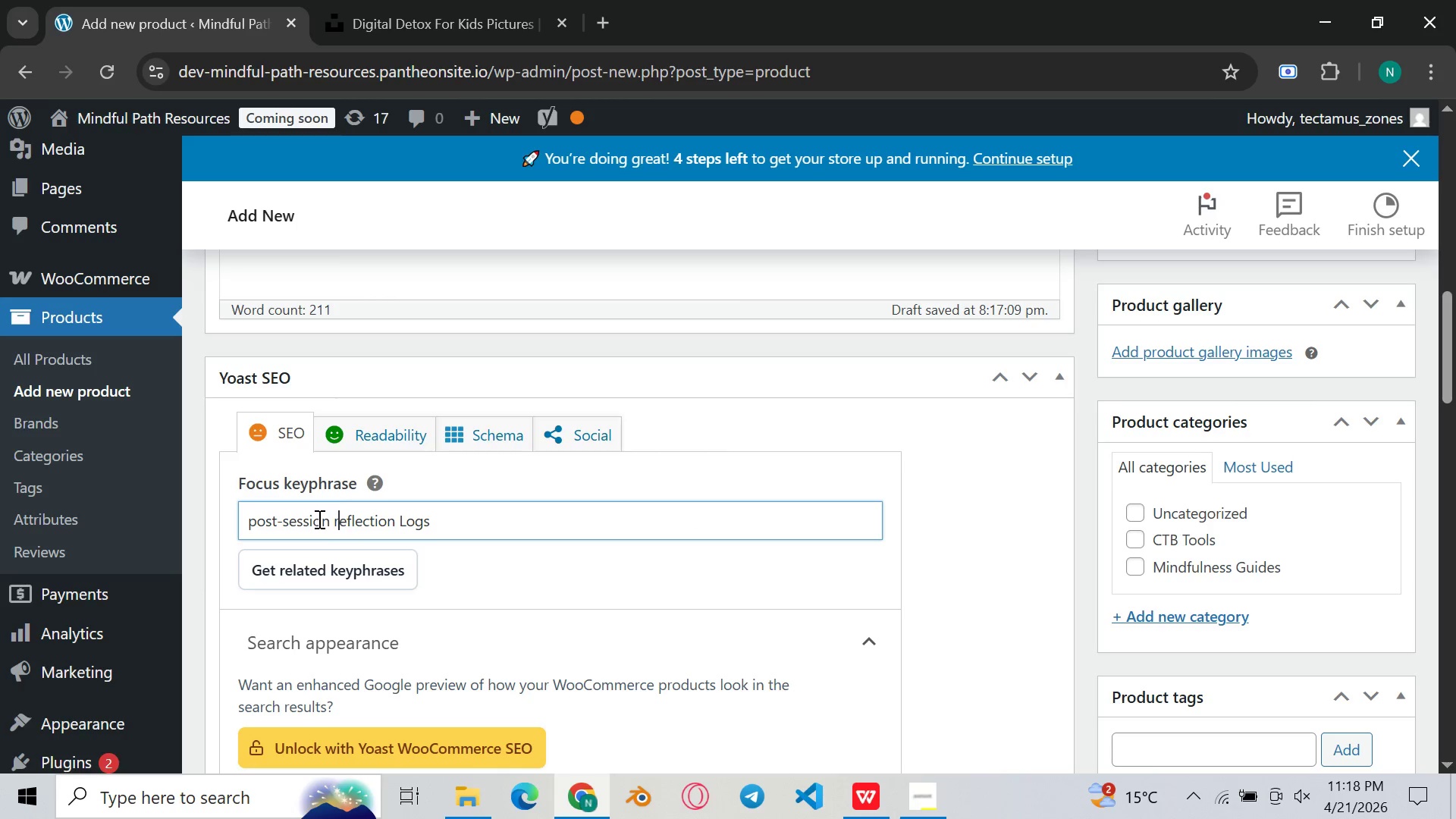 
left_click([331, 520])
 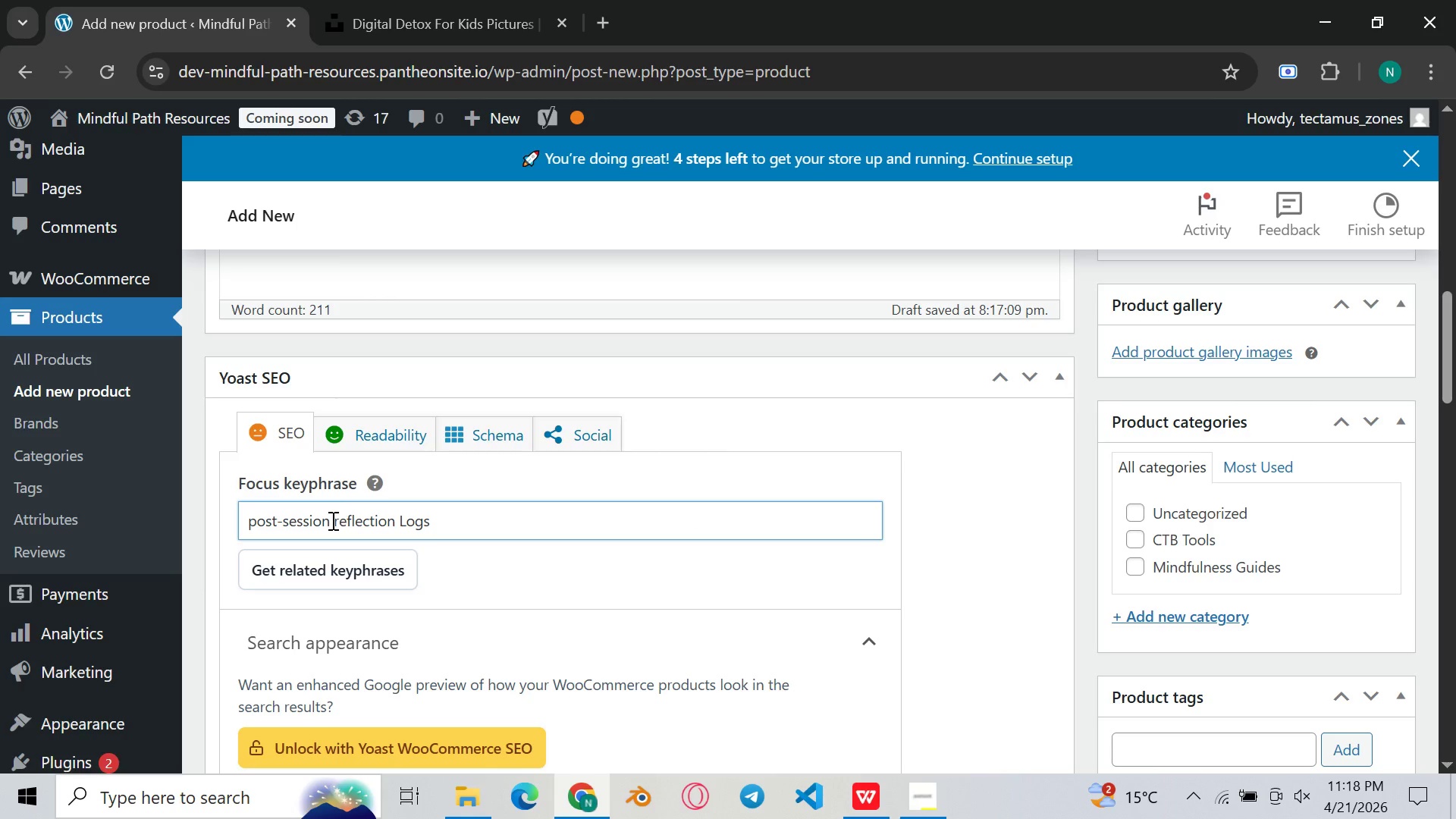 
key(Backspace)
 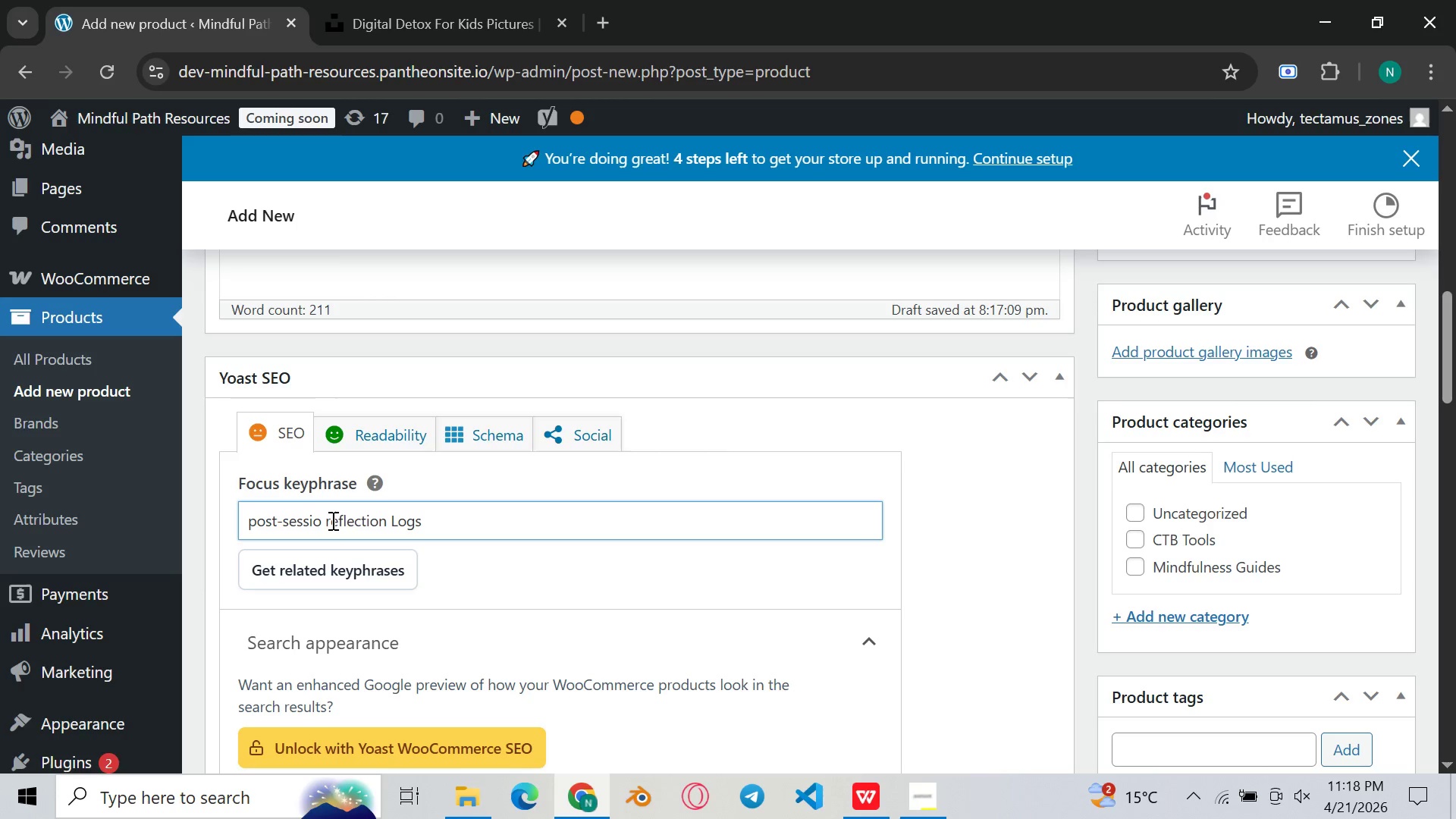 
key(N)
 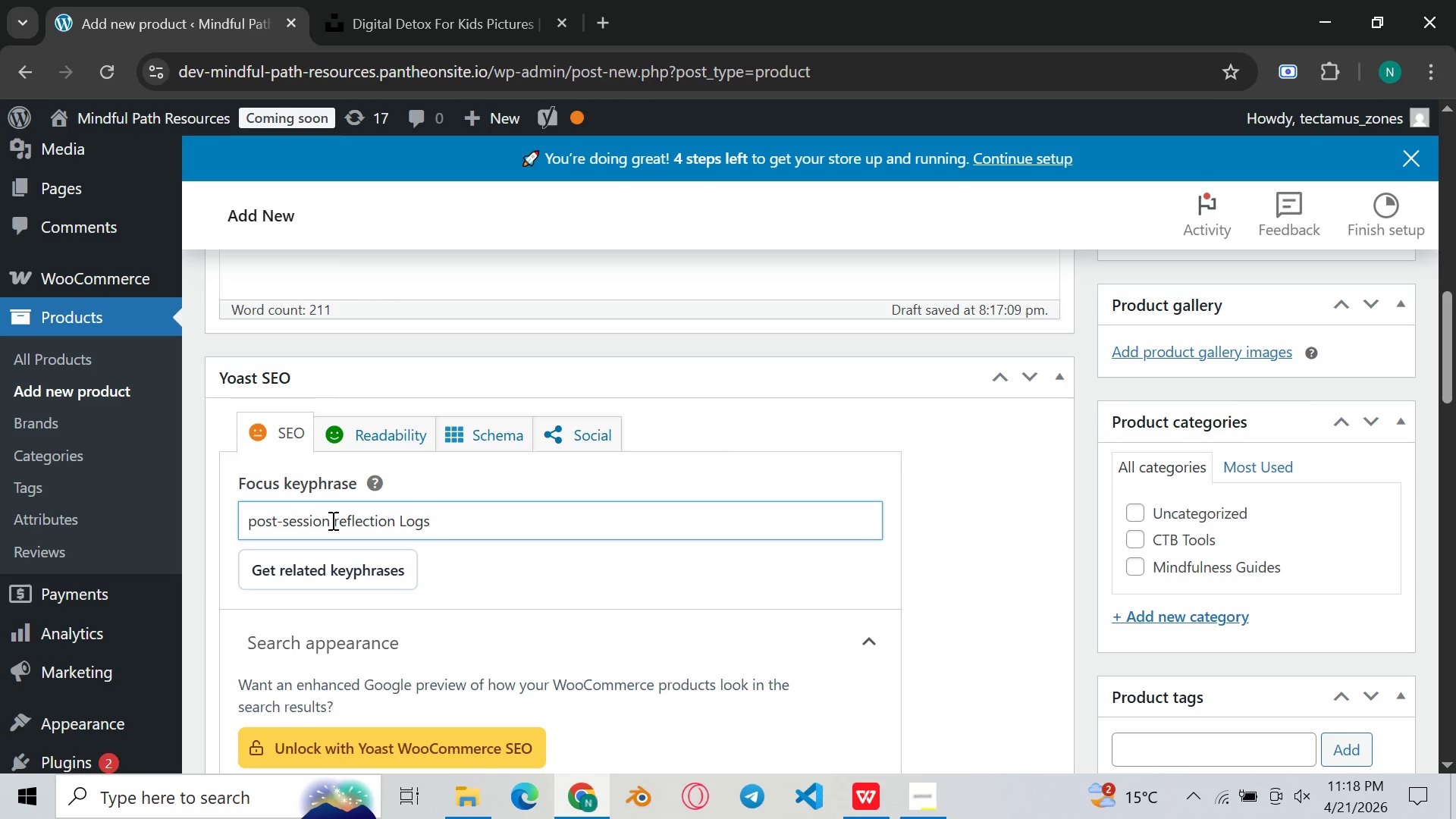 
key(ArrowRight)
 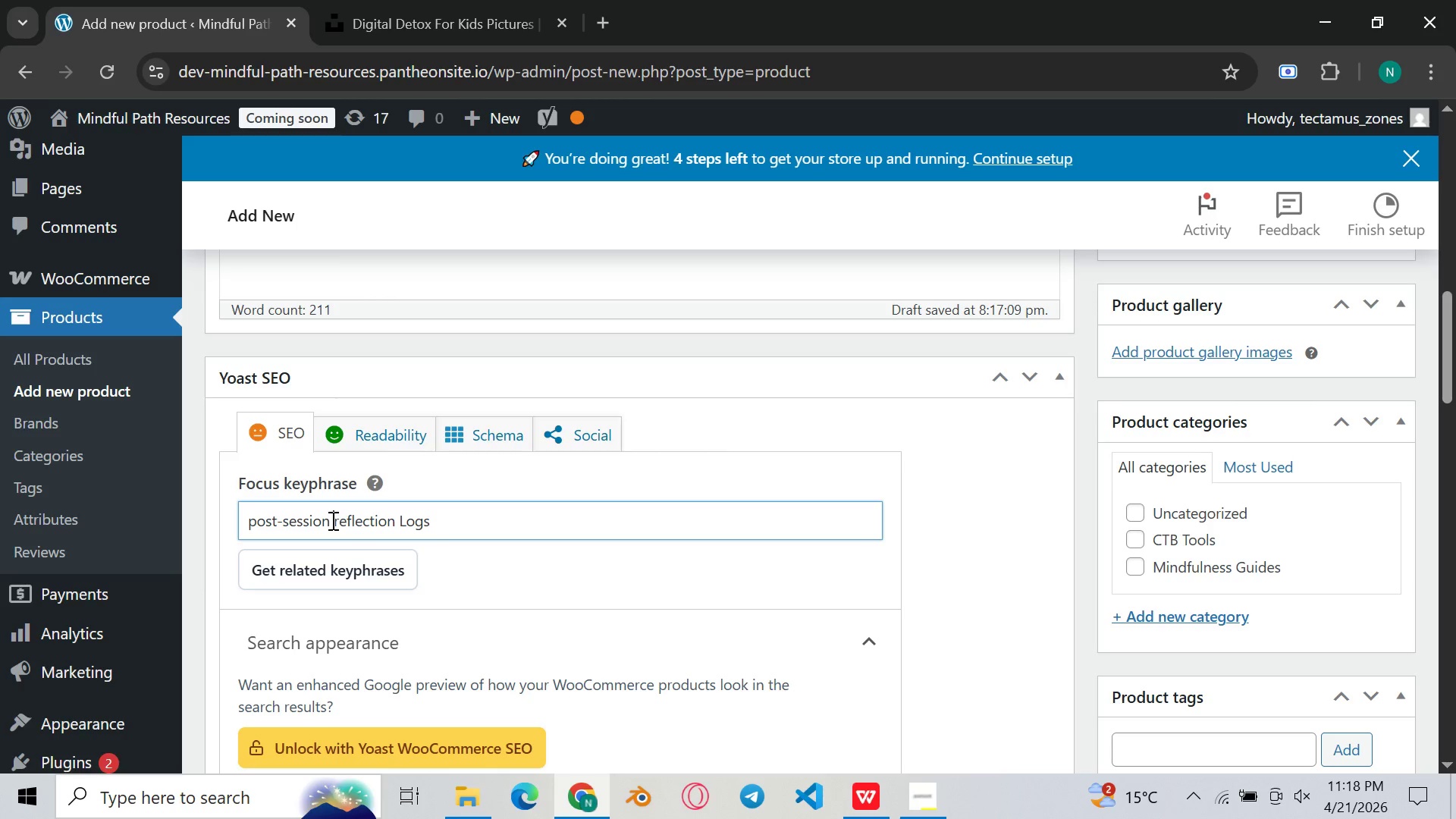 
key(Backspace)
 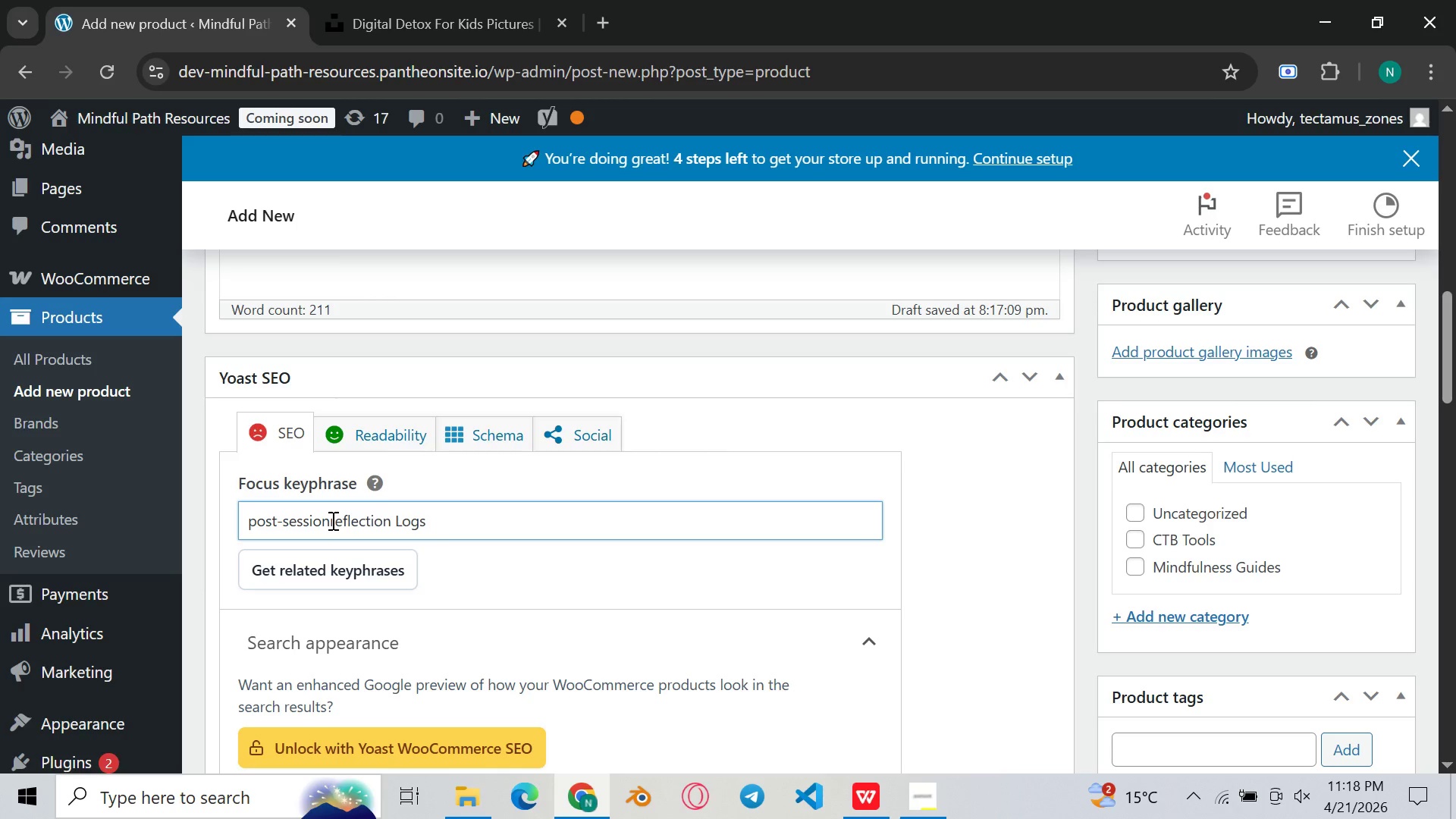 
key(Minus)
 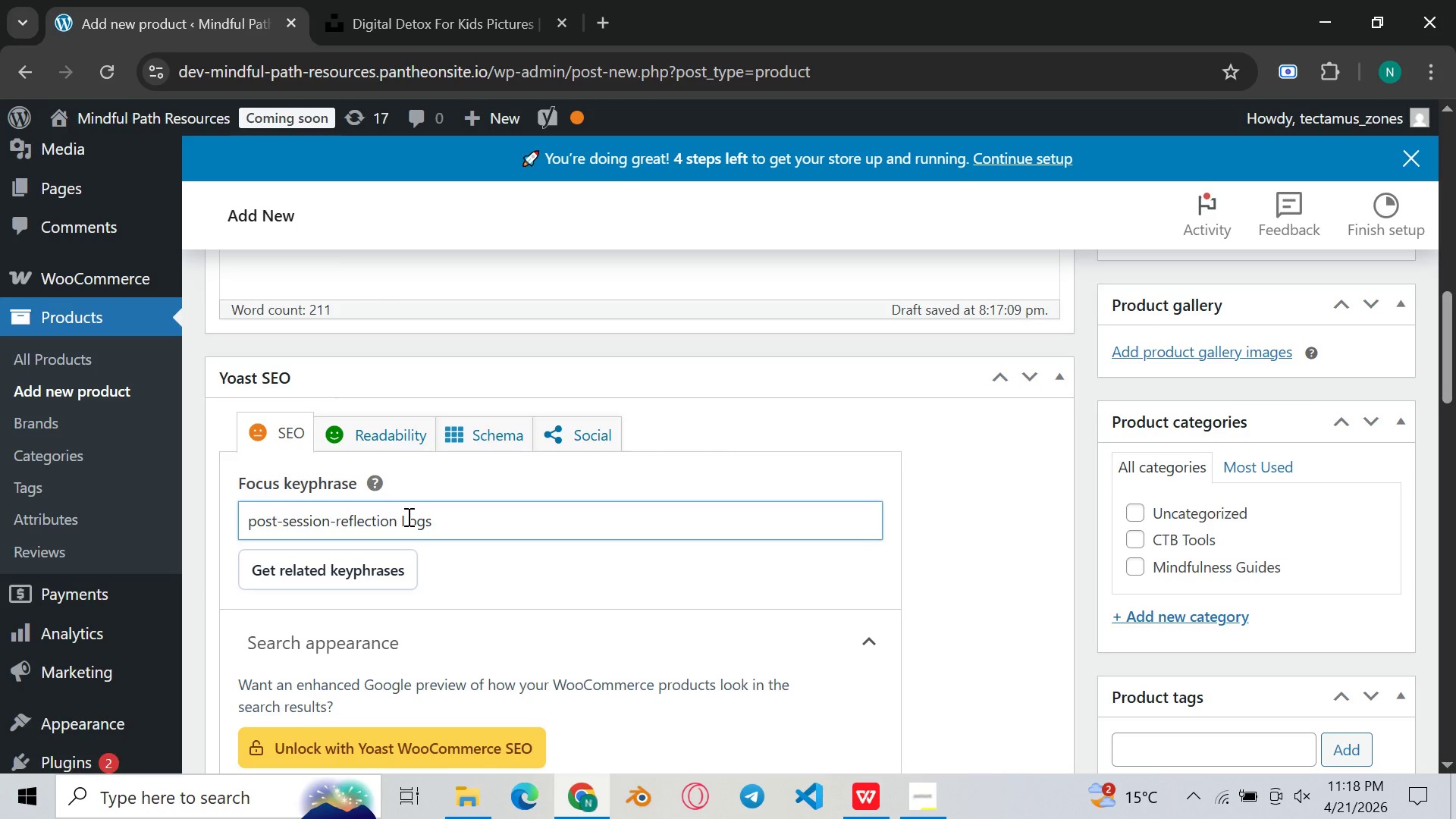 
left_click([481, 516])
 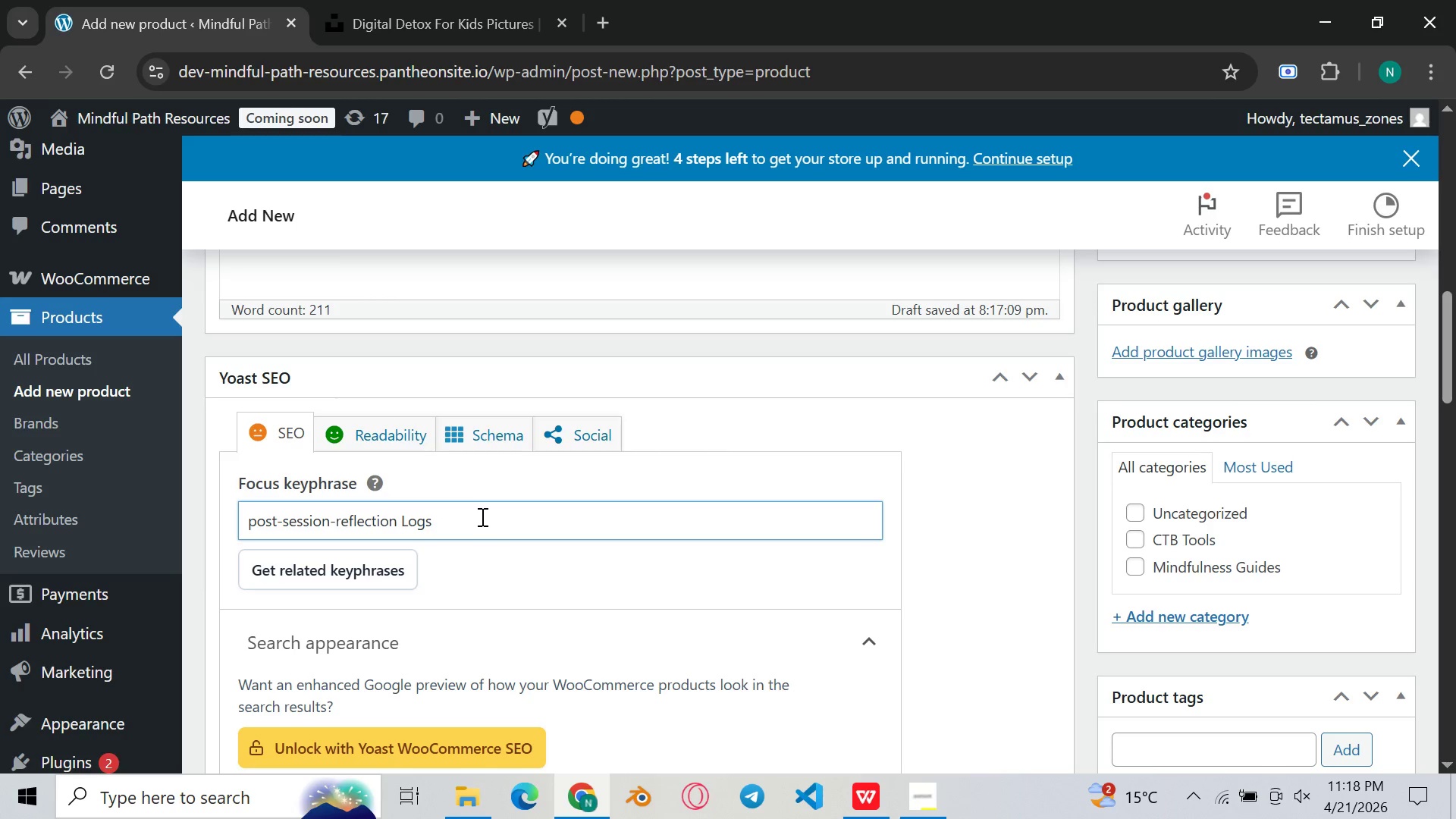 
scroll: coordinate [475, 538], scroll_direction: down, amount: 6.0
 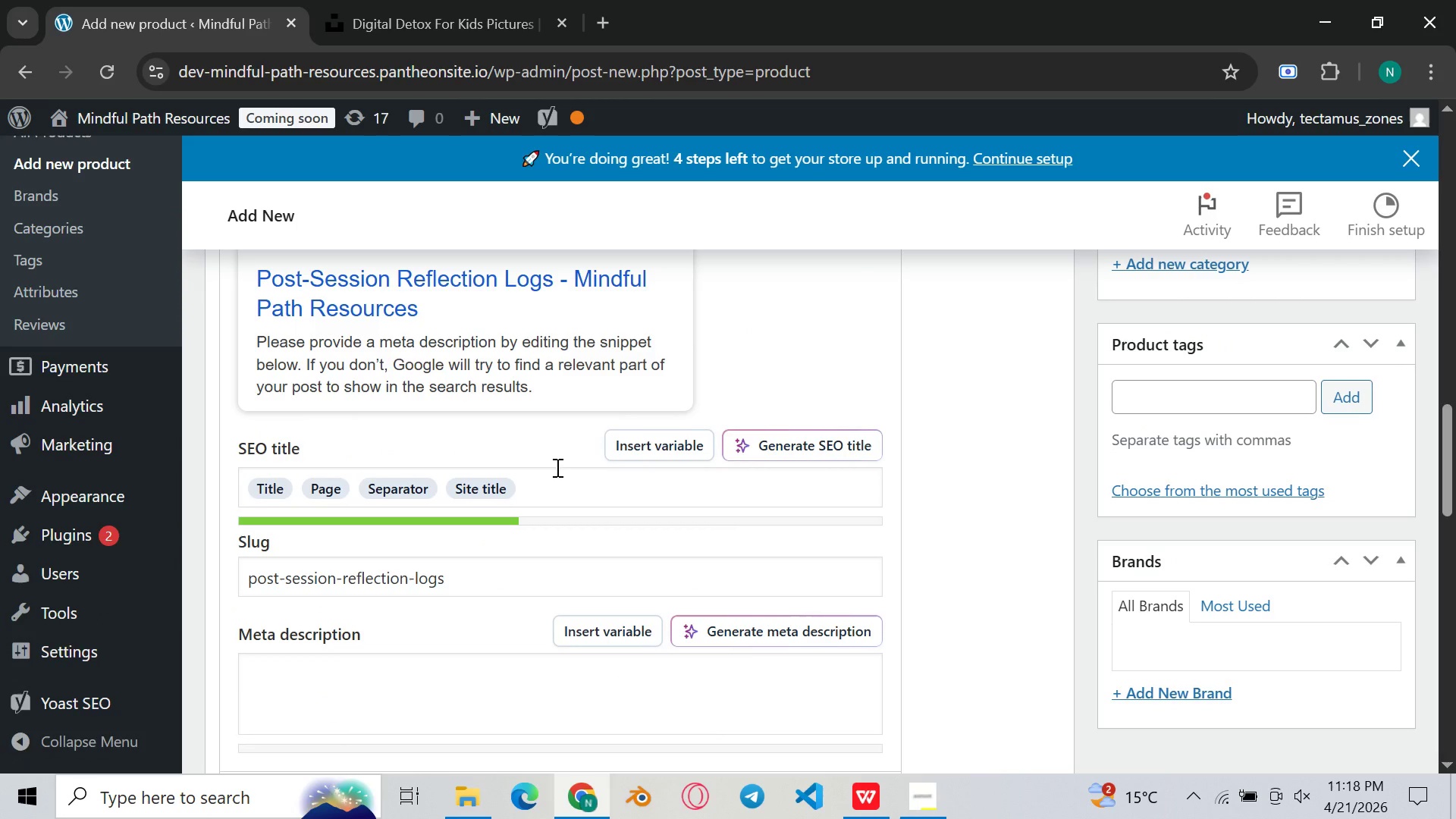 
left_click([556, 467])
 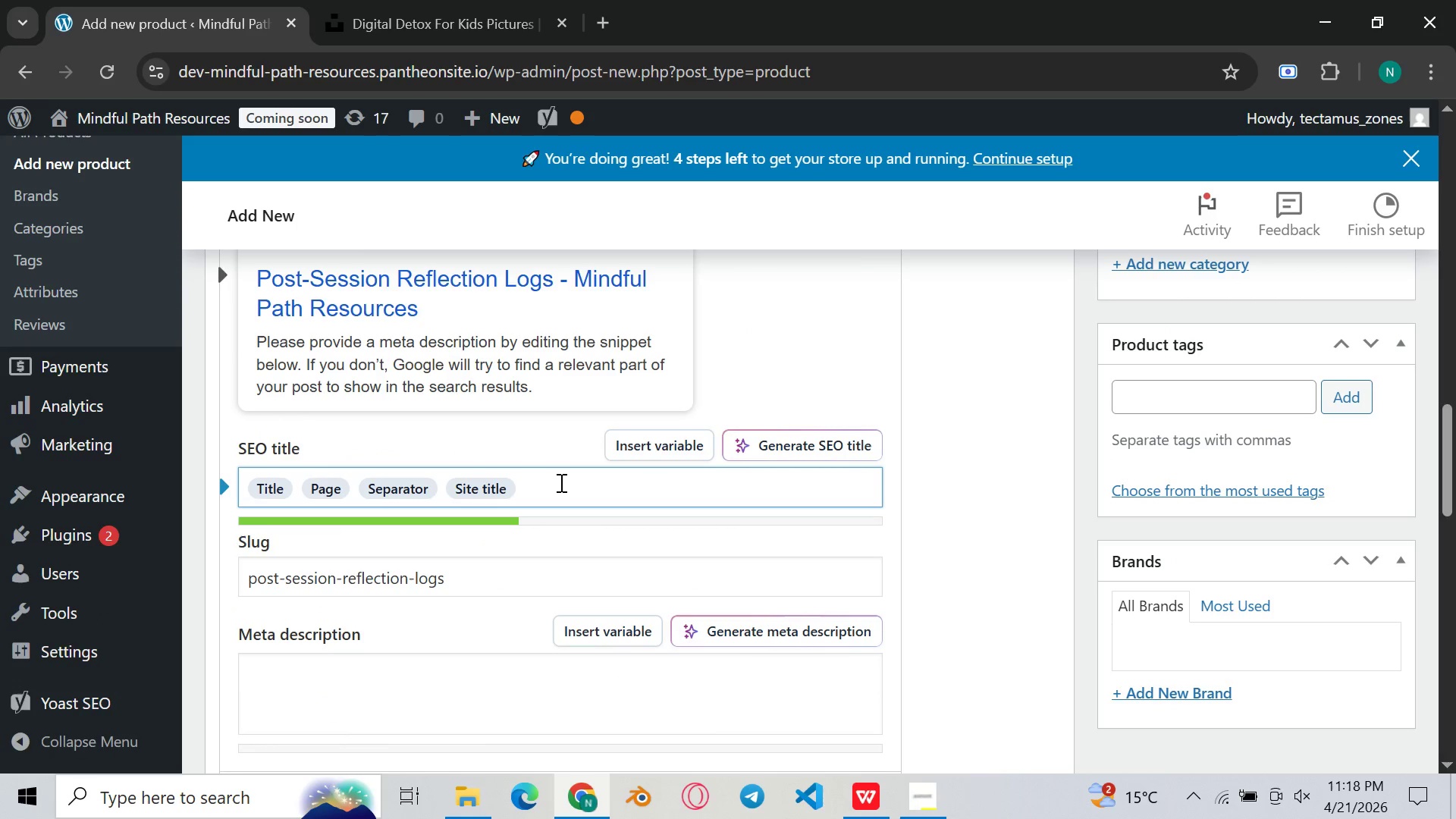 
hold_key(key=Backspace, duration=1.03)
 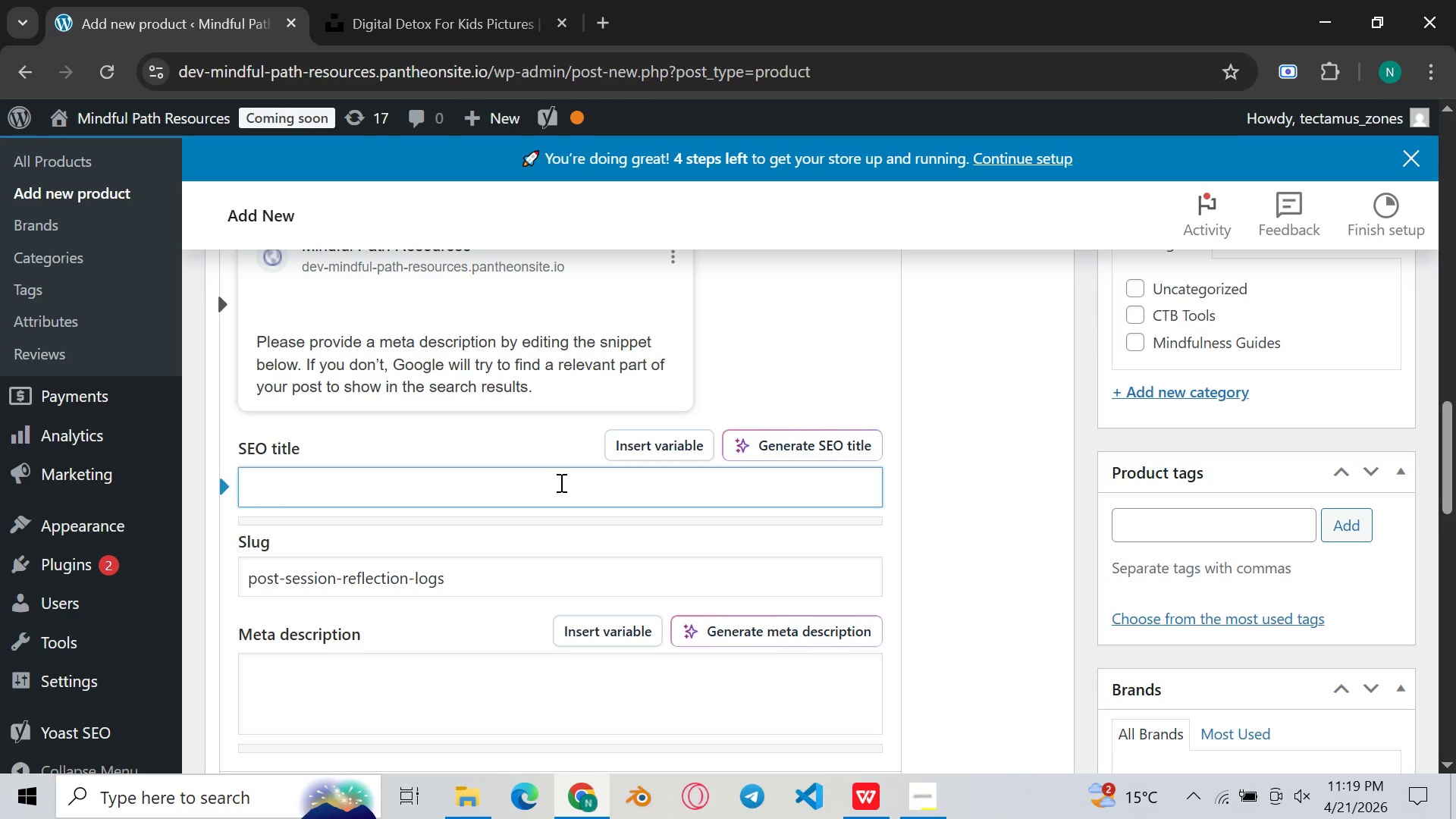 
type(Post)
 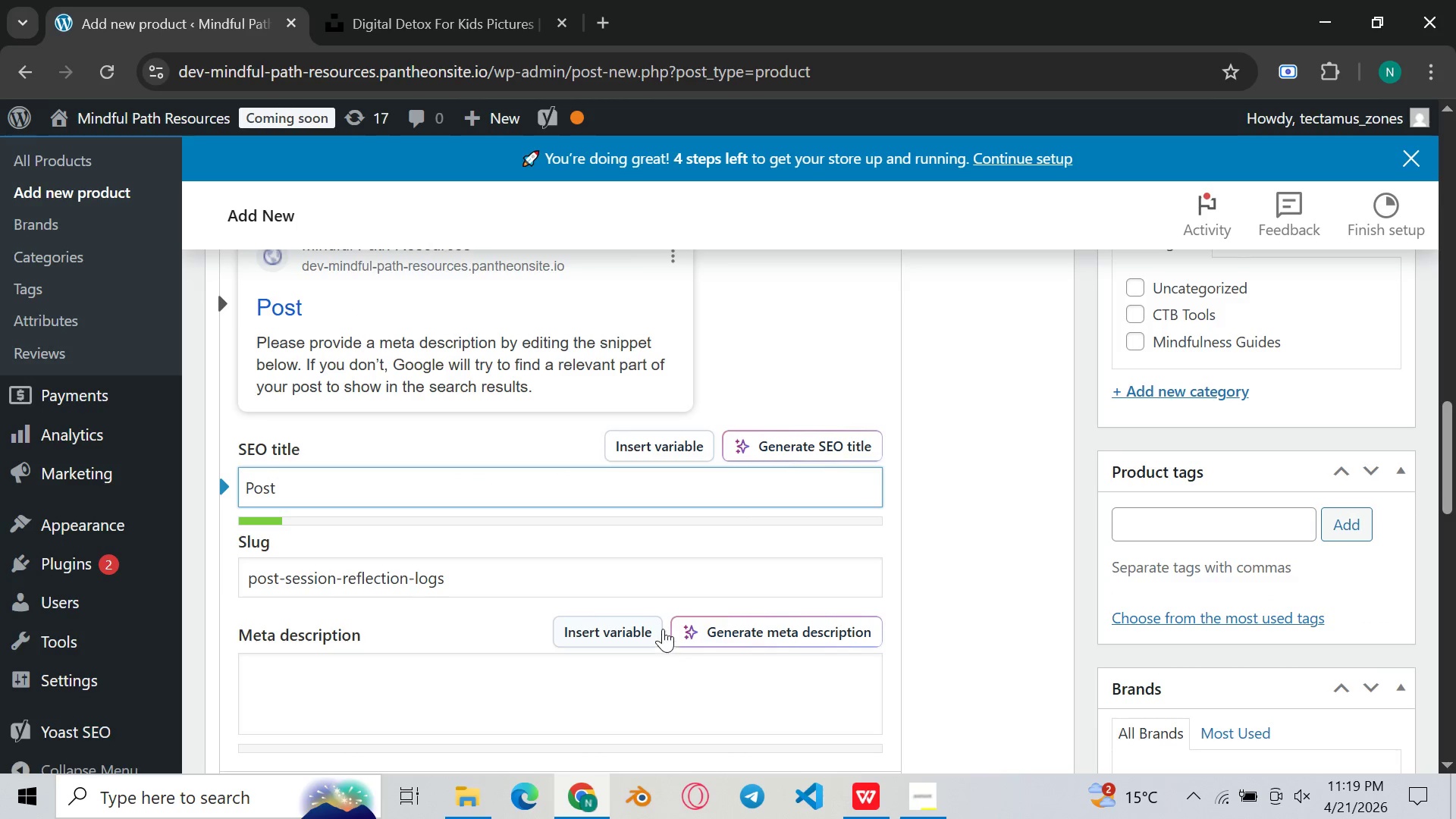 
hold_key(key=Backspace, duration=0.73)
 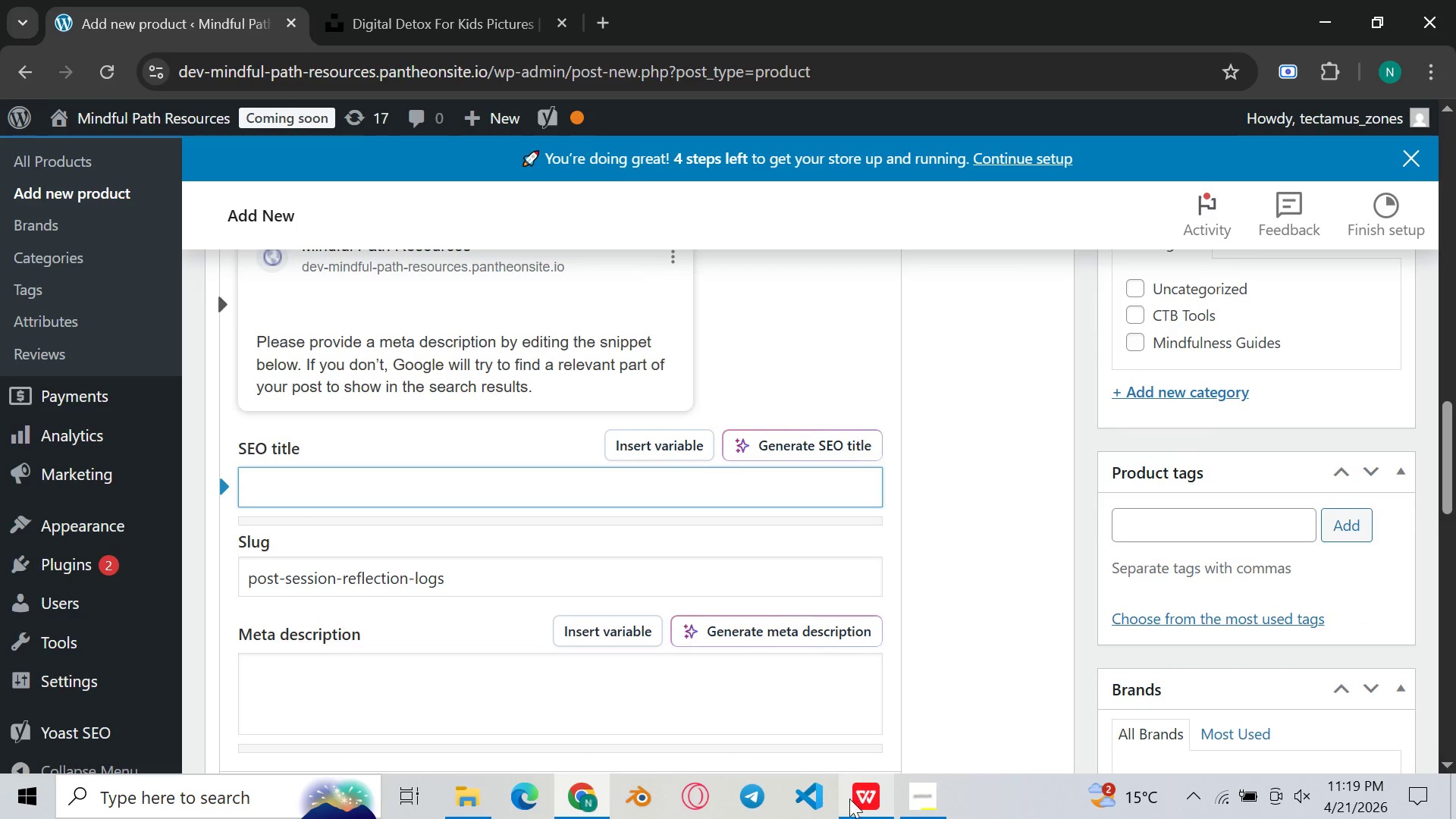 
left_click([871, 803])
 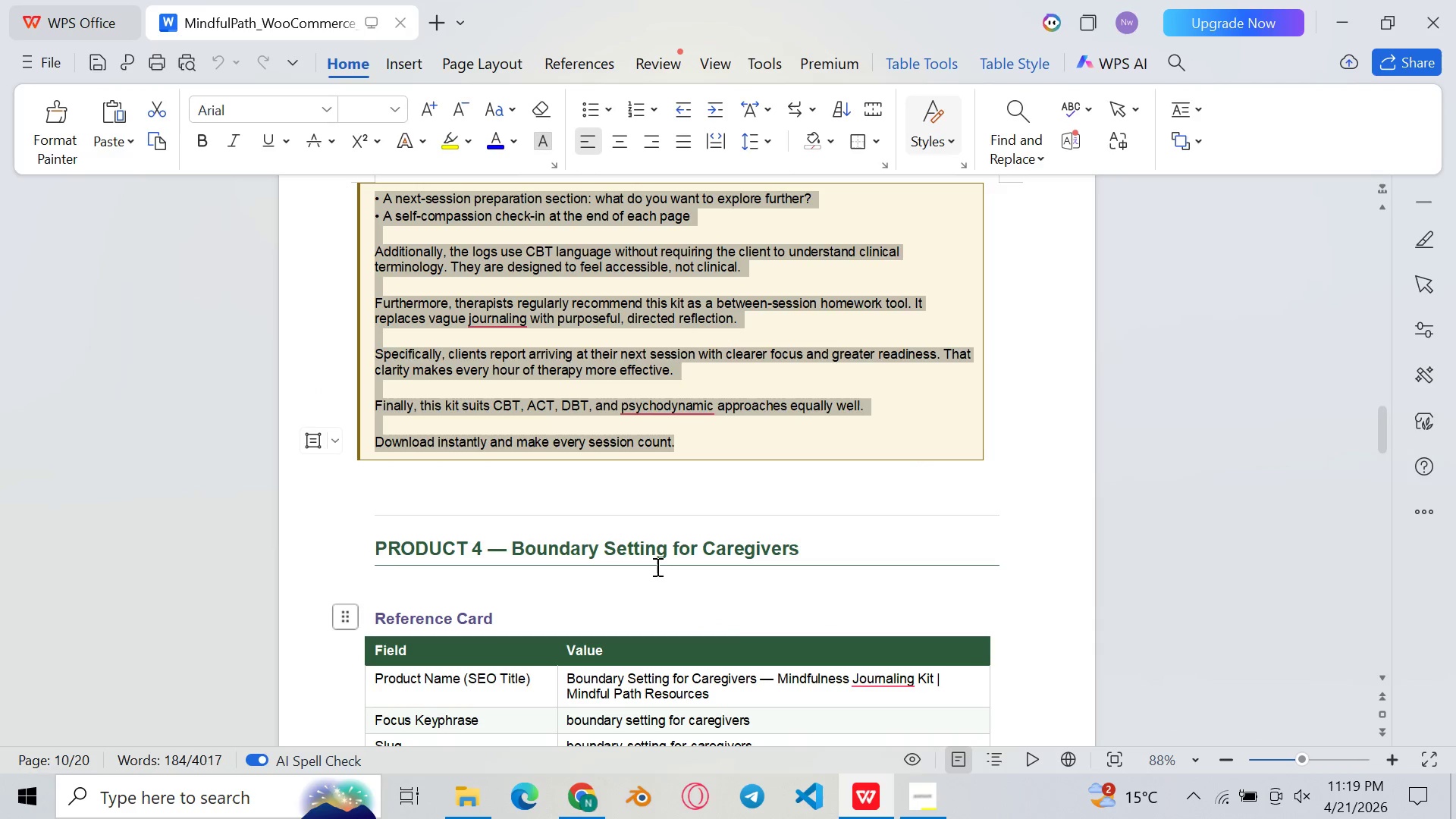 
scroll: coordinate [654, 566], scroll_direction: down, amount: 1.0
 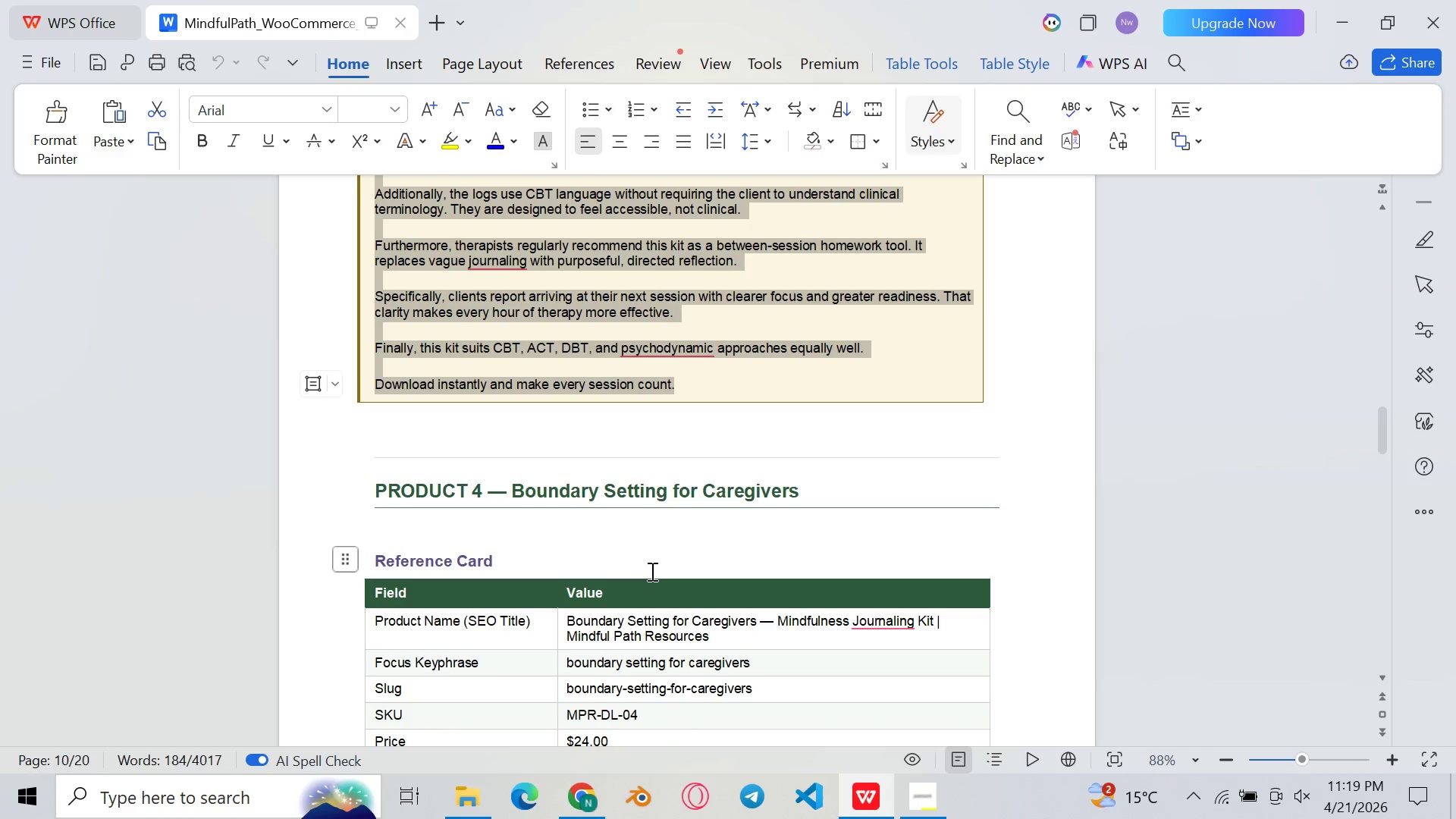 
scroll: coordinate [650, 571], scroll_direction: up, amount: 22.0
 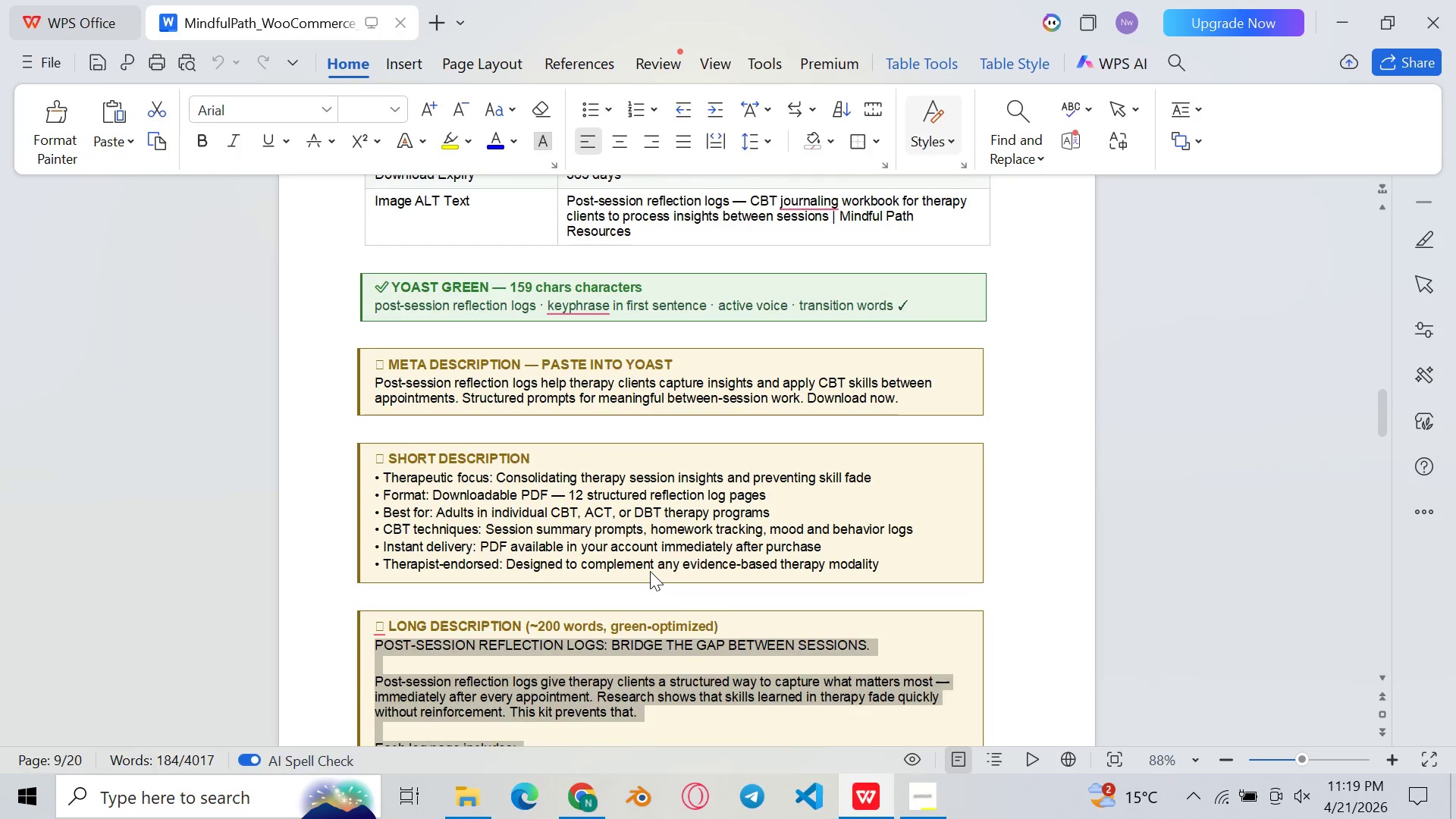 
left_click([650, 571])
 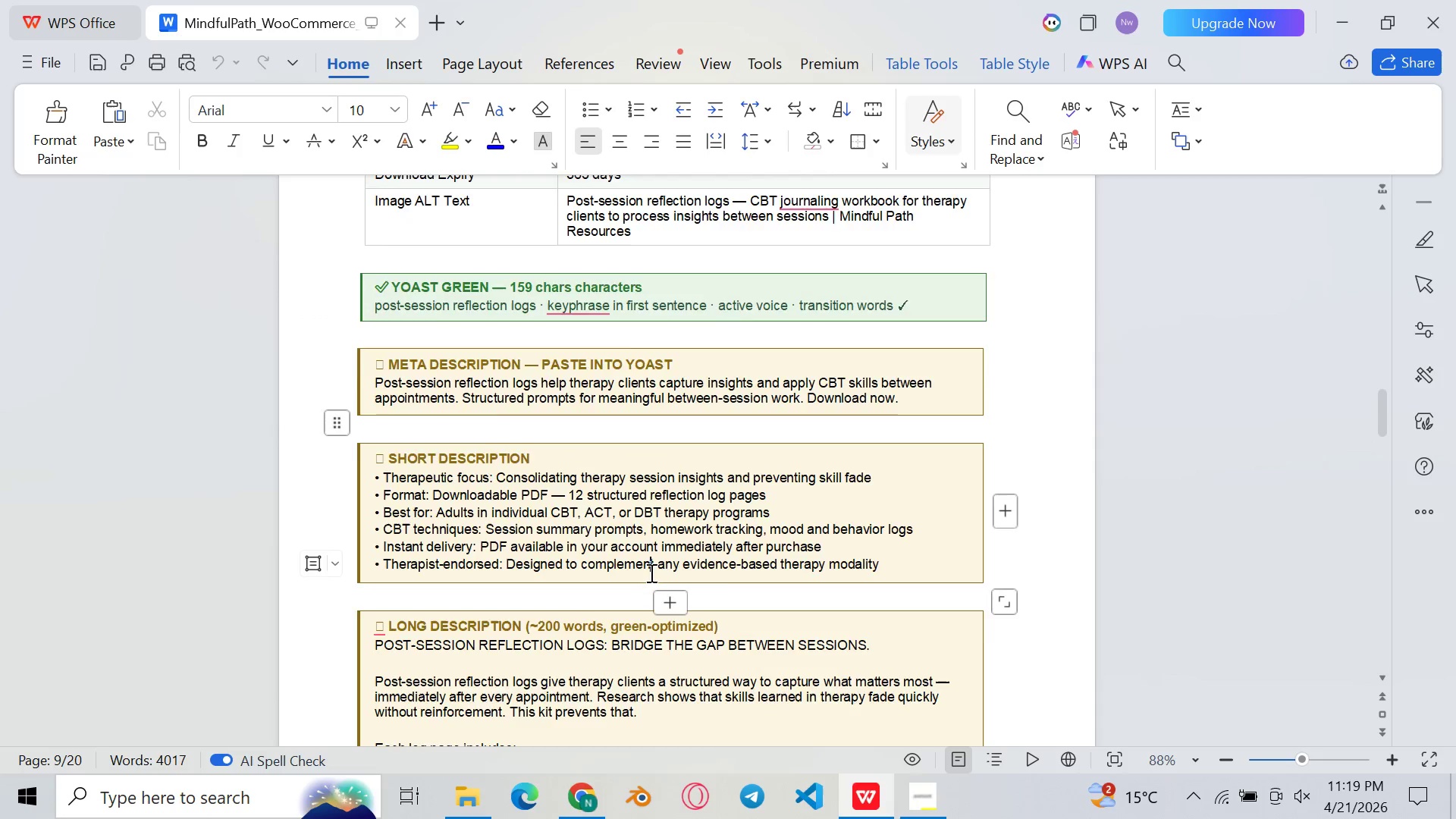 
scroll: coordinate [585, 566], scroll_direction: up, amount: 13.0
 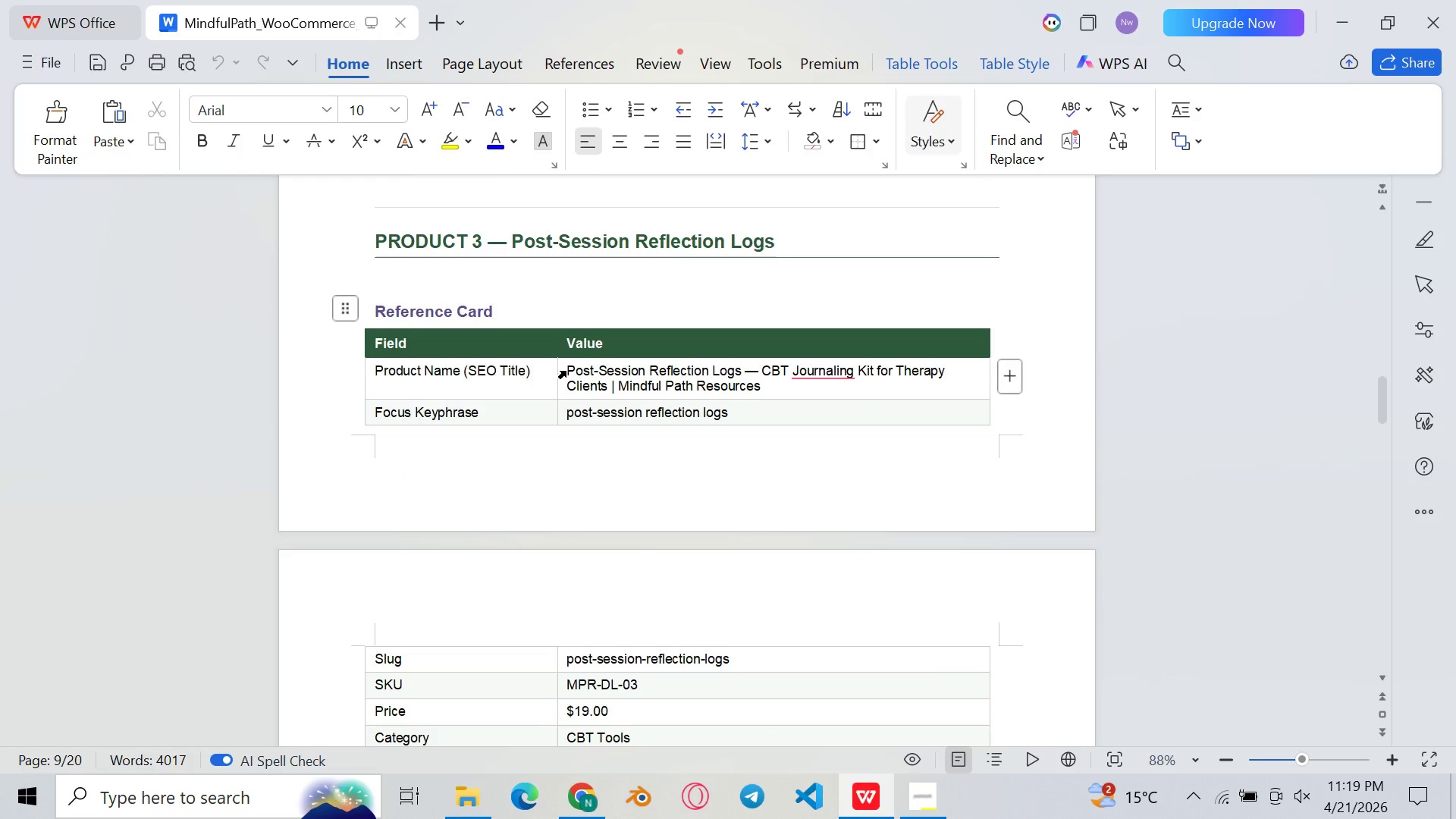 
left_click_drag(start_coordinate=[568, 372], to_coordinate=[770, 392])
 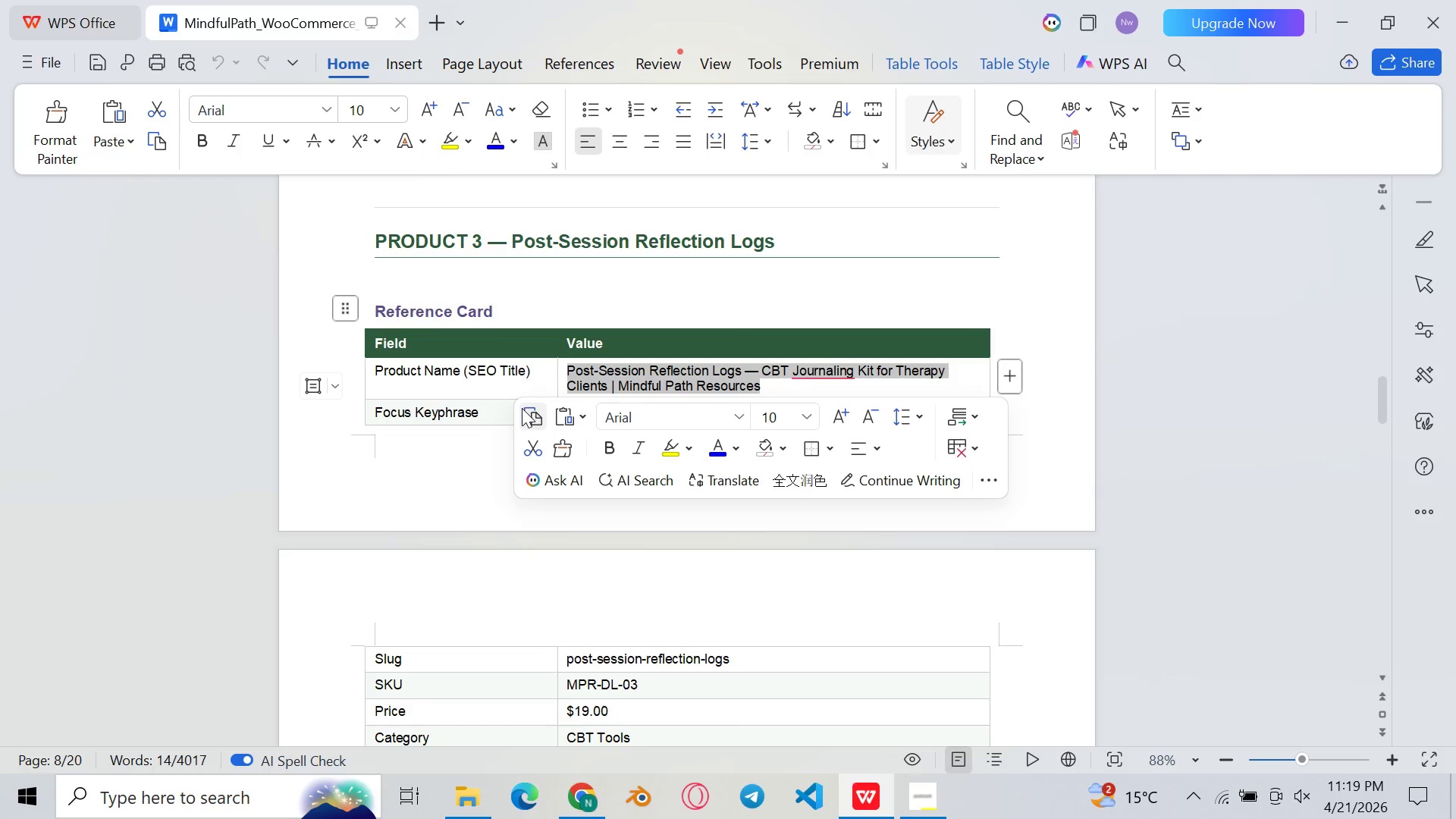 
left_click([526, 408])
 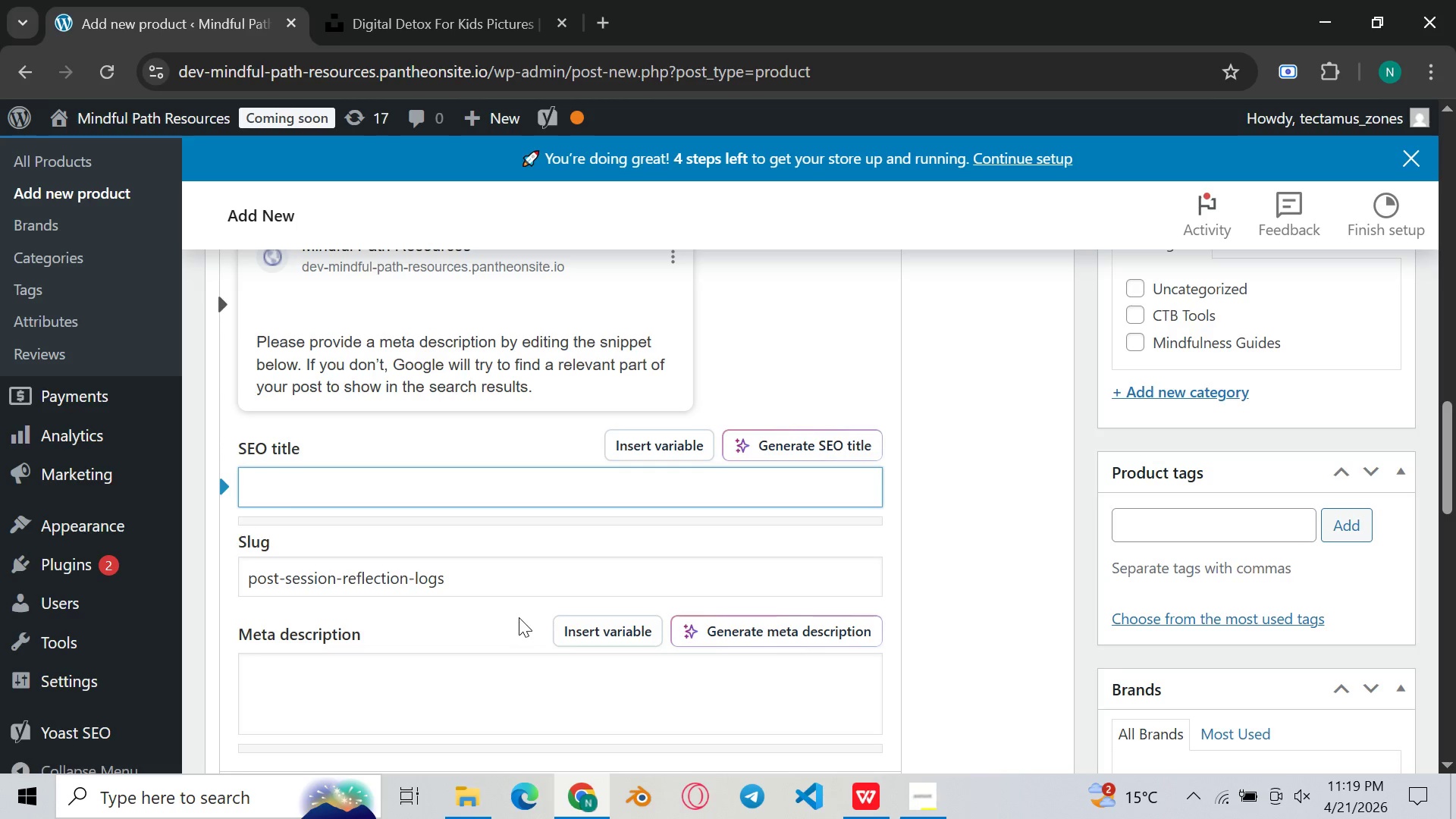 
key(Control+V)
 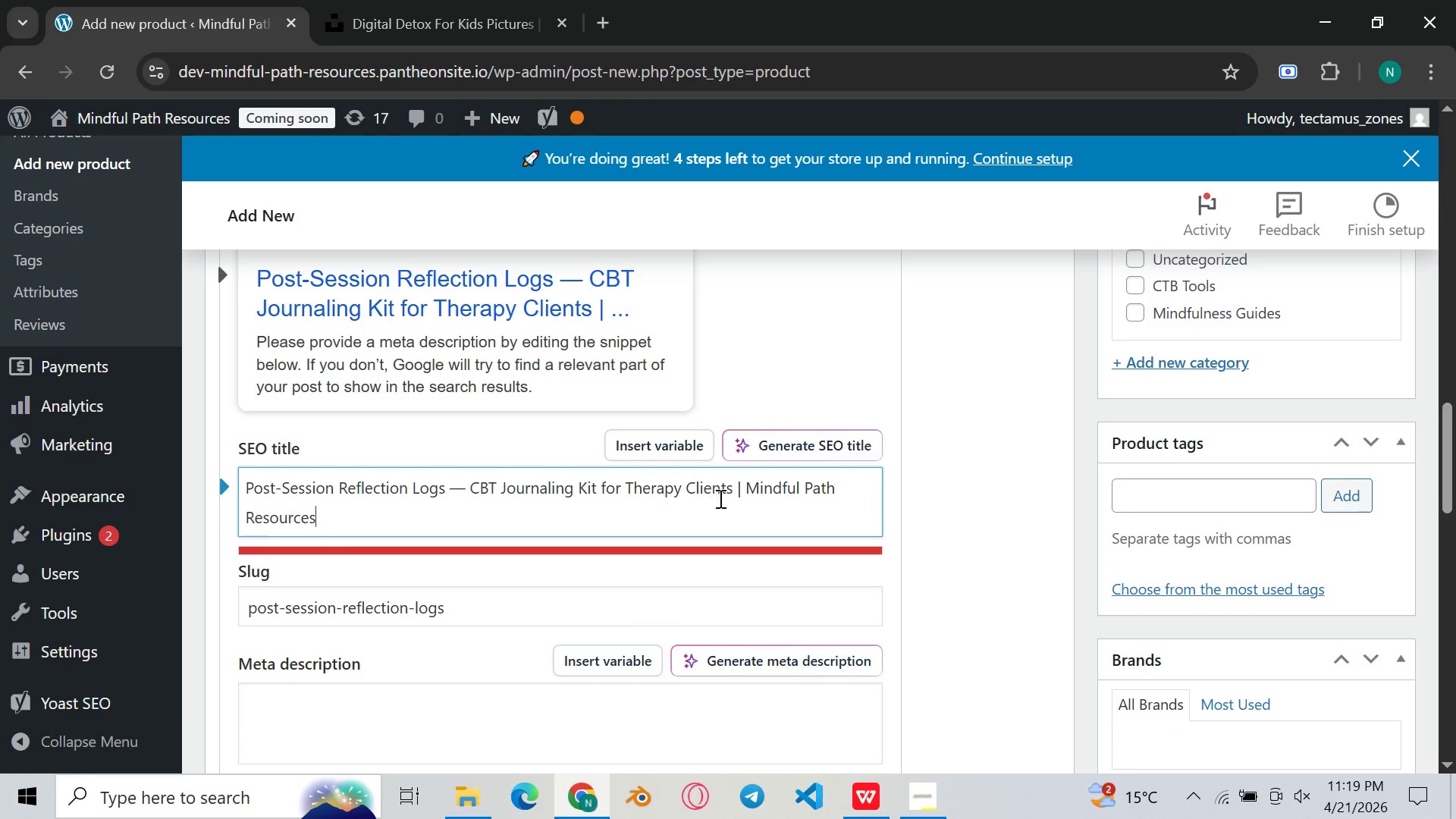 
left_click_drag(start_coordinate=[735, 495], to_coordinate=[652, 512])
 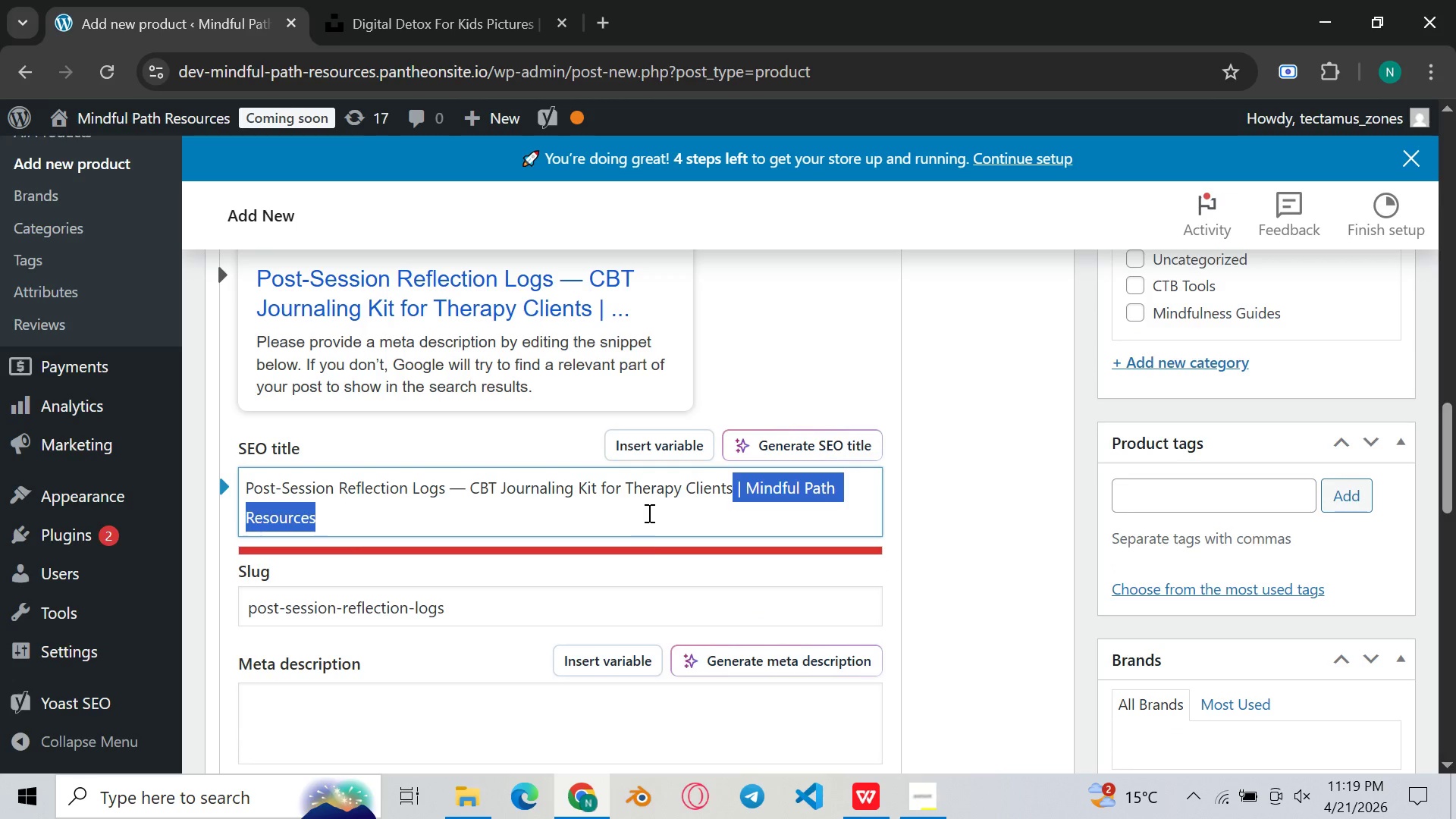 
key(Backspace)
 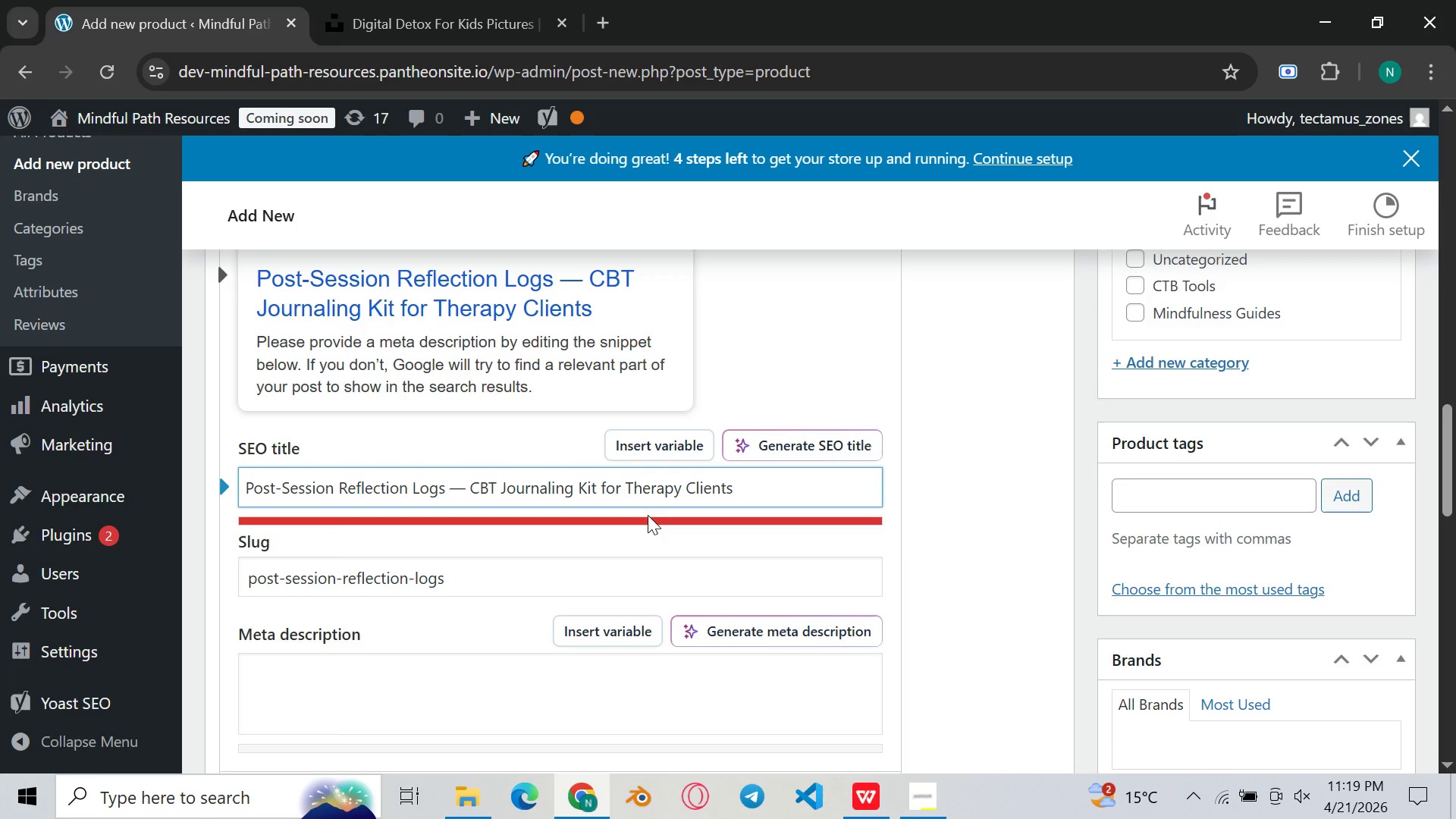 
key(Backspace)
 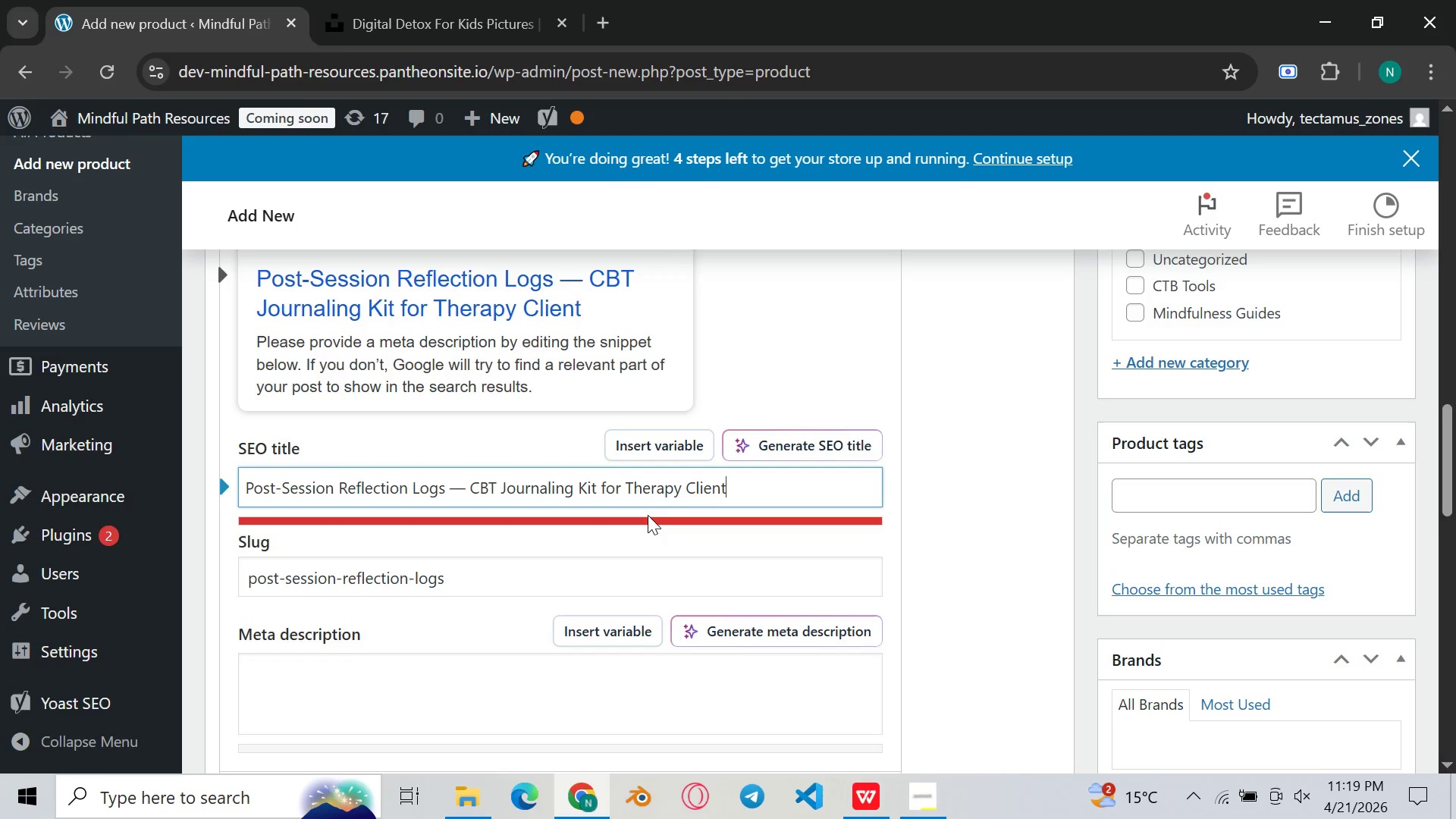 
key(Backspace)
 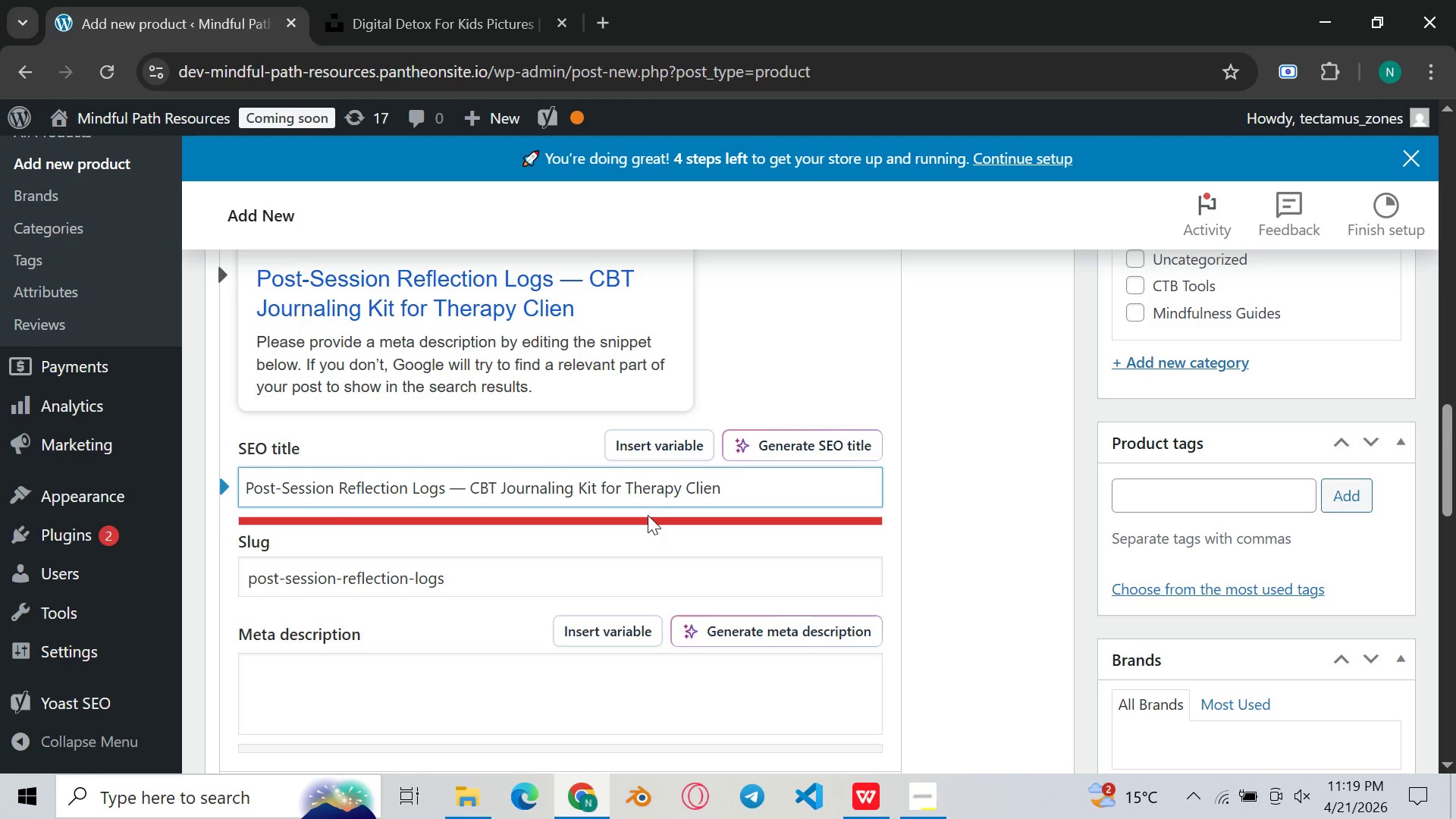 
key(Backspace)
 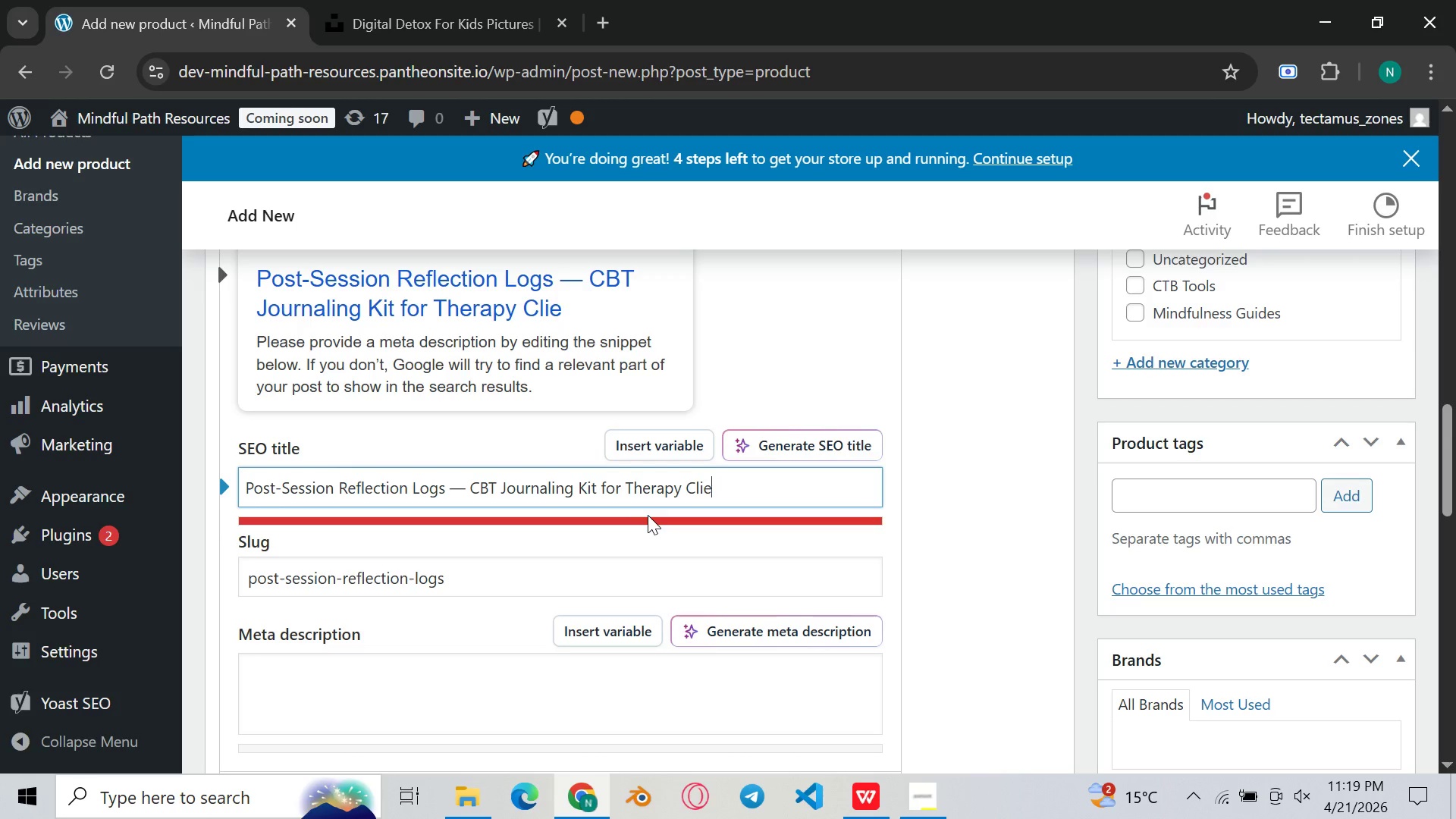 
key(Backspace)
 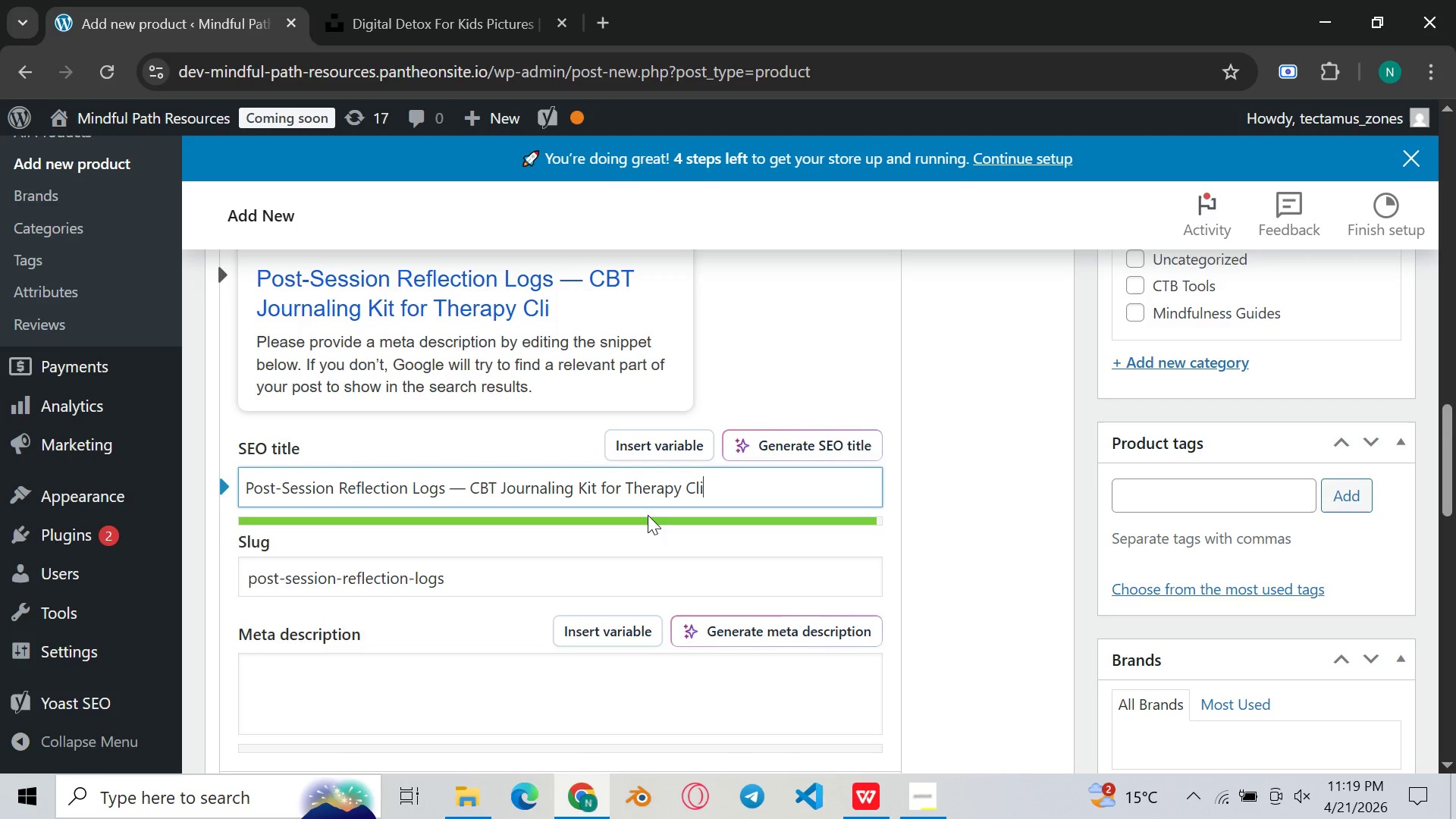 
hold_key(key=Backspace, duration=0.45)
 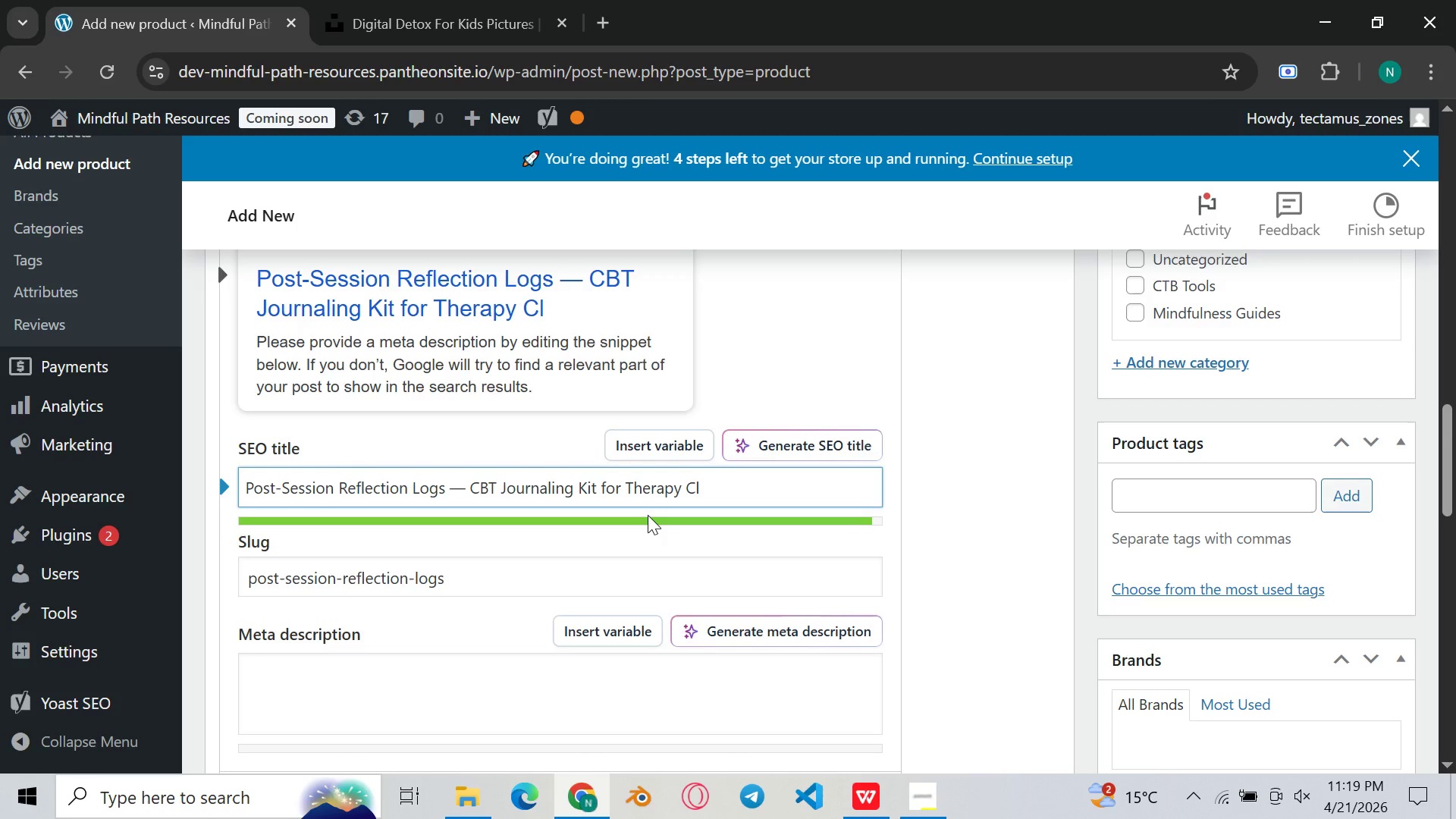 
hold_key(key=Backspace, duration=0.45)
 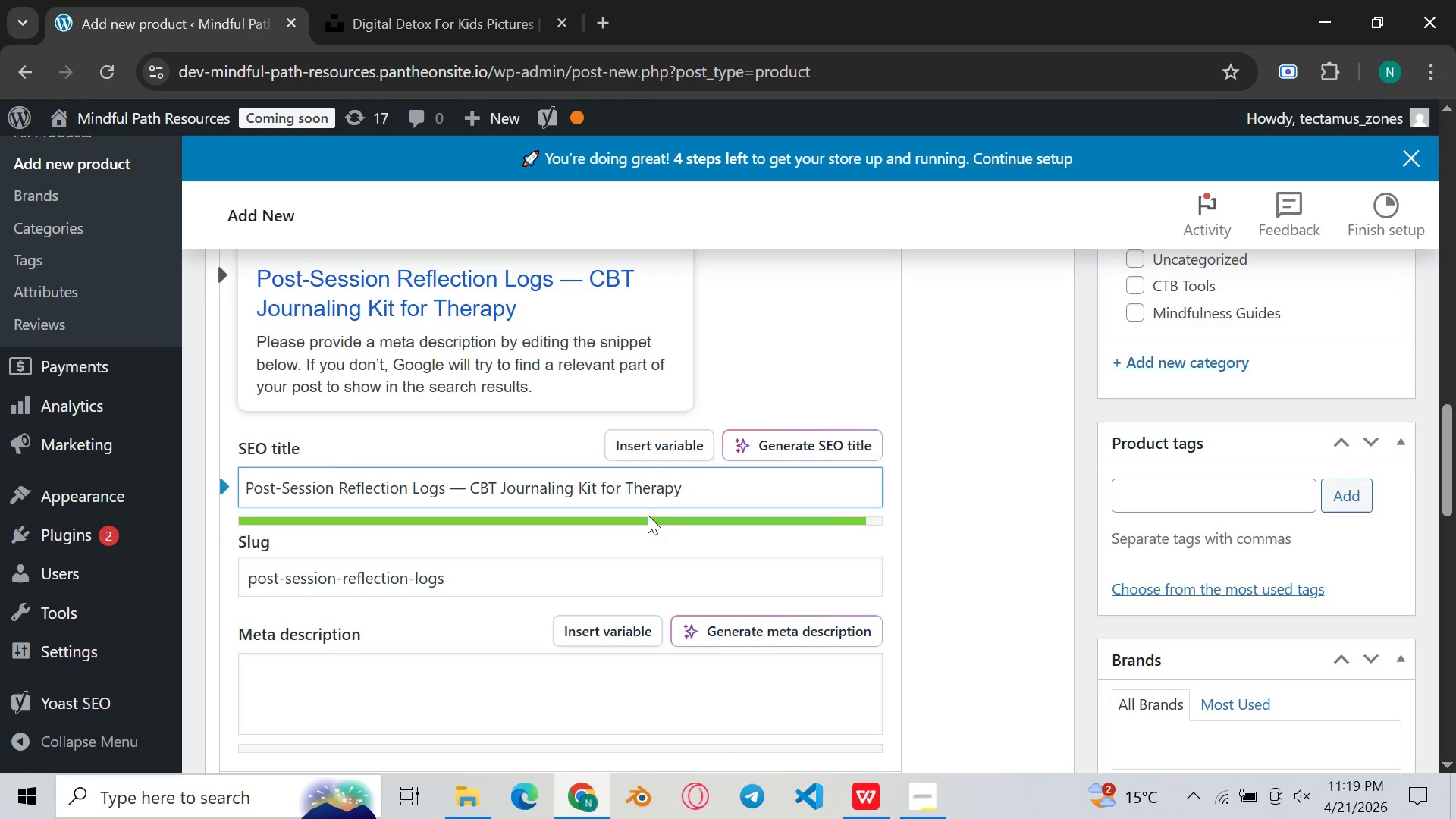 
hold_key(key=Backspace, duration=0.31)
 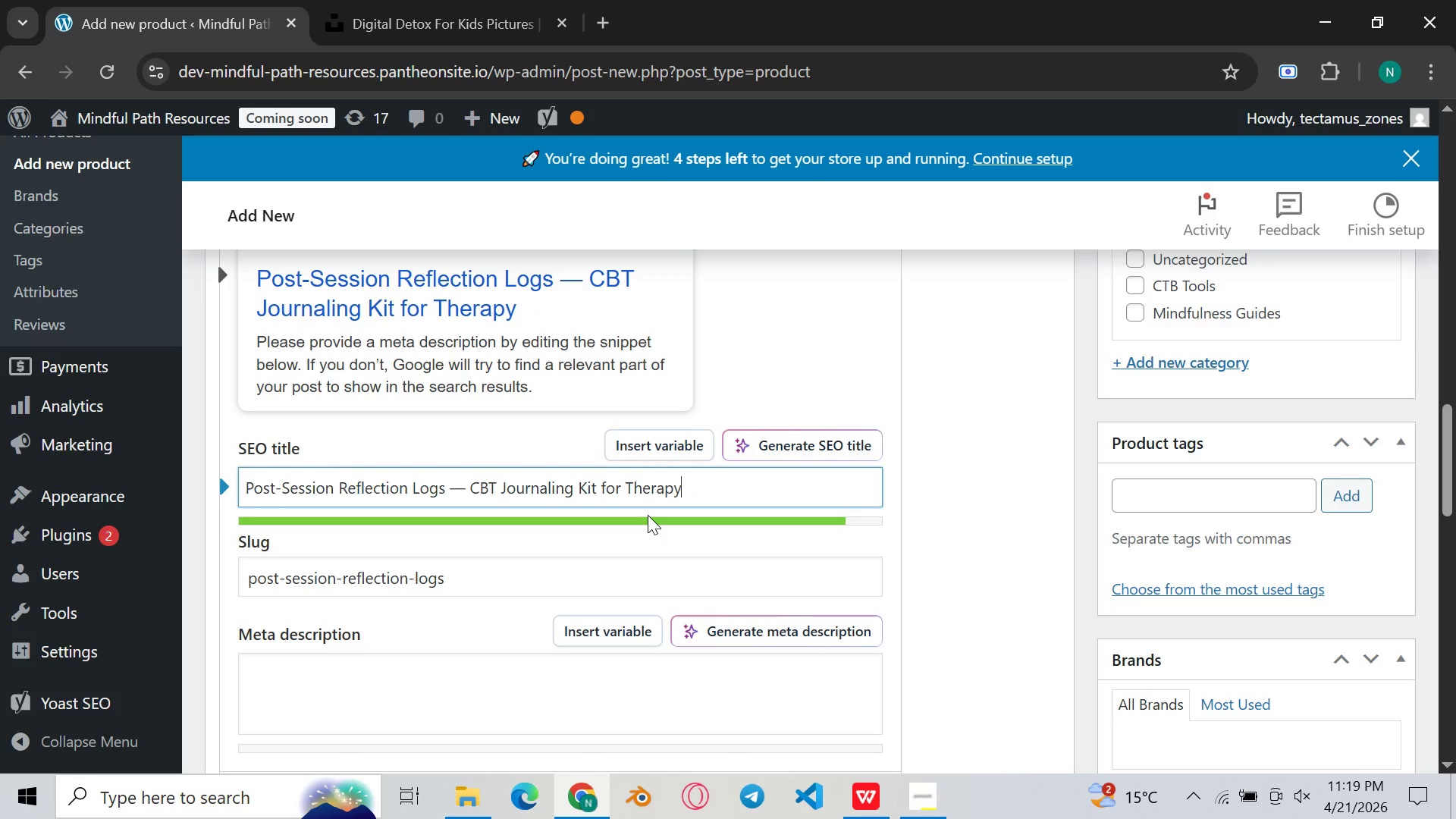 
key(Backspace)
 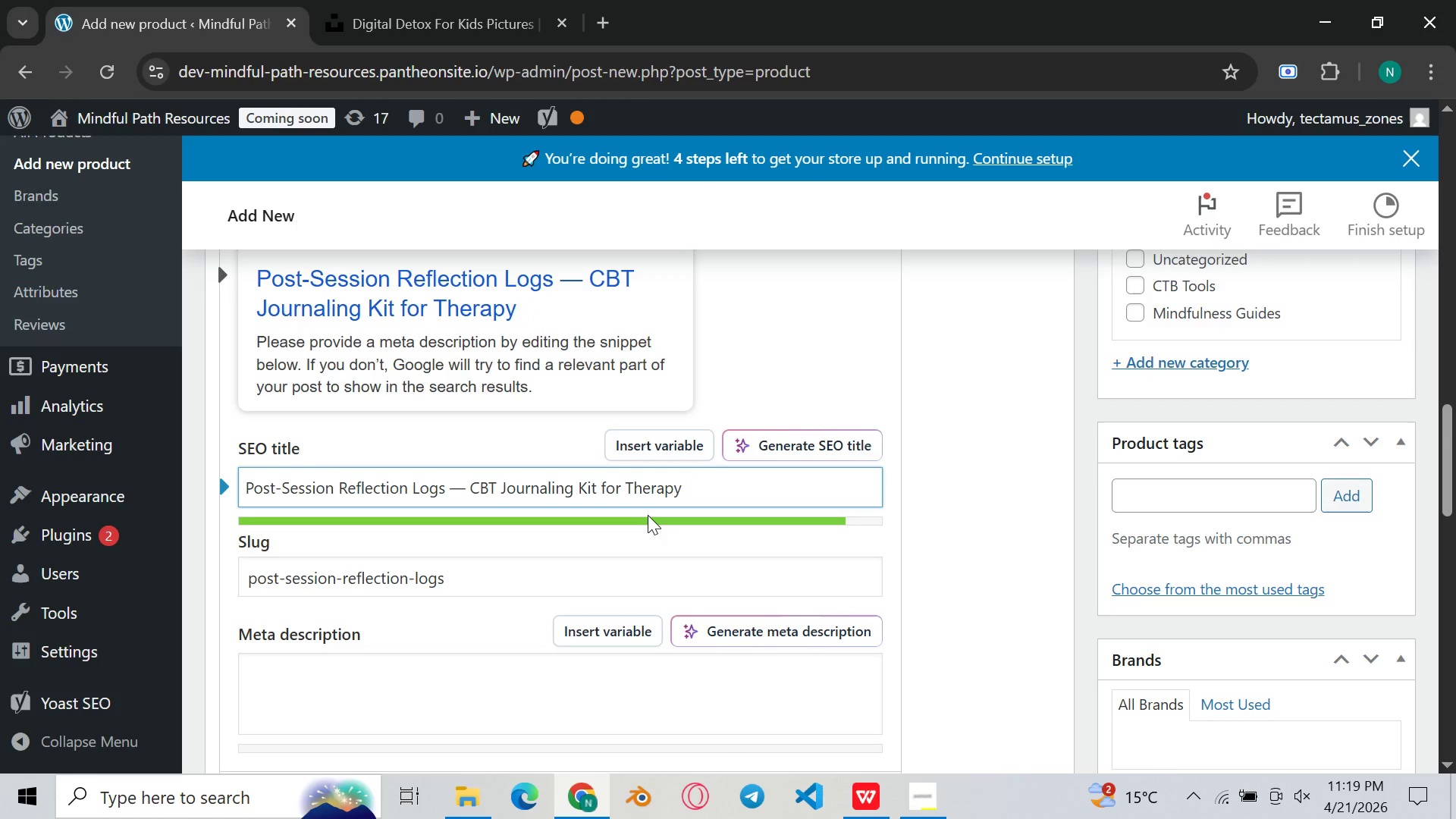 
hold_key(key=Backspace, duration=0.89)
 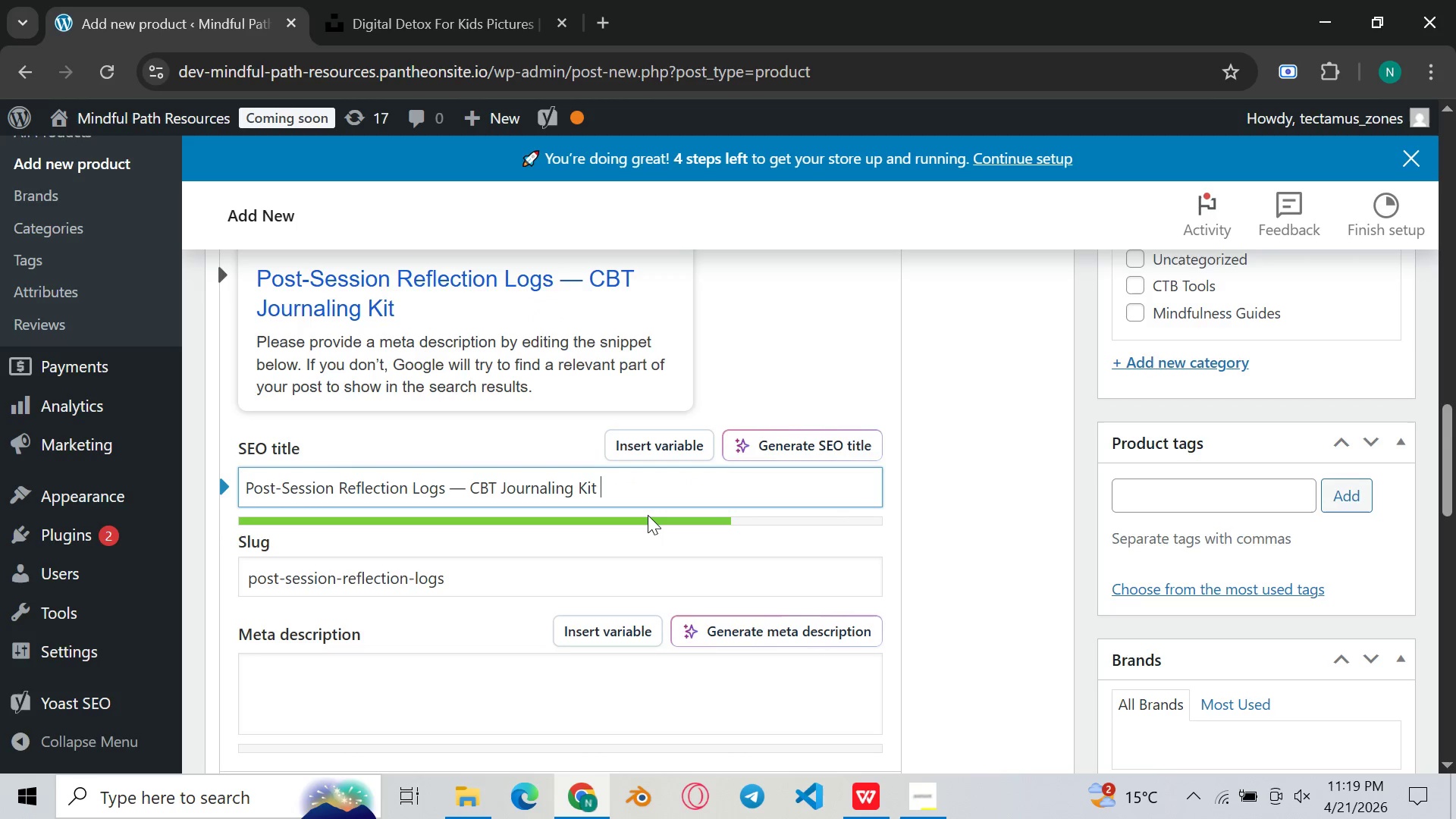 
hold_key(key=Backspace, duration=0.84)
 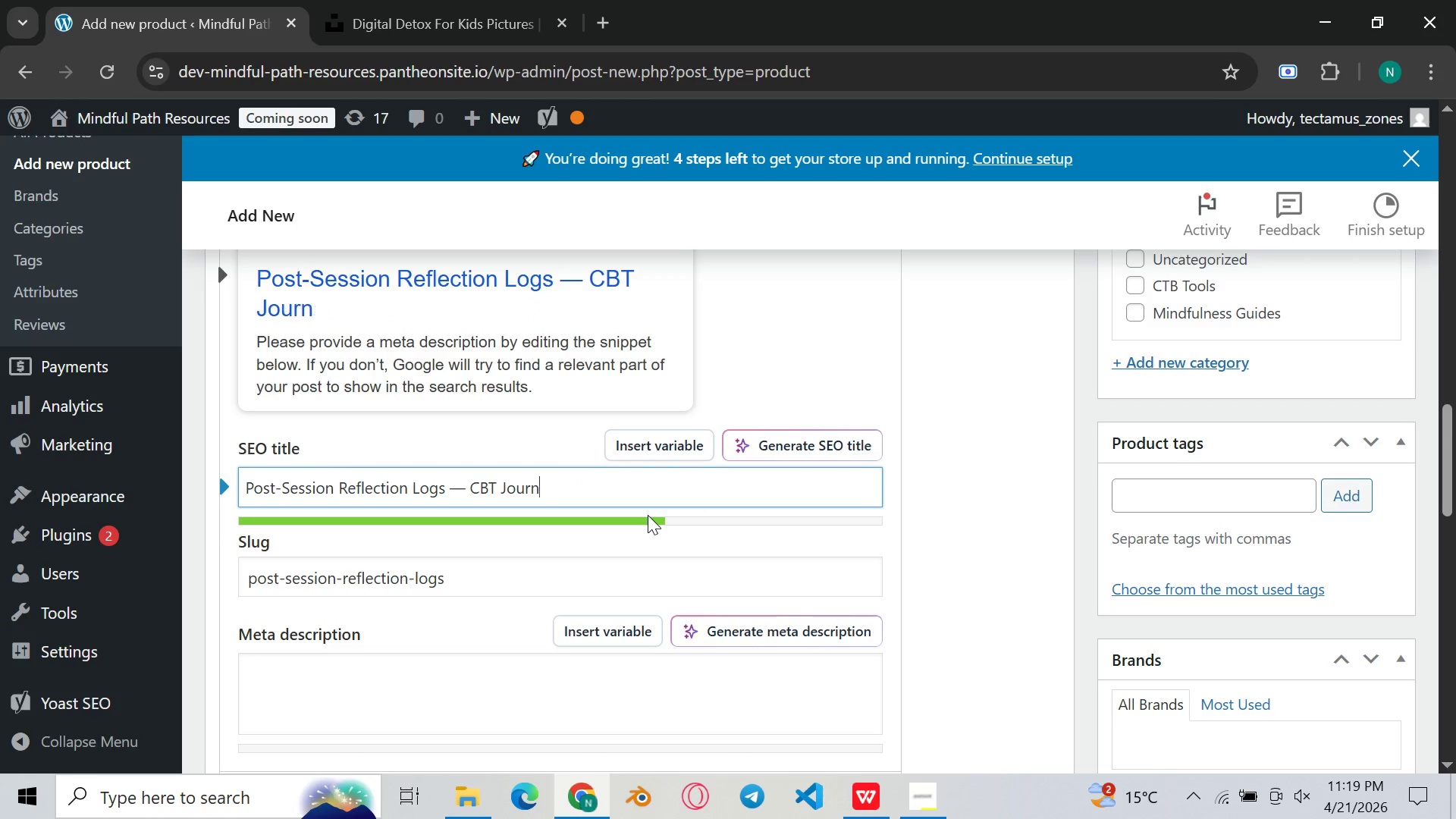 
hold_key(key=Backspace, duration=0.81)
 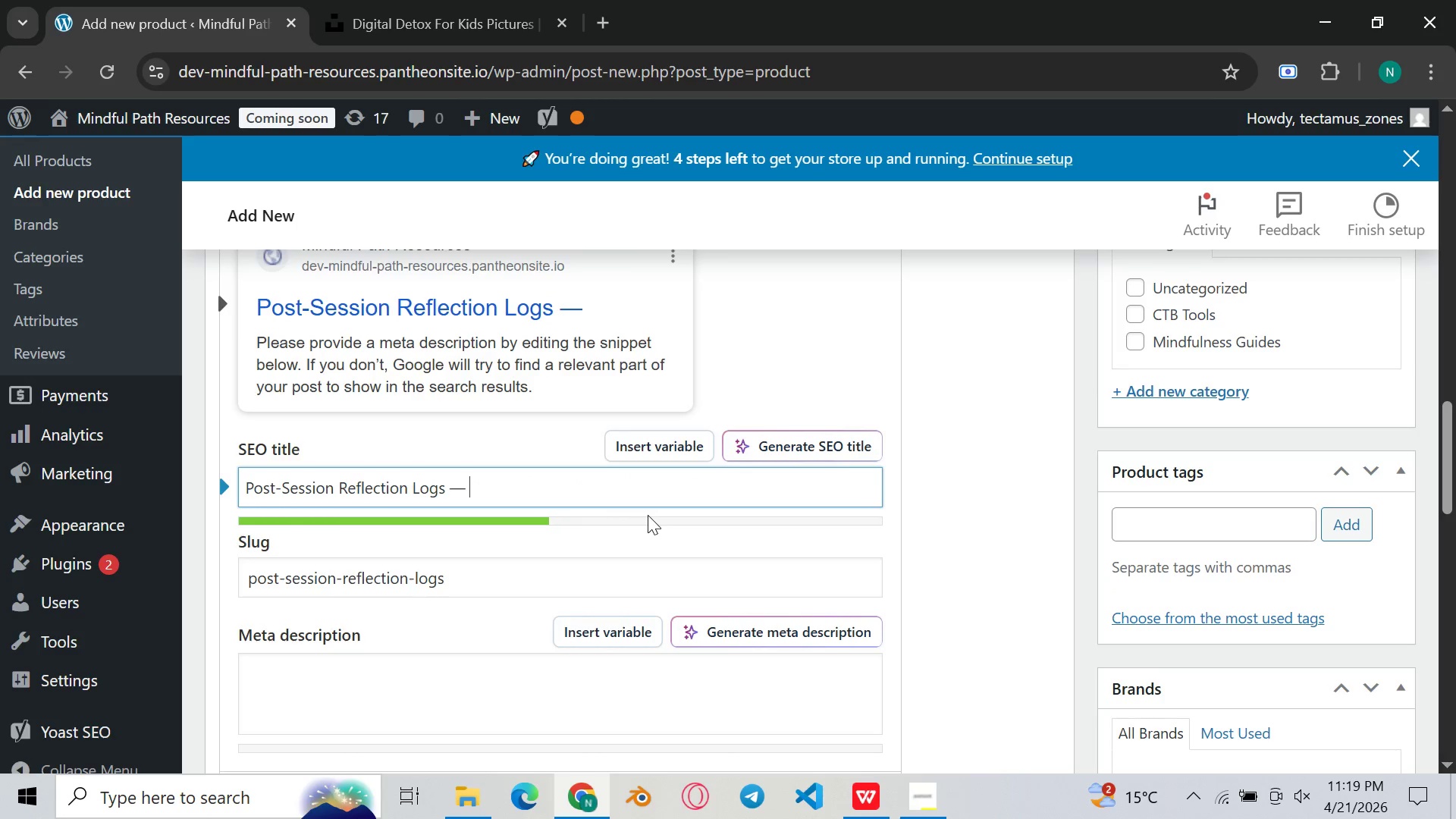 
key(Backspace)
 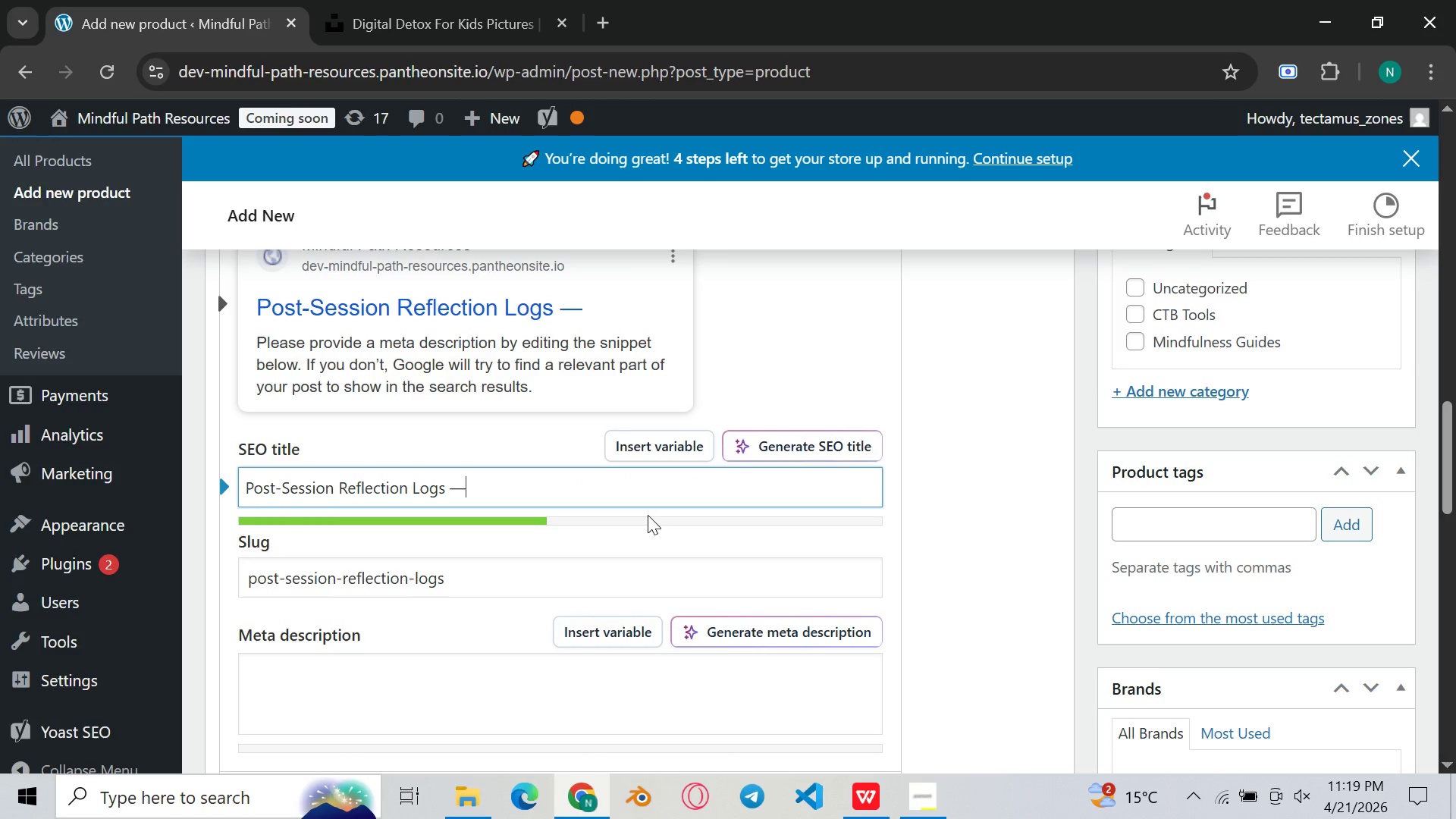 
key(Backspace)
 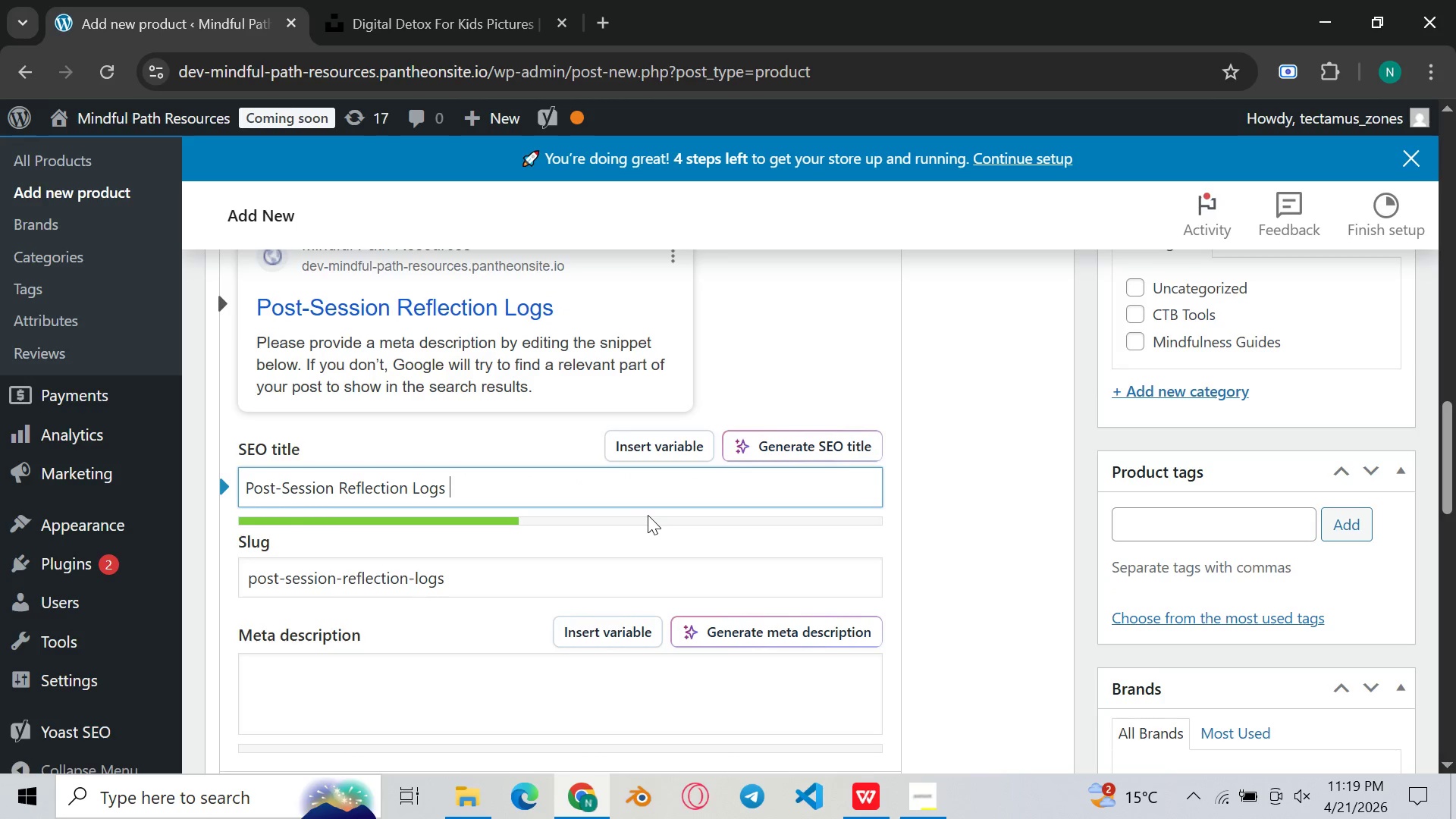 
key(Backspace)
 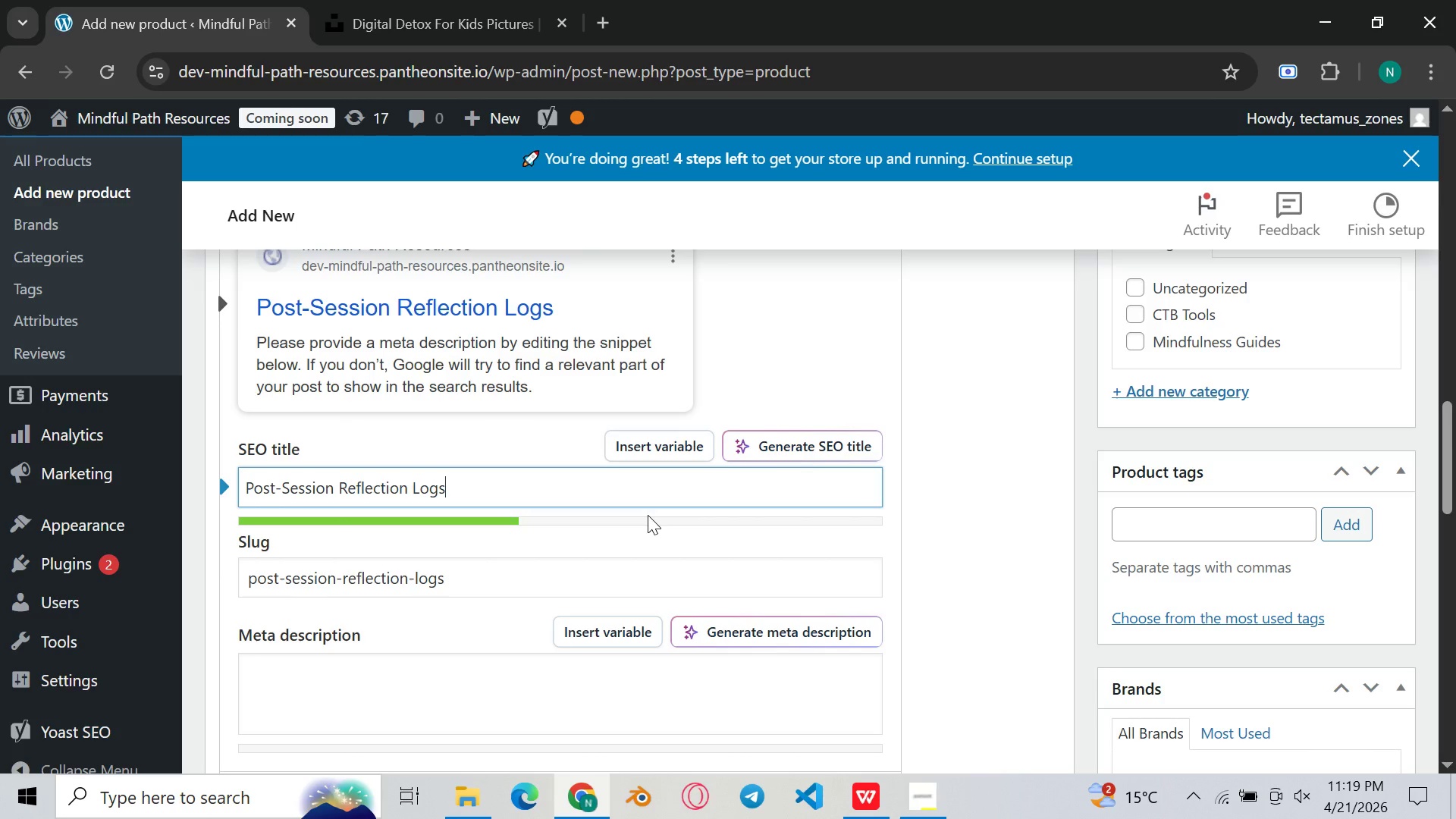 
scroll: coordinate [648, 515], scroll_direction: down, amount: 1.0
 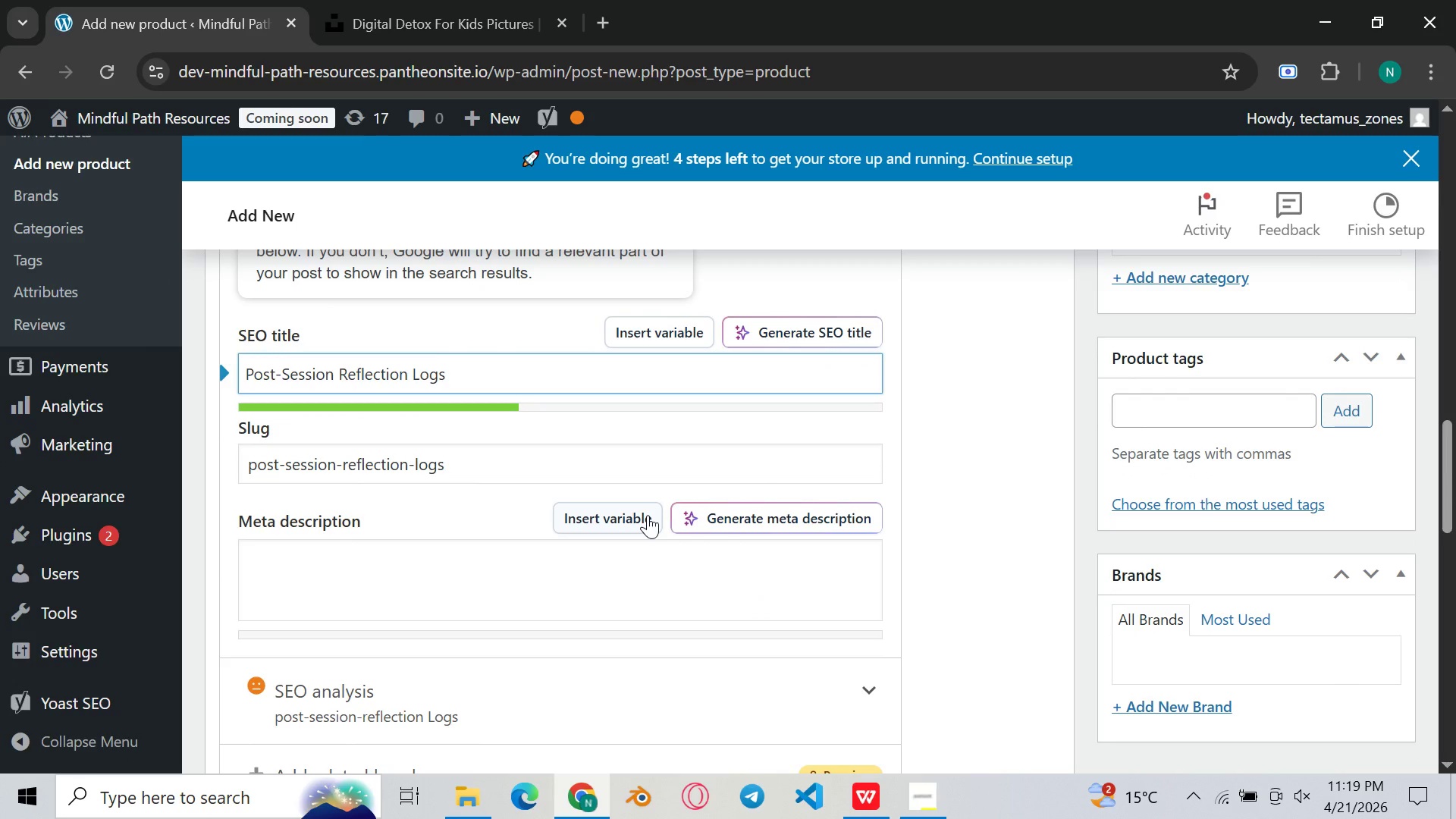 
key(Control+Z)
 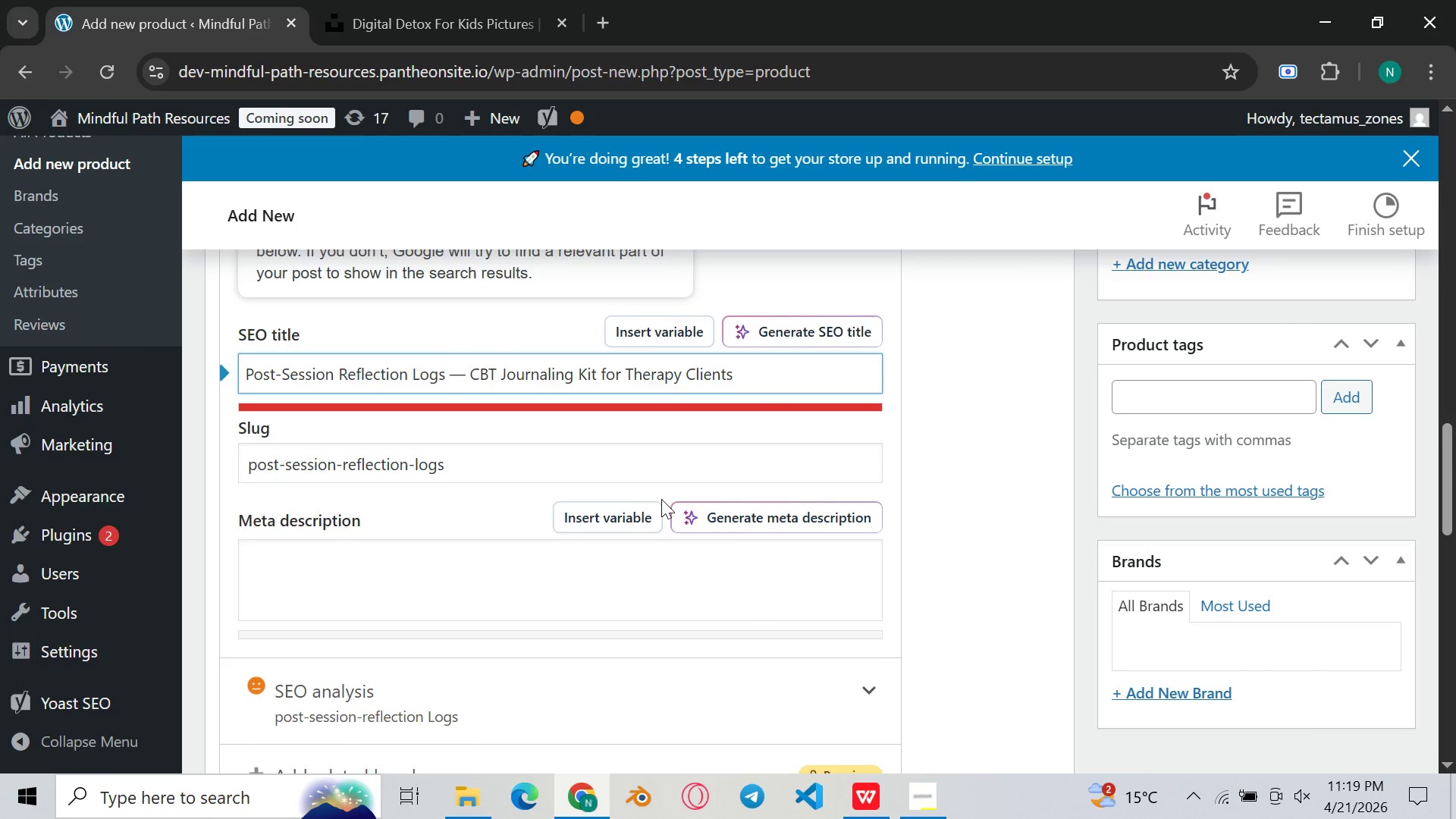 
key(Backspace)
 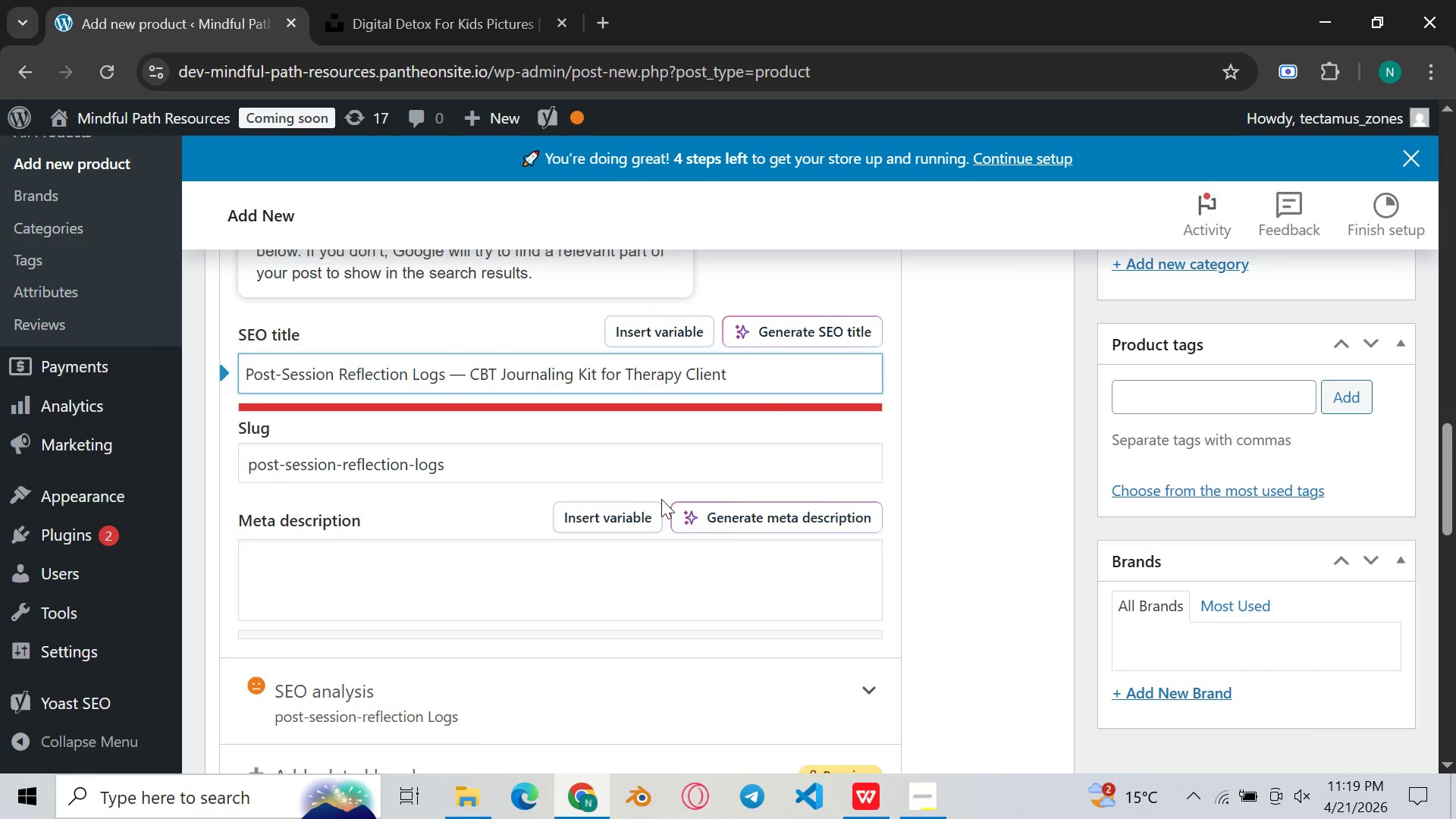 
key(Backspace)
 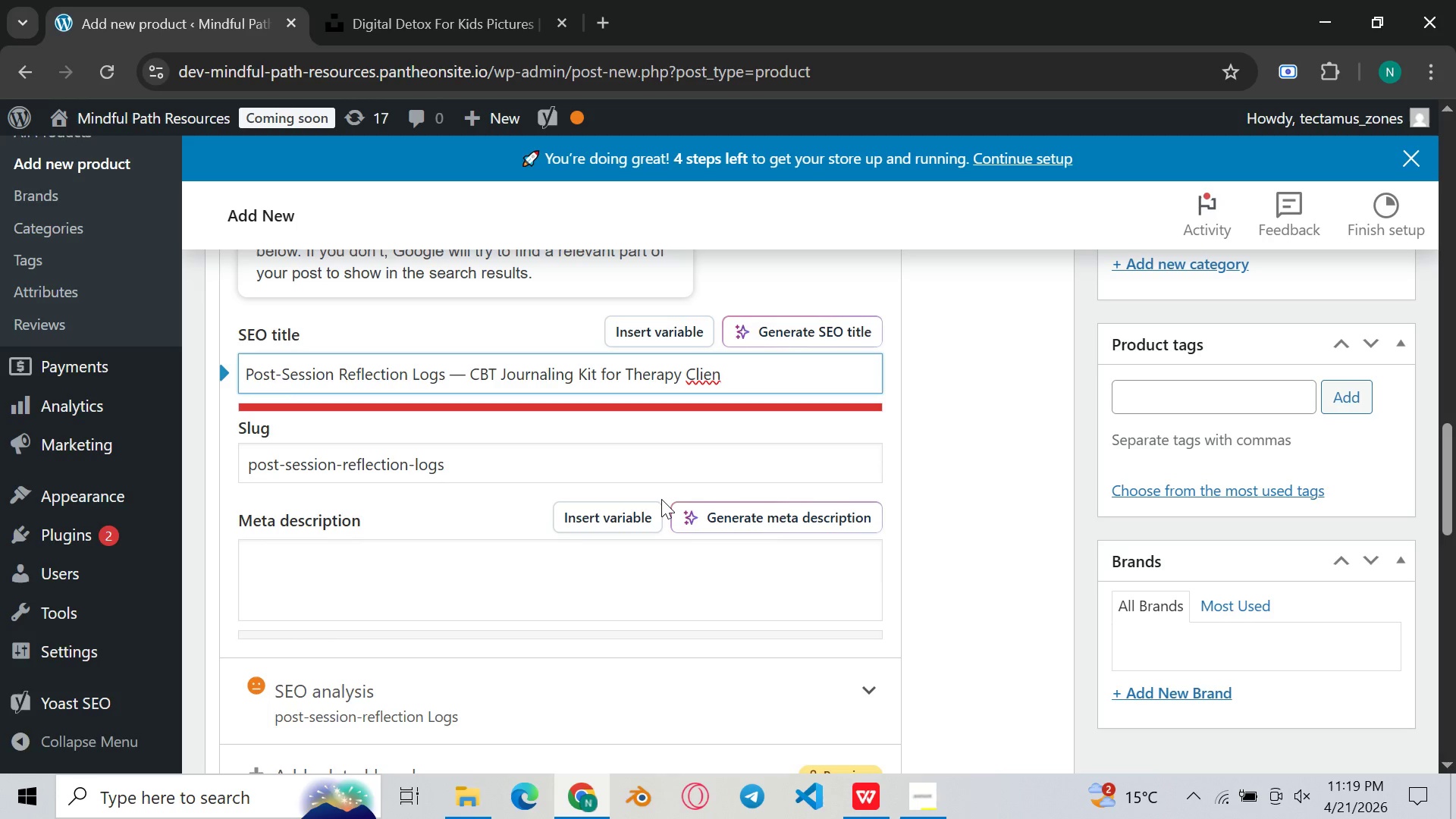 
key(Backspace)
key(Backspace)
key(Backspace)
key(Backspace)
key(Backspace)
type(user)
key(Backspace)
key(Backspace)
key(Backspace)
key(Backspace)
 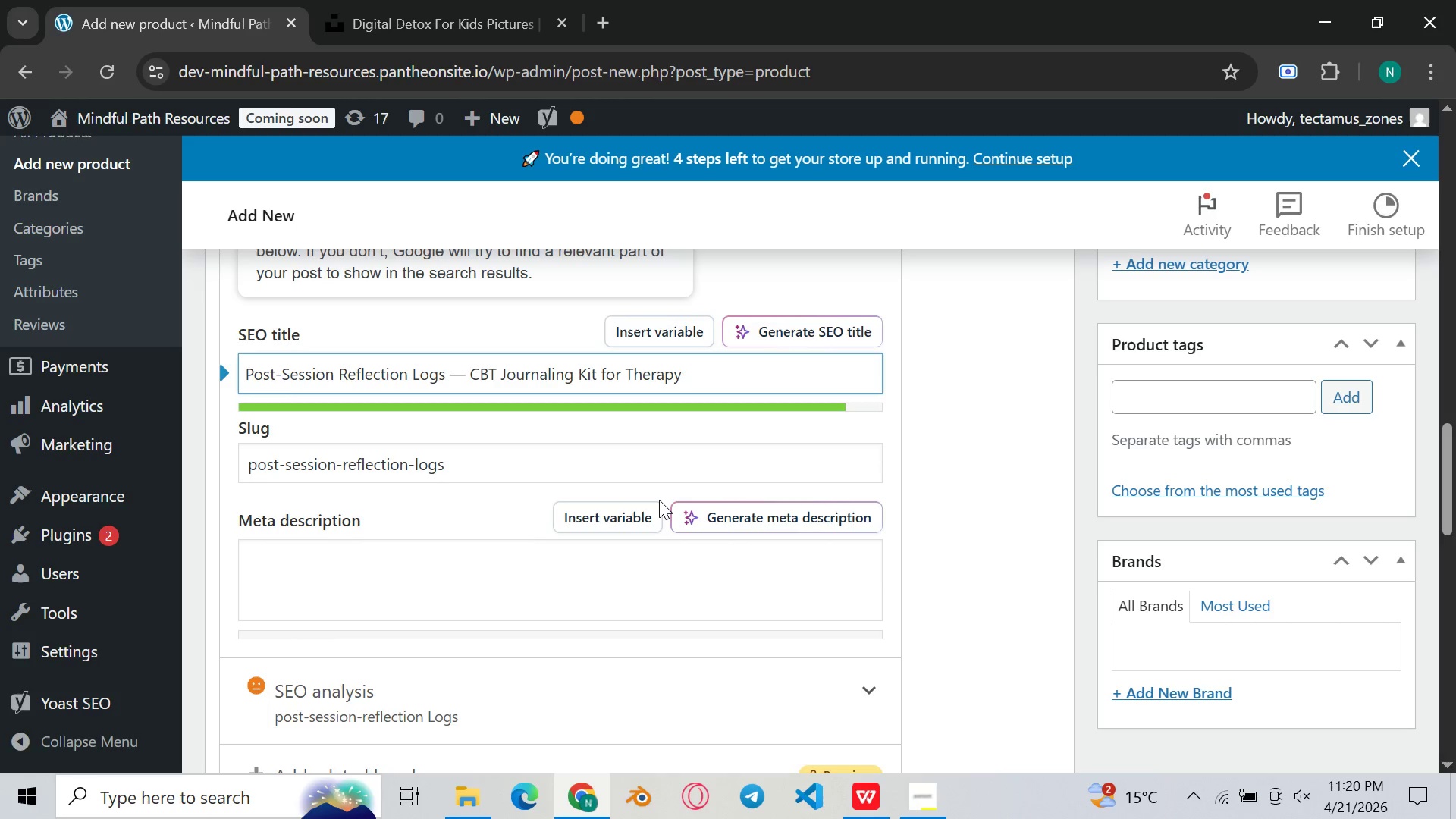 
wait(9.14)
 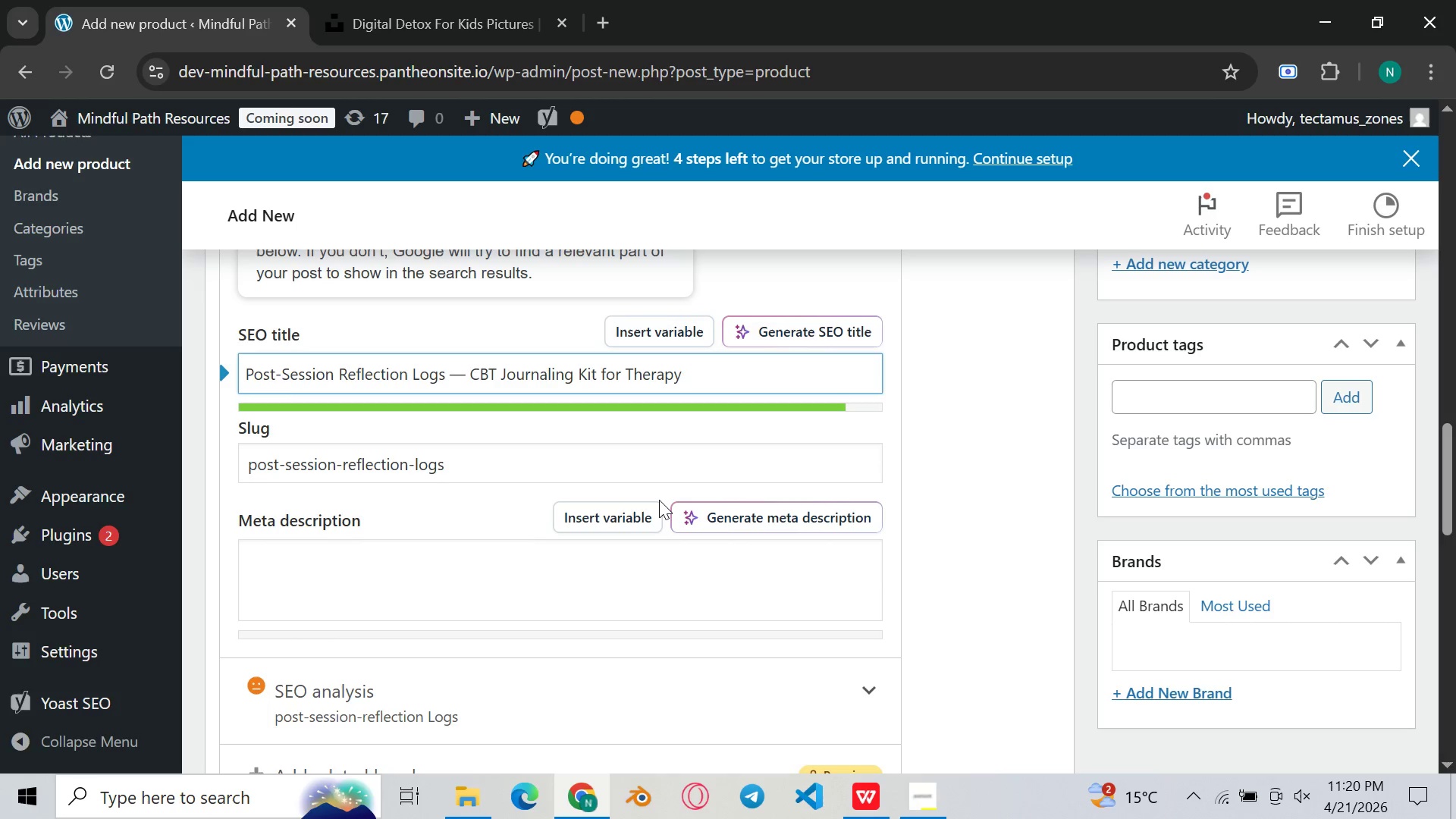 
key(Backspace)
 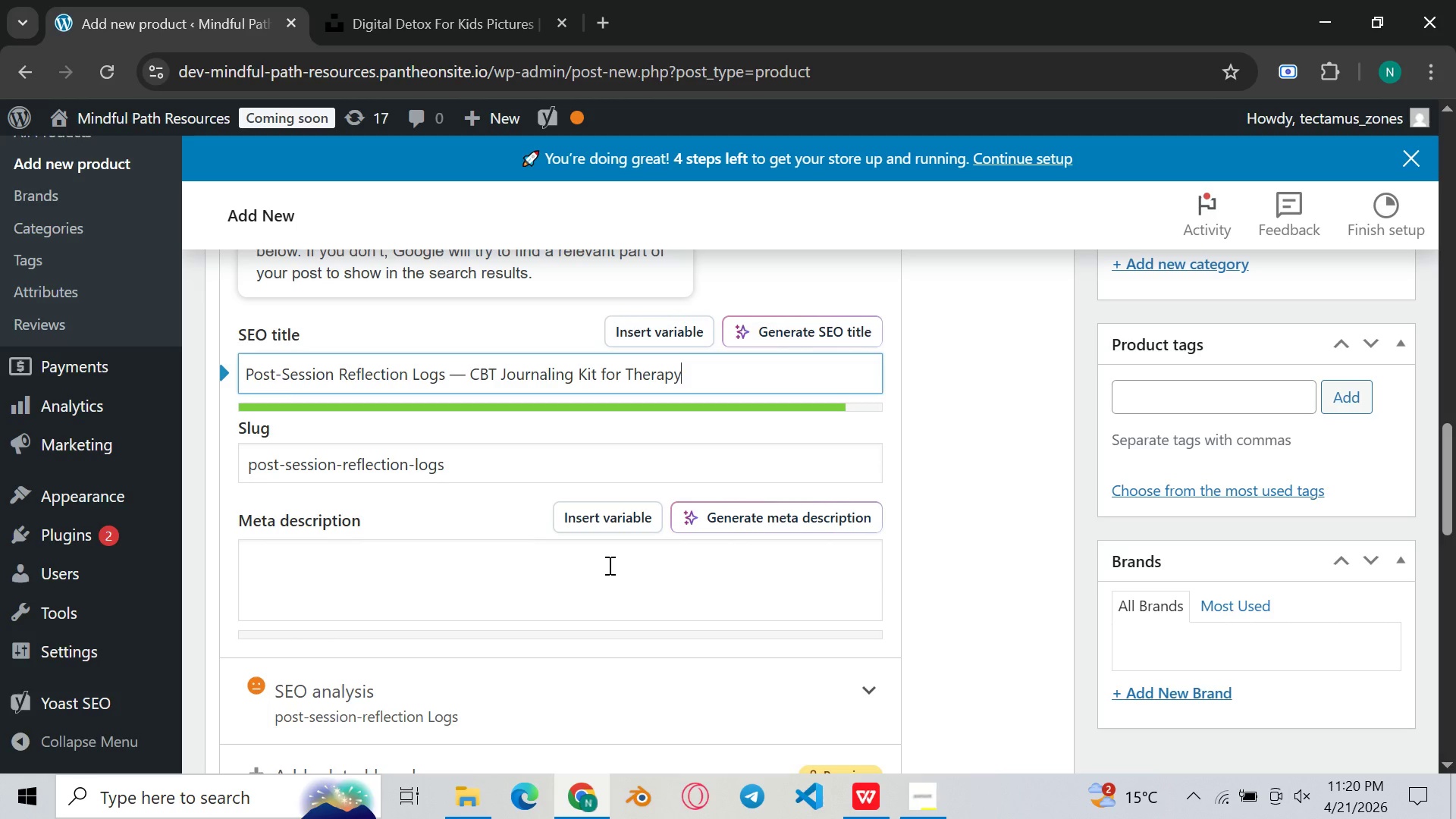 
wait(5.91)
 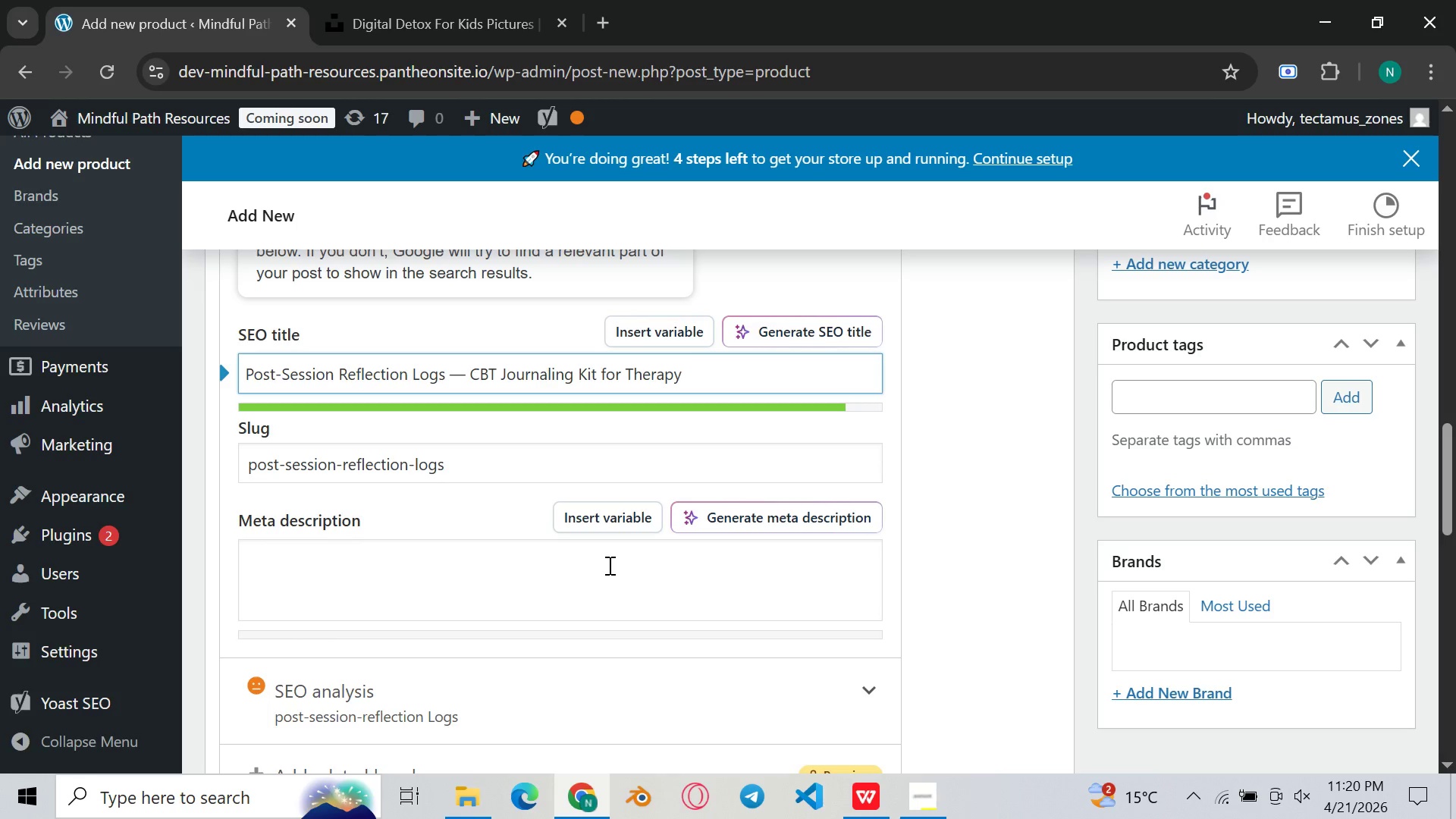 
hold_key(key=Backspace, duration=0.86)
 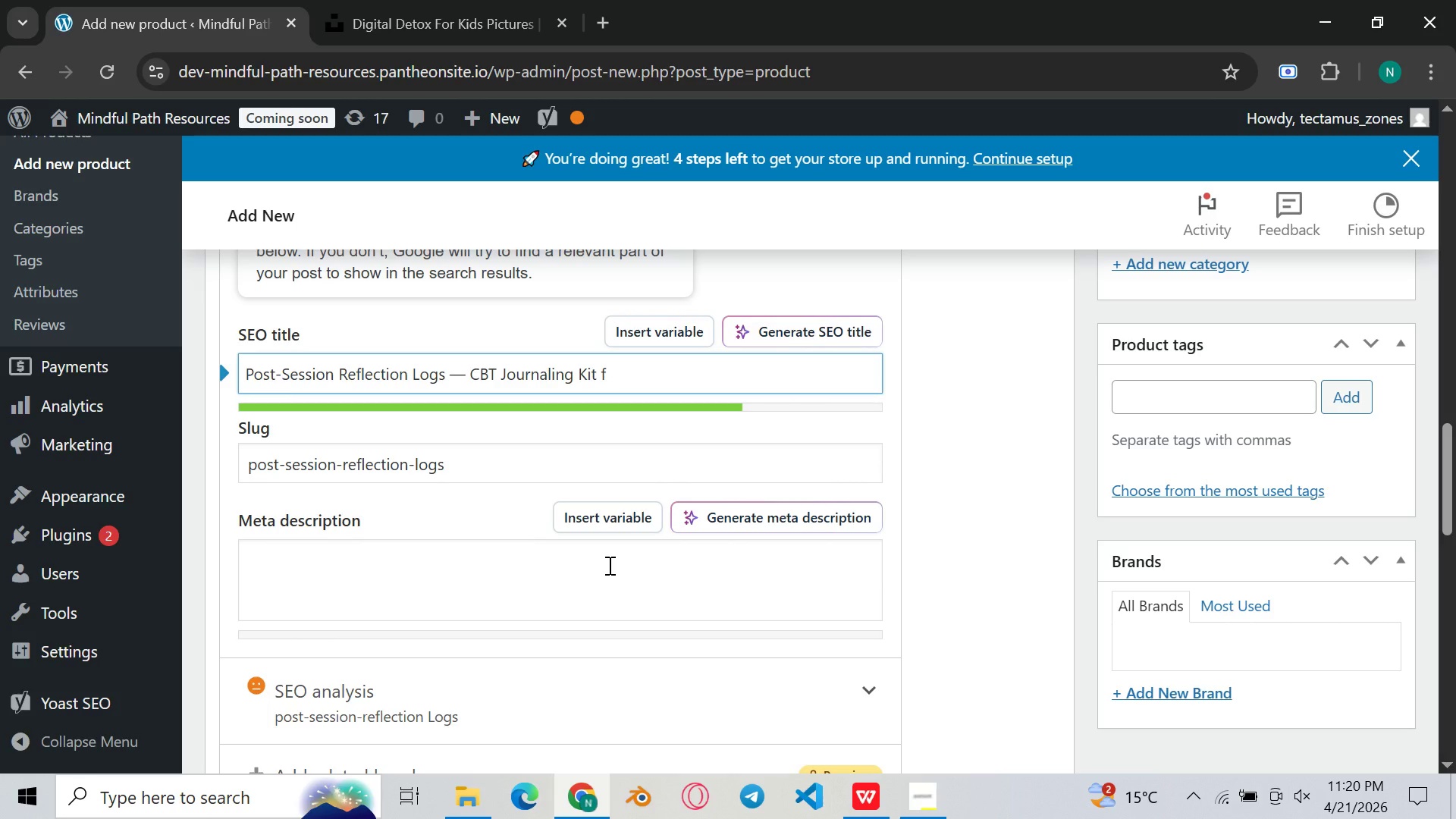 
key(Backspace)
 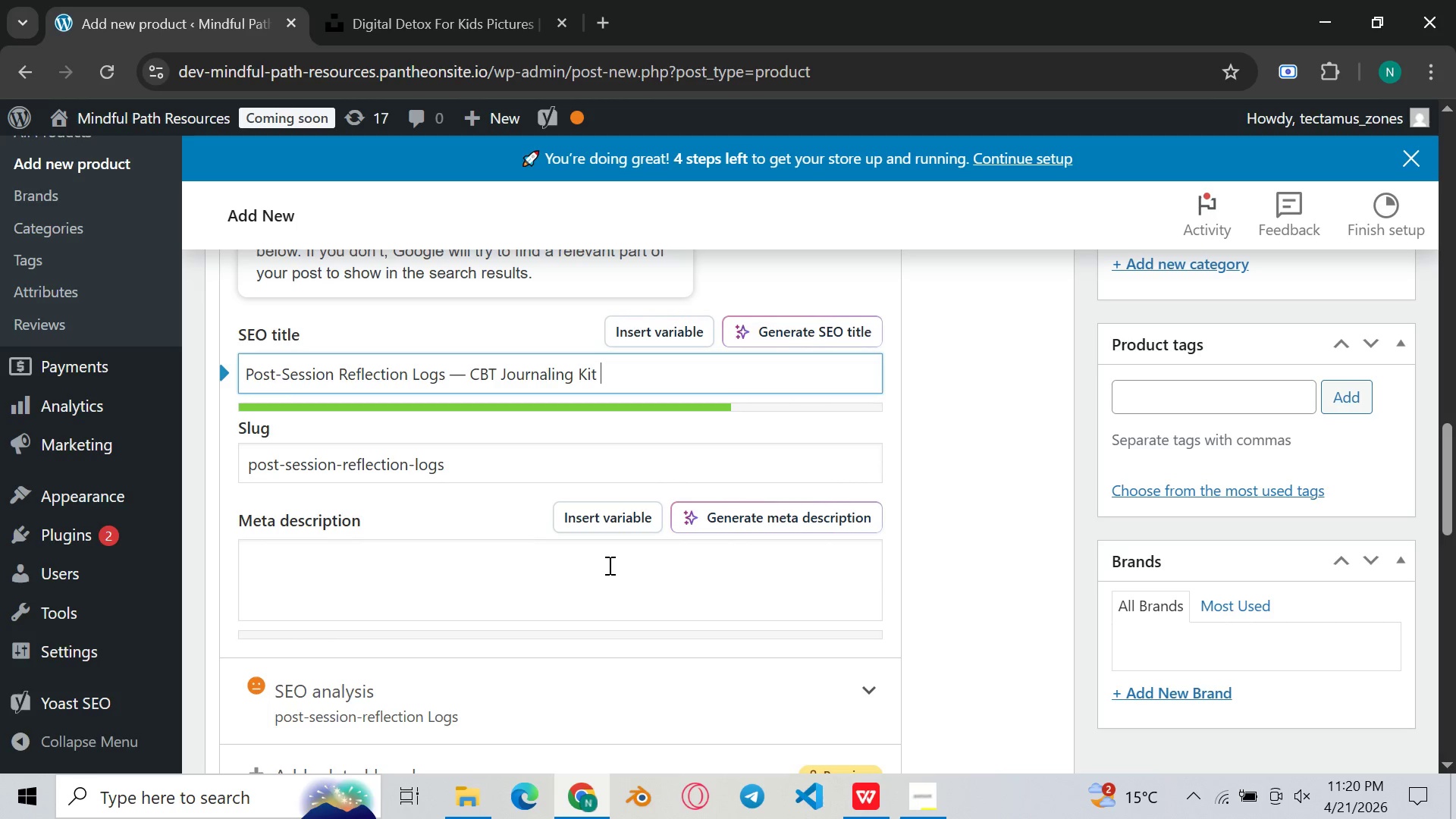 
key(Backspace)
 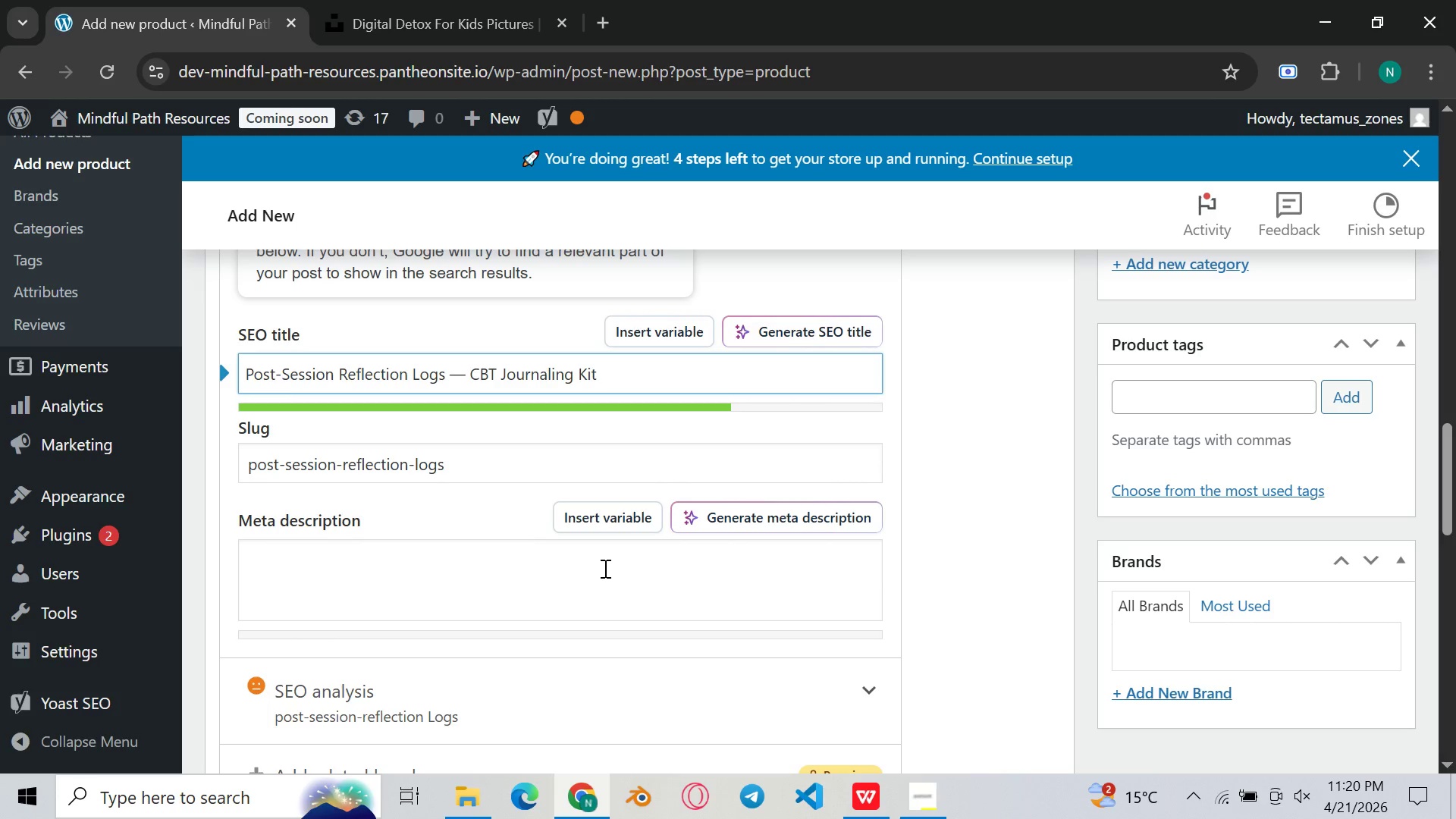 
scroll: coordinate [592, 572], scroll_direction: down, amount: 2.0
 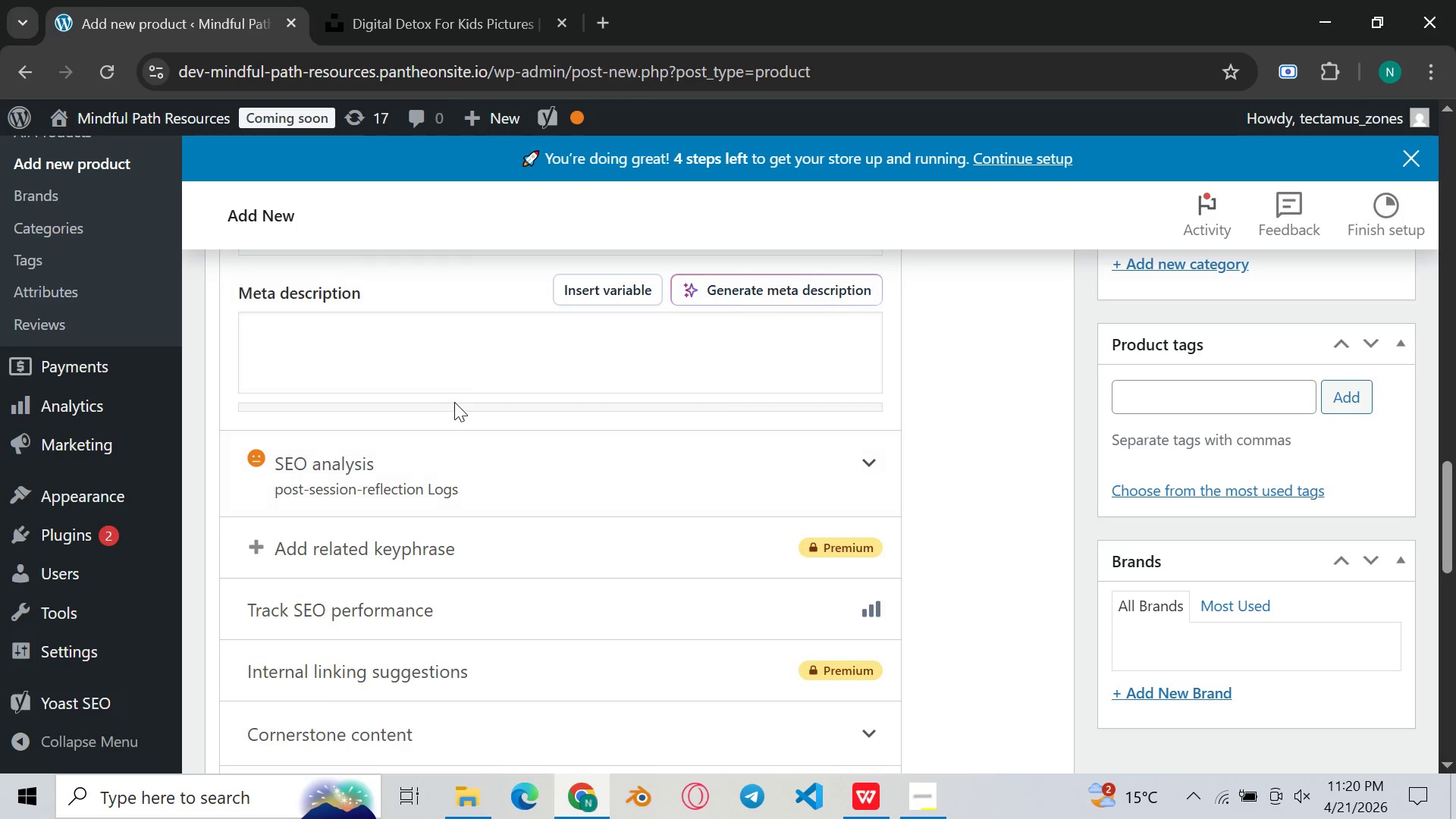 
left_click_drag(start_coordinate=[469, 378], to_coordinate=[466, 366])
 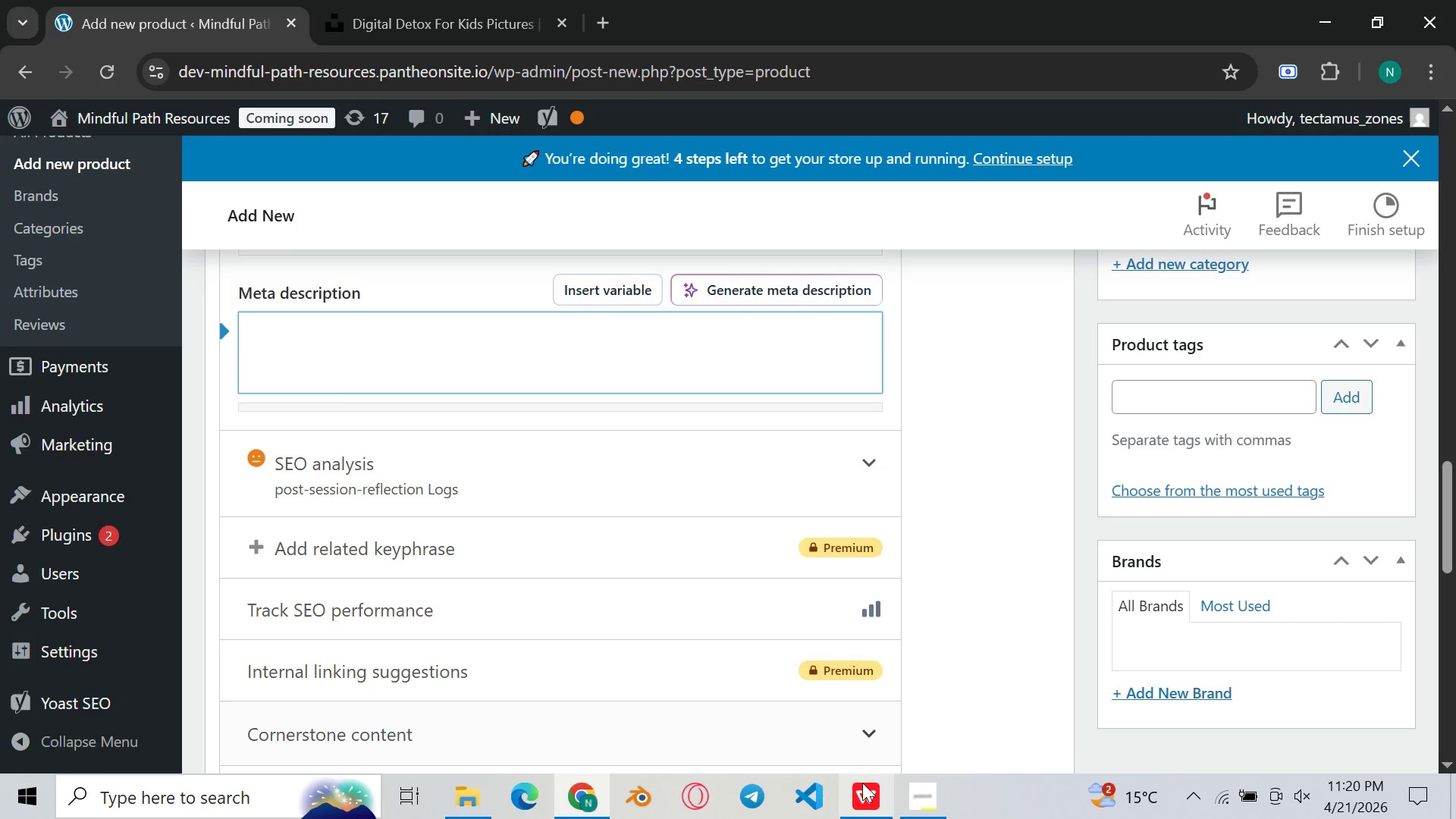 
left_click([880, 811])
 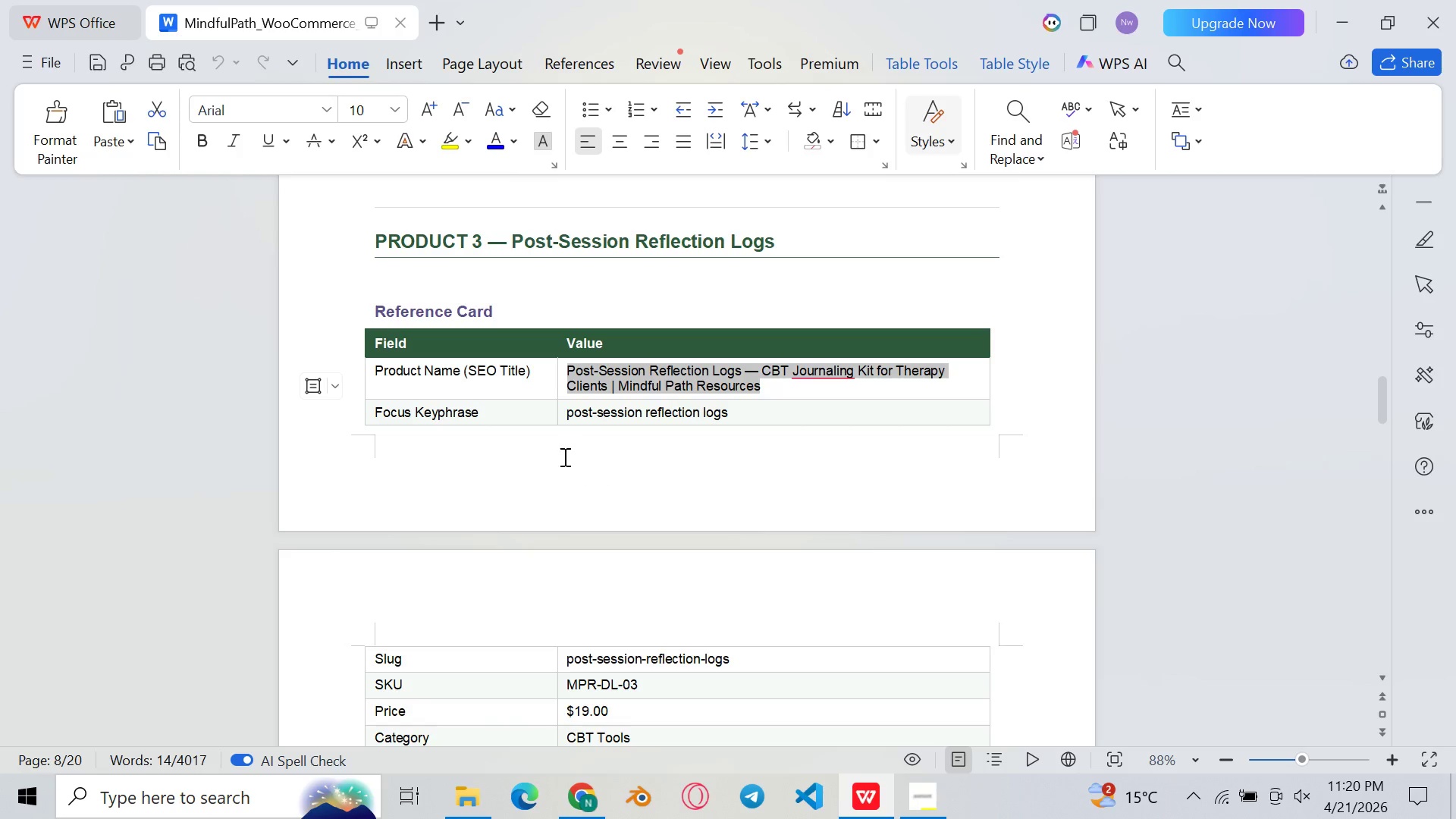 
scroll: coordinate [581, 434], scroll_direction: down, amount: 9.0
 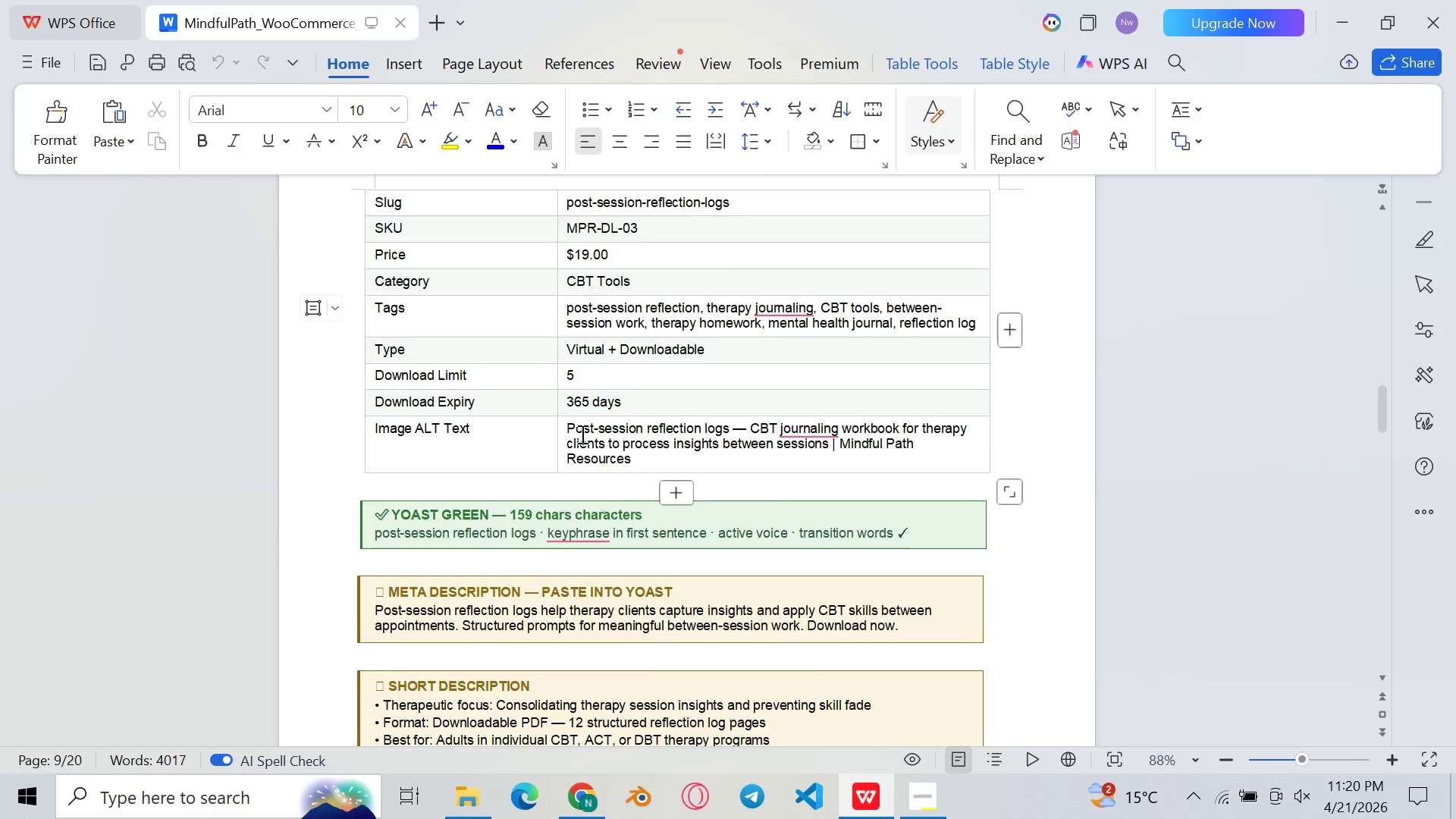 
scroll: coordinate [581, 434], scroll_direction: up, amount: 2.0
 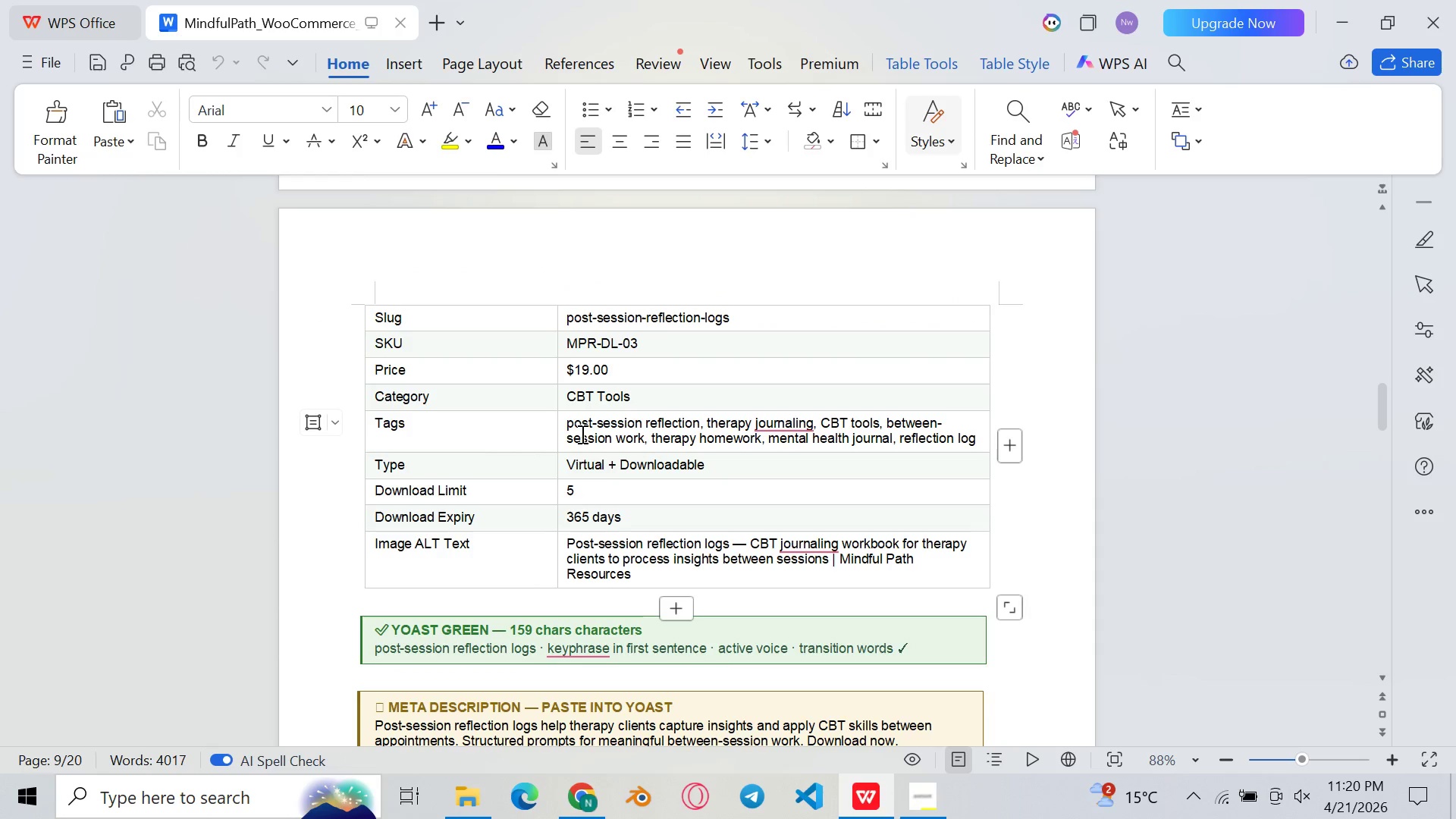 
scroll: coordinate [581, 434], scroll_direction: down, amount: 3.0
 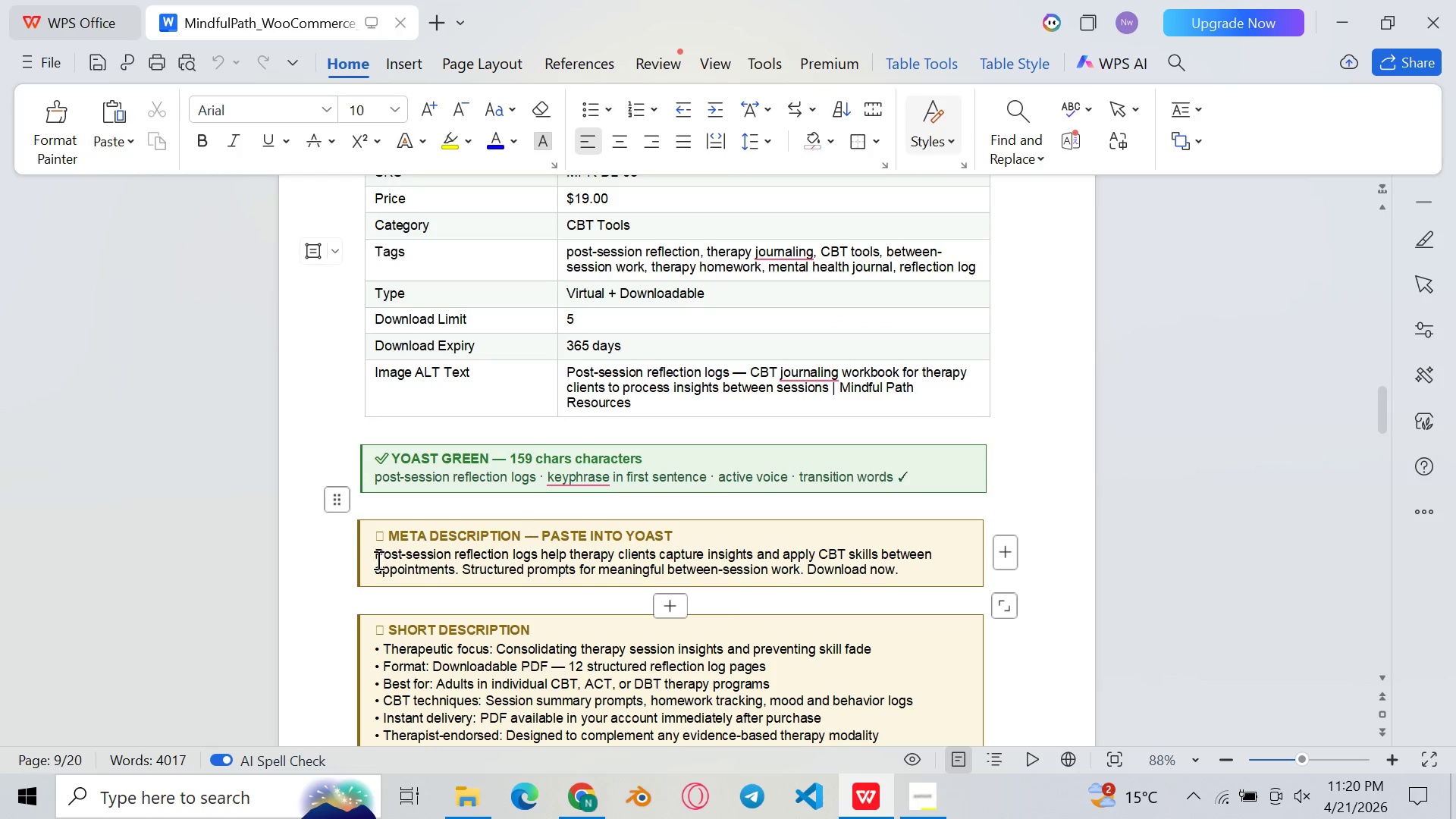 
left_click_drag(start_coordinate=[375, 557], to_coordinate=[941, 566])
 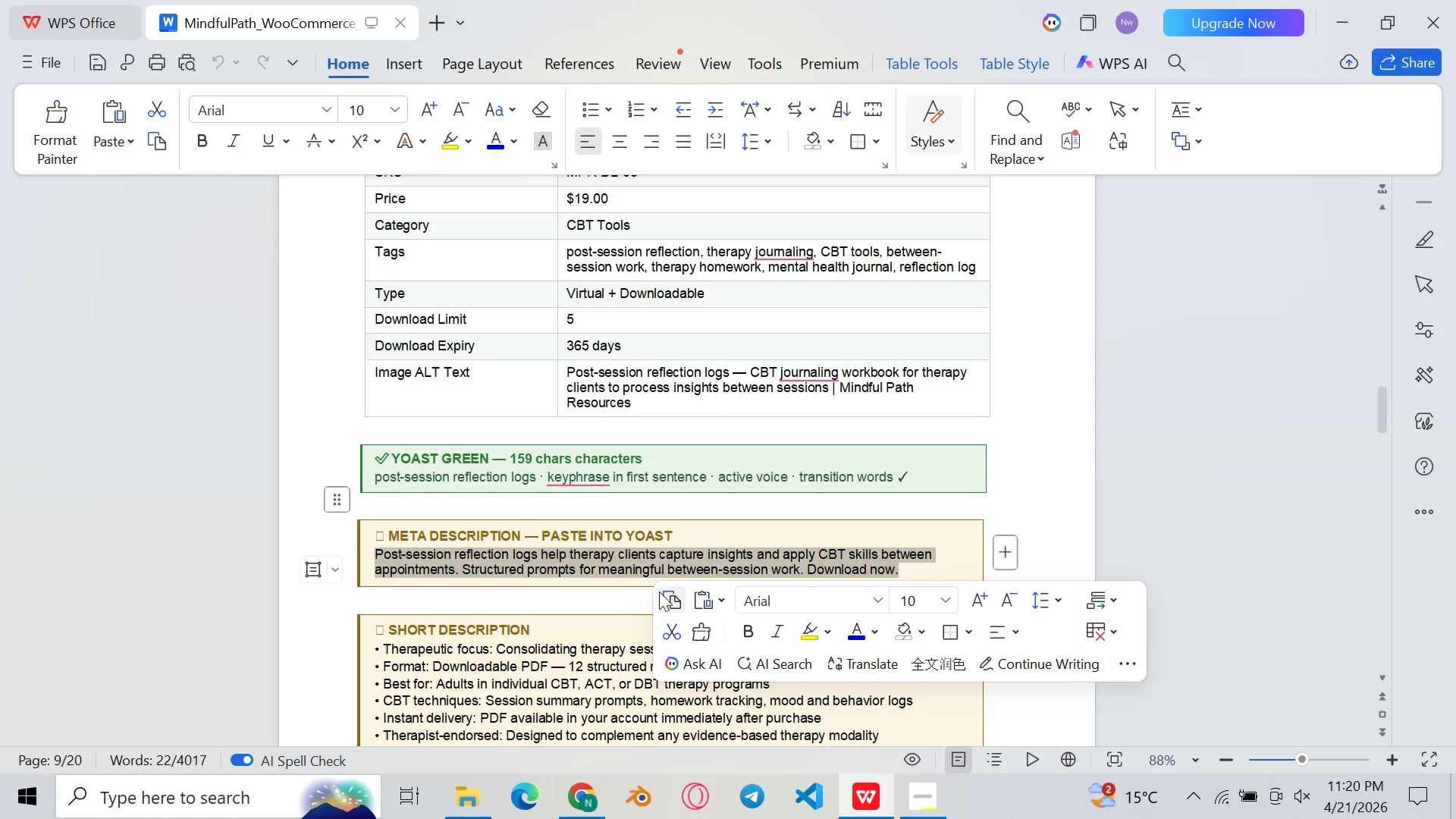 
left_click([667, 595])
 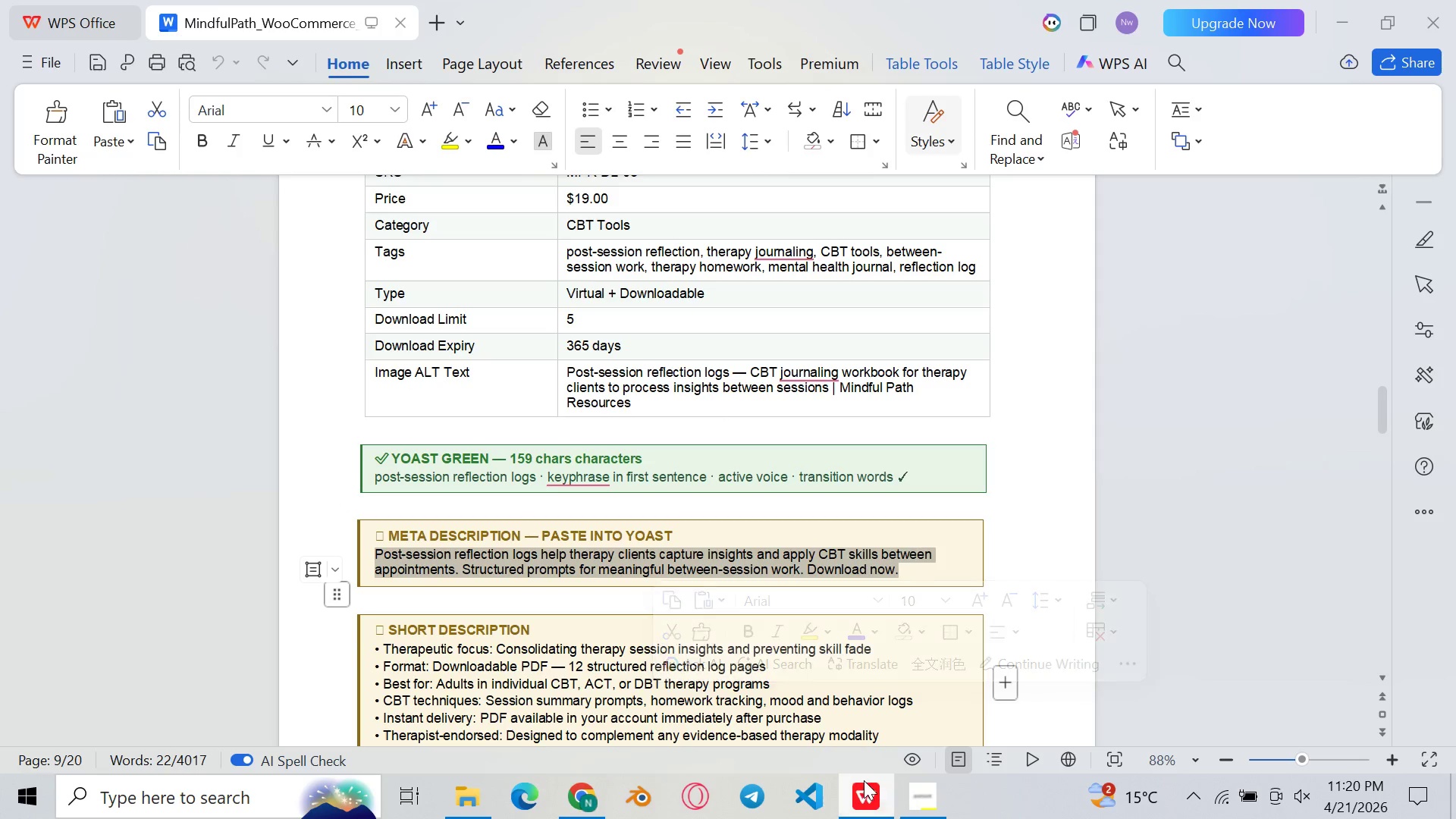 
left_click([880, 799])
 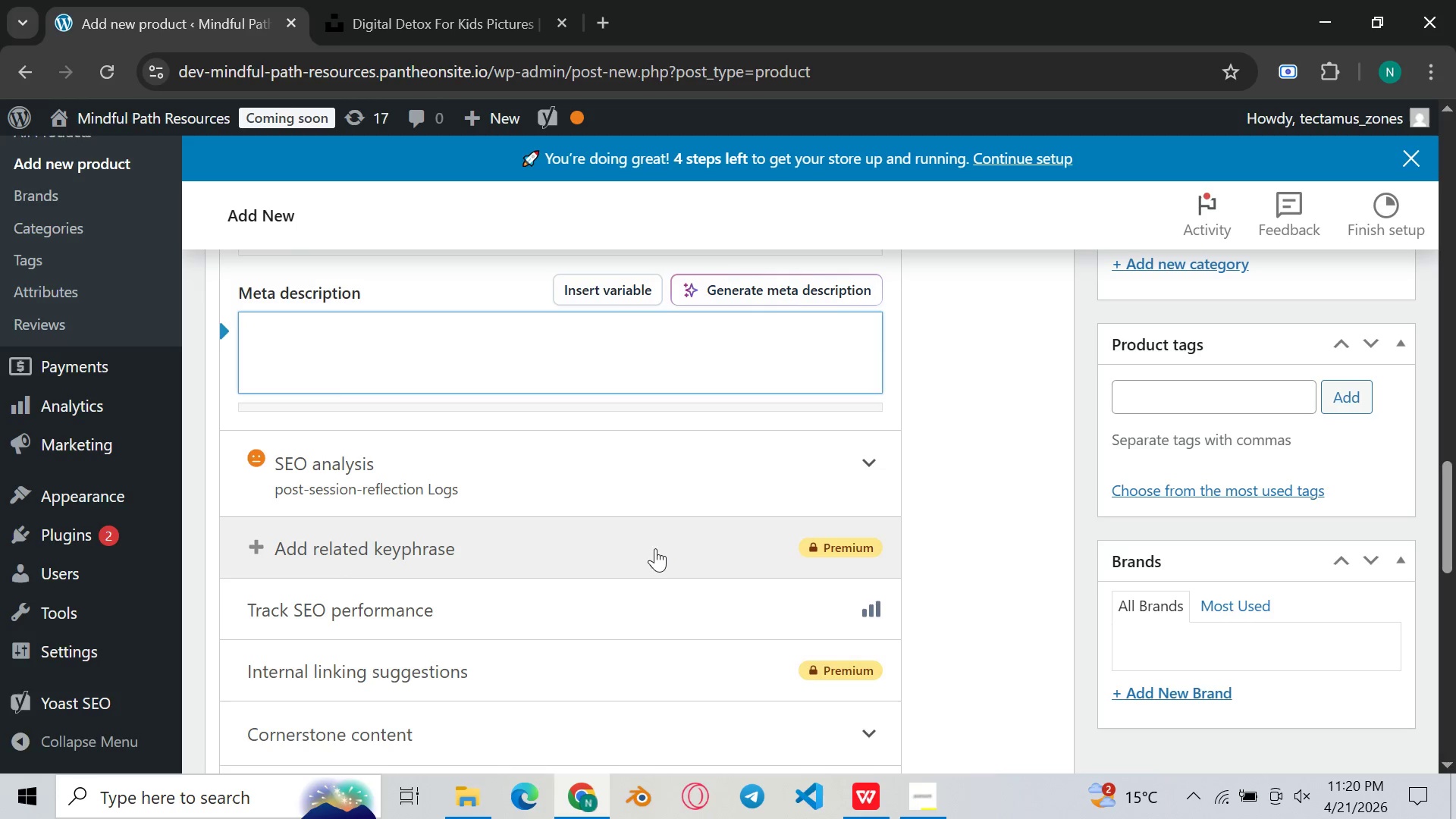 
key(Control+V)
 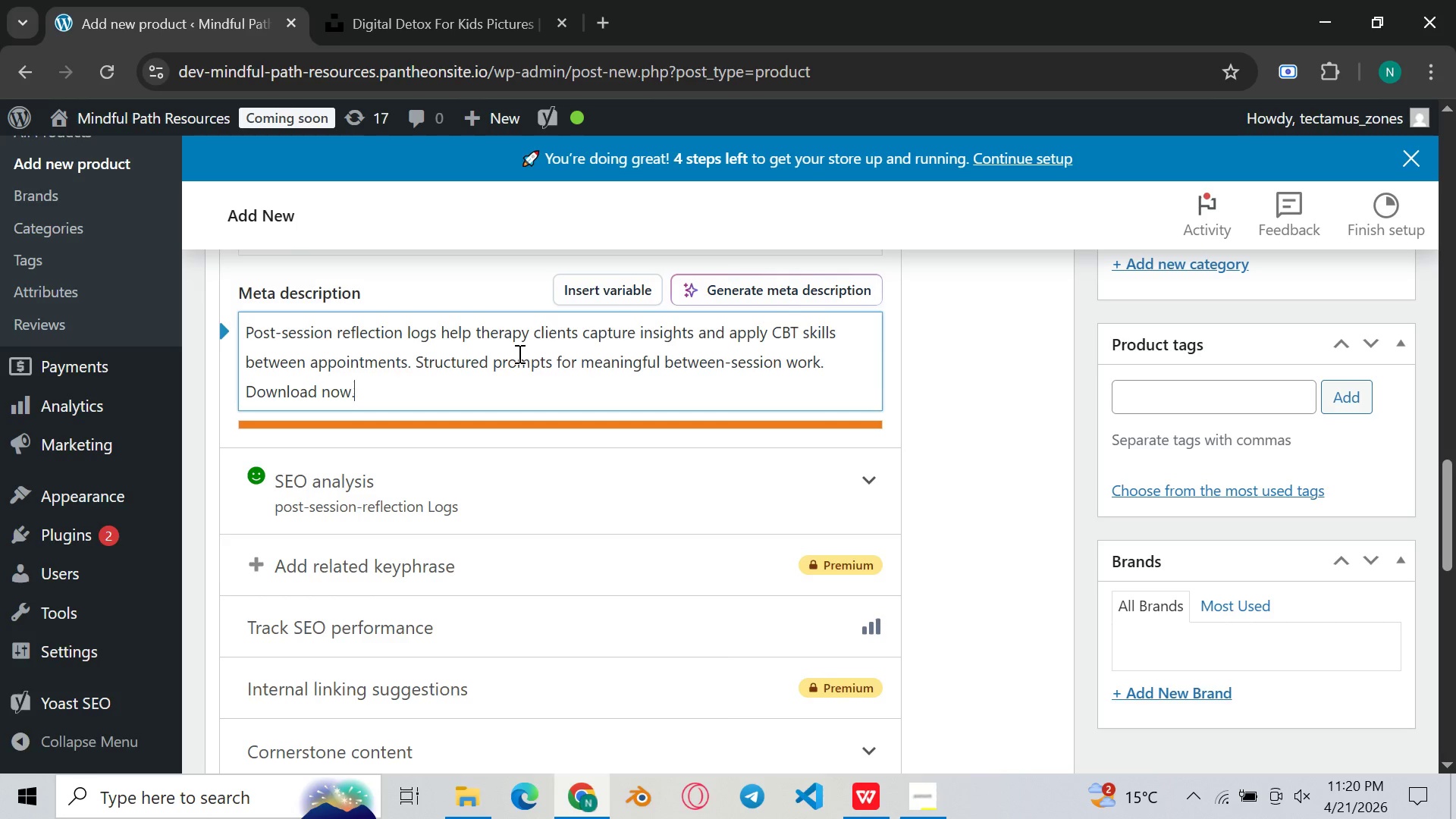 
key(Backspace)
 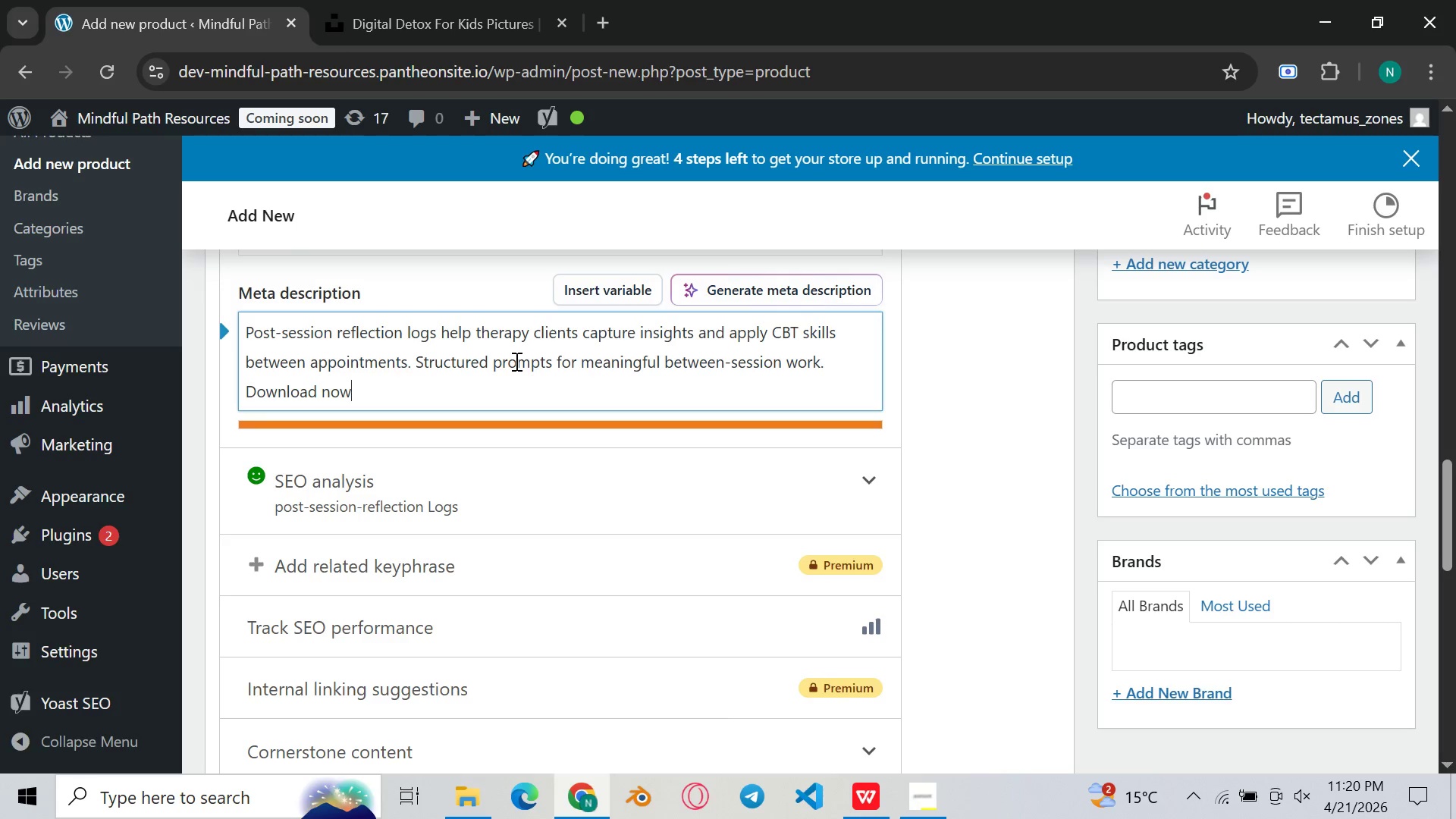 
key(Backspace)
 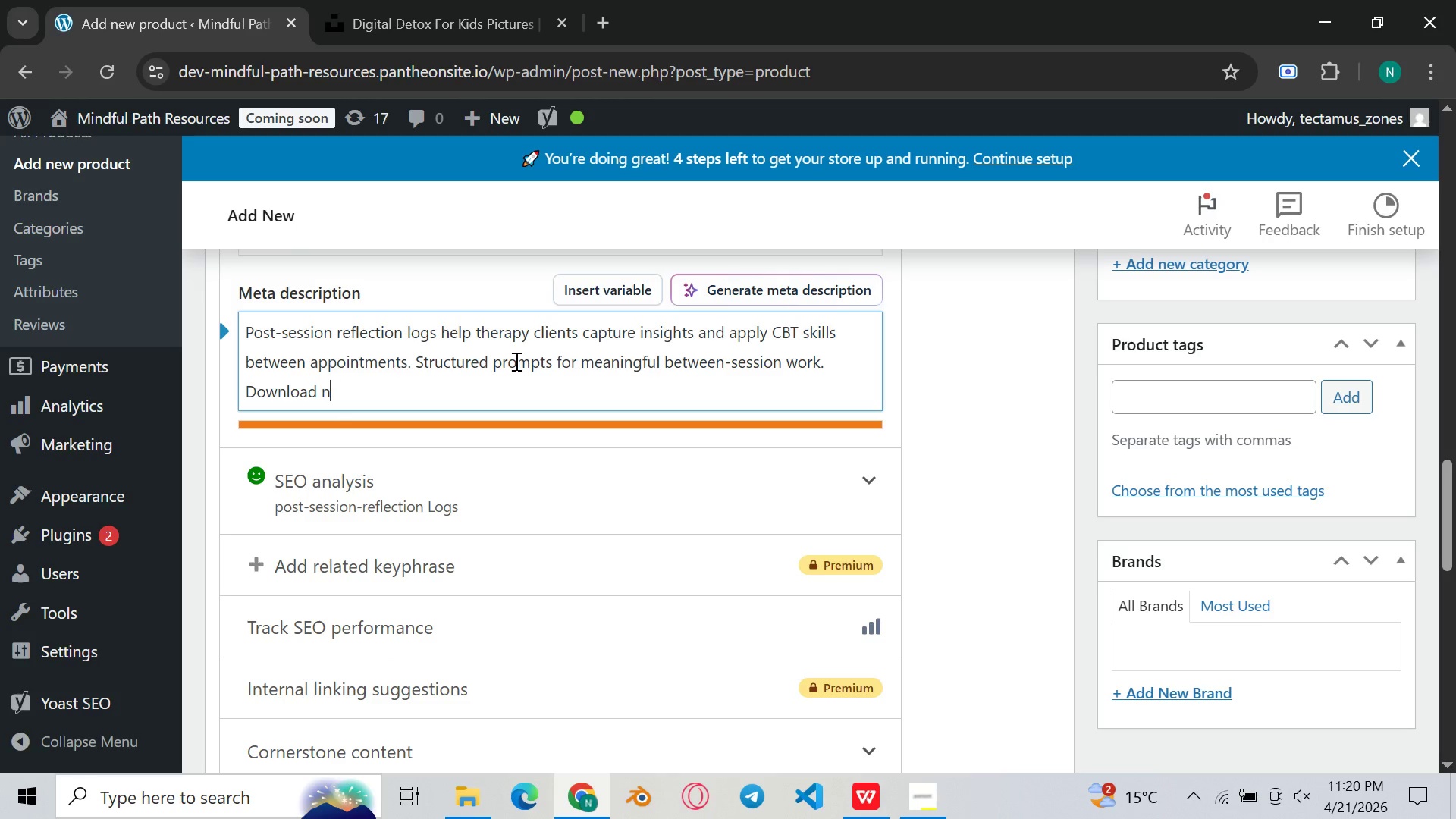 
hold_key(key=Backspace, duration=0.33)
 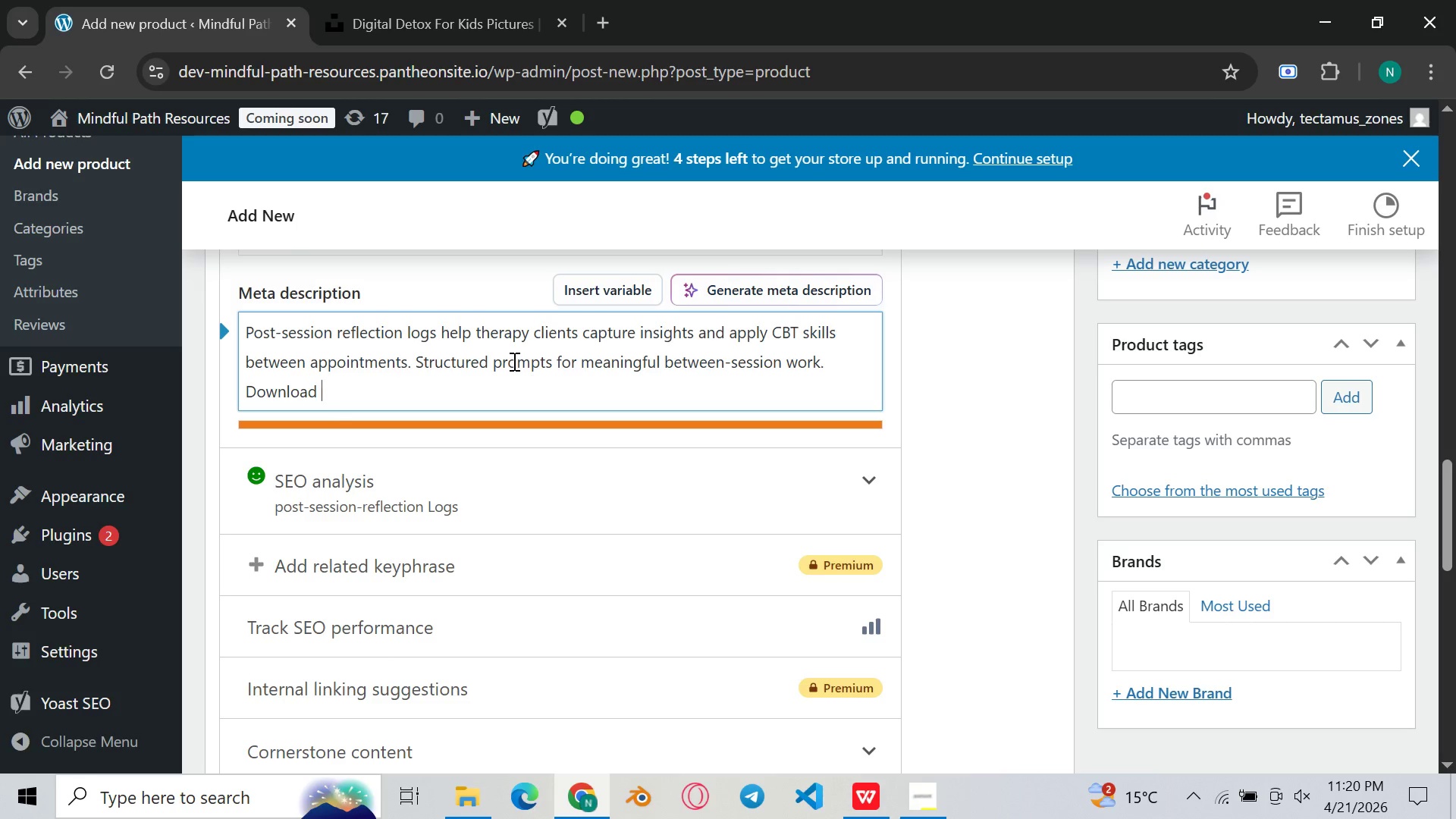 
key(Backspace)
 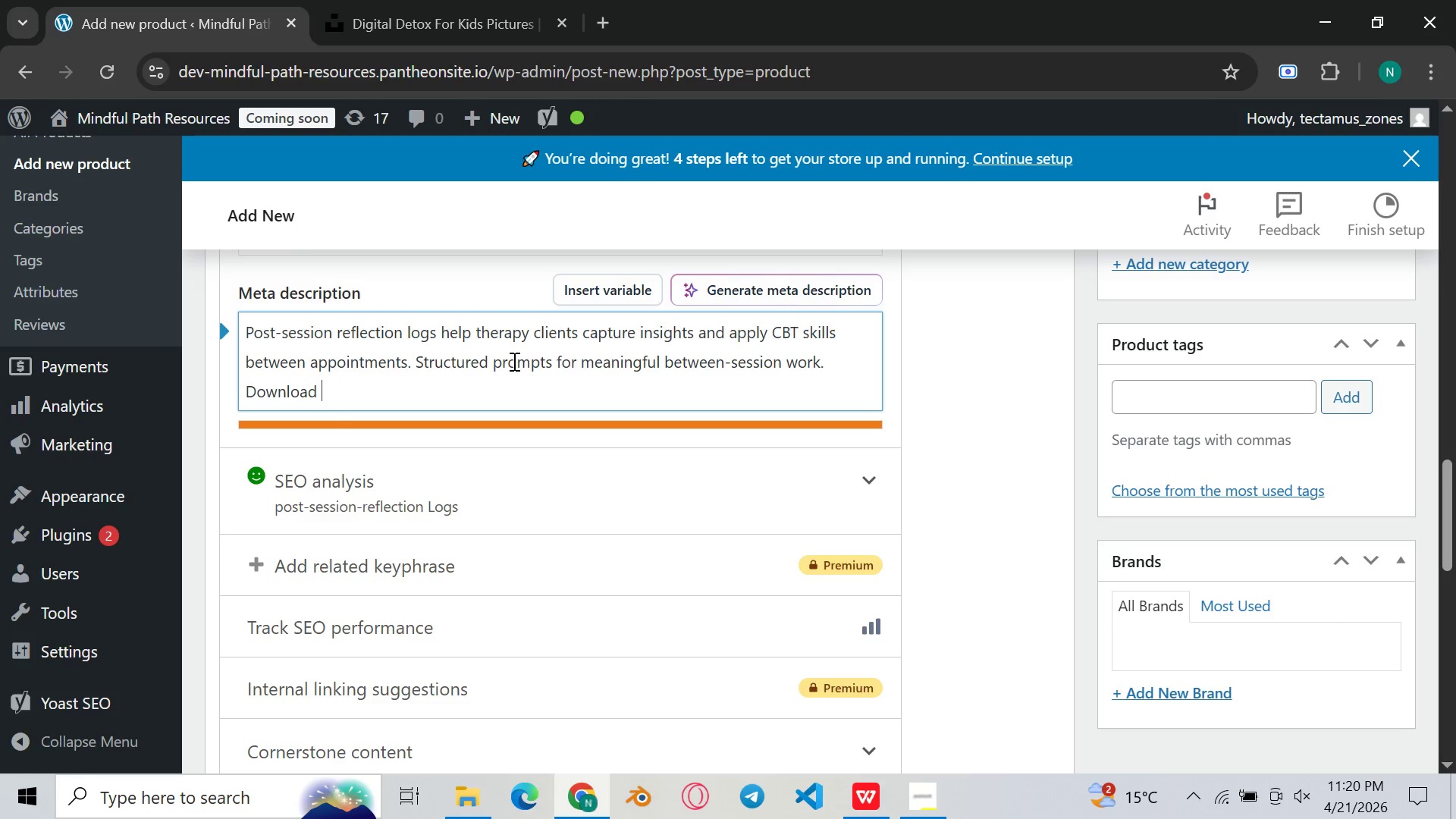 
key(Backspace)
 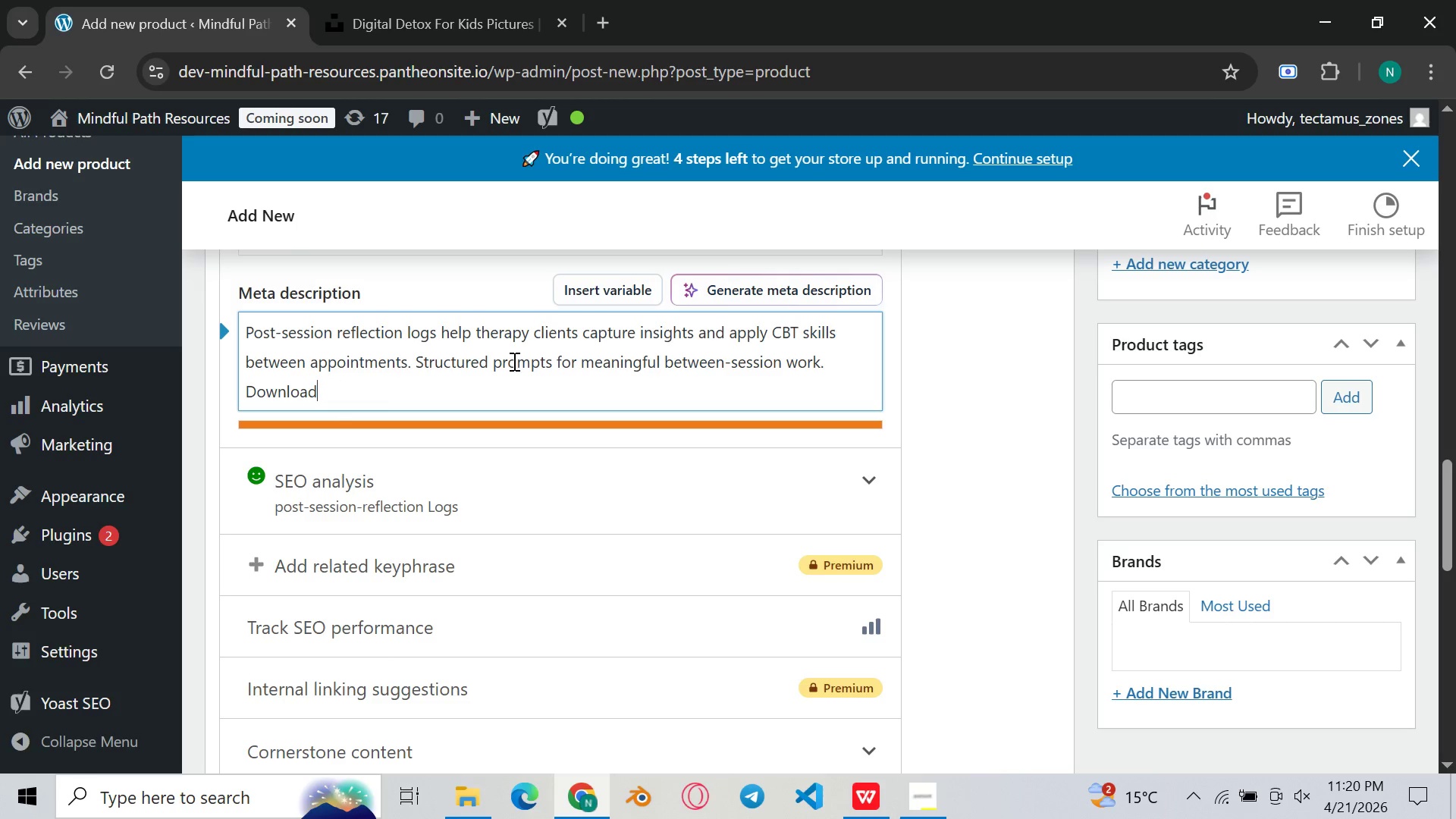 
key(Backspace)
 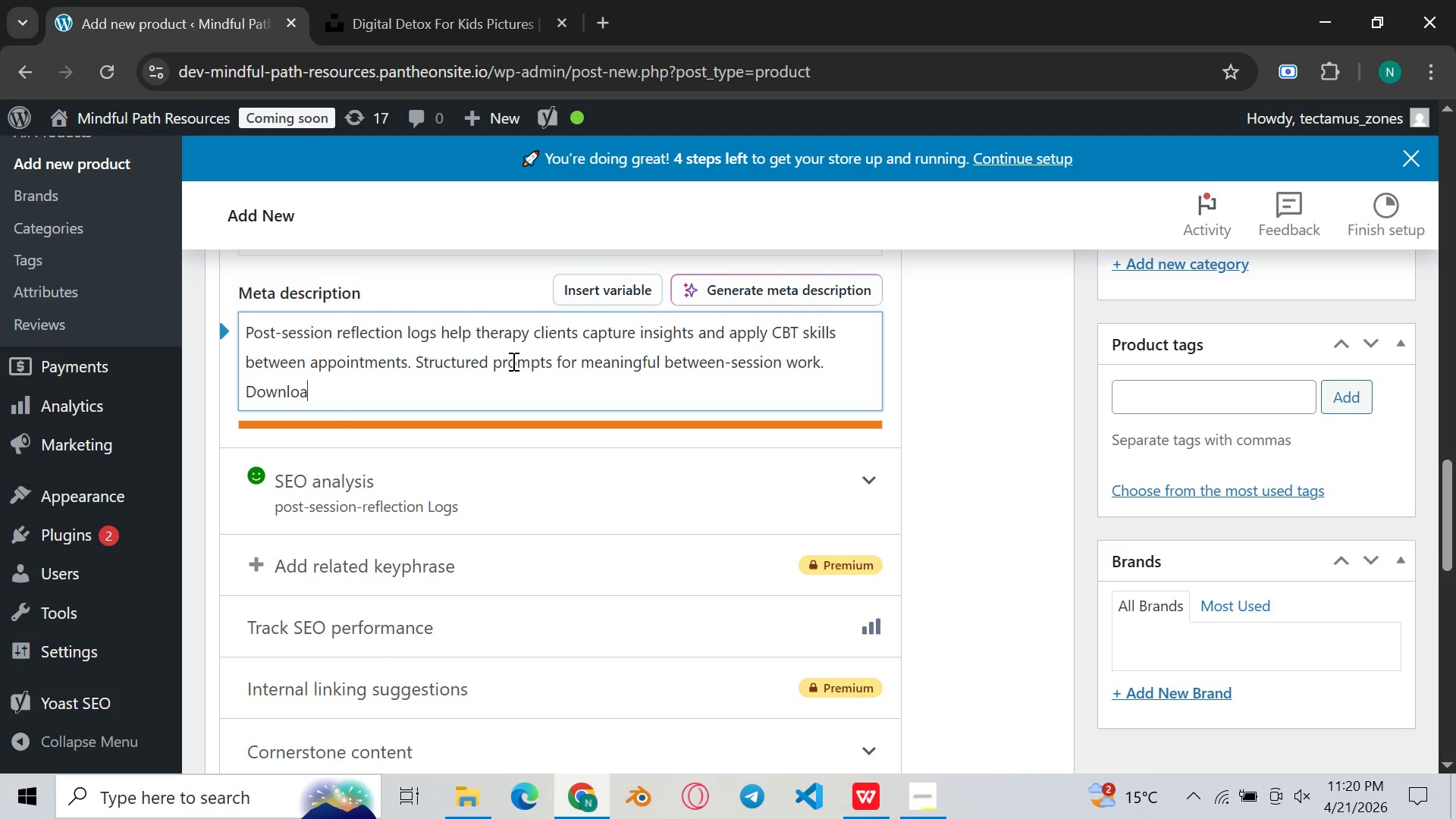 
key(Backspace)
 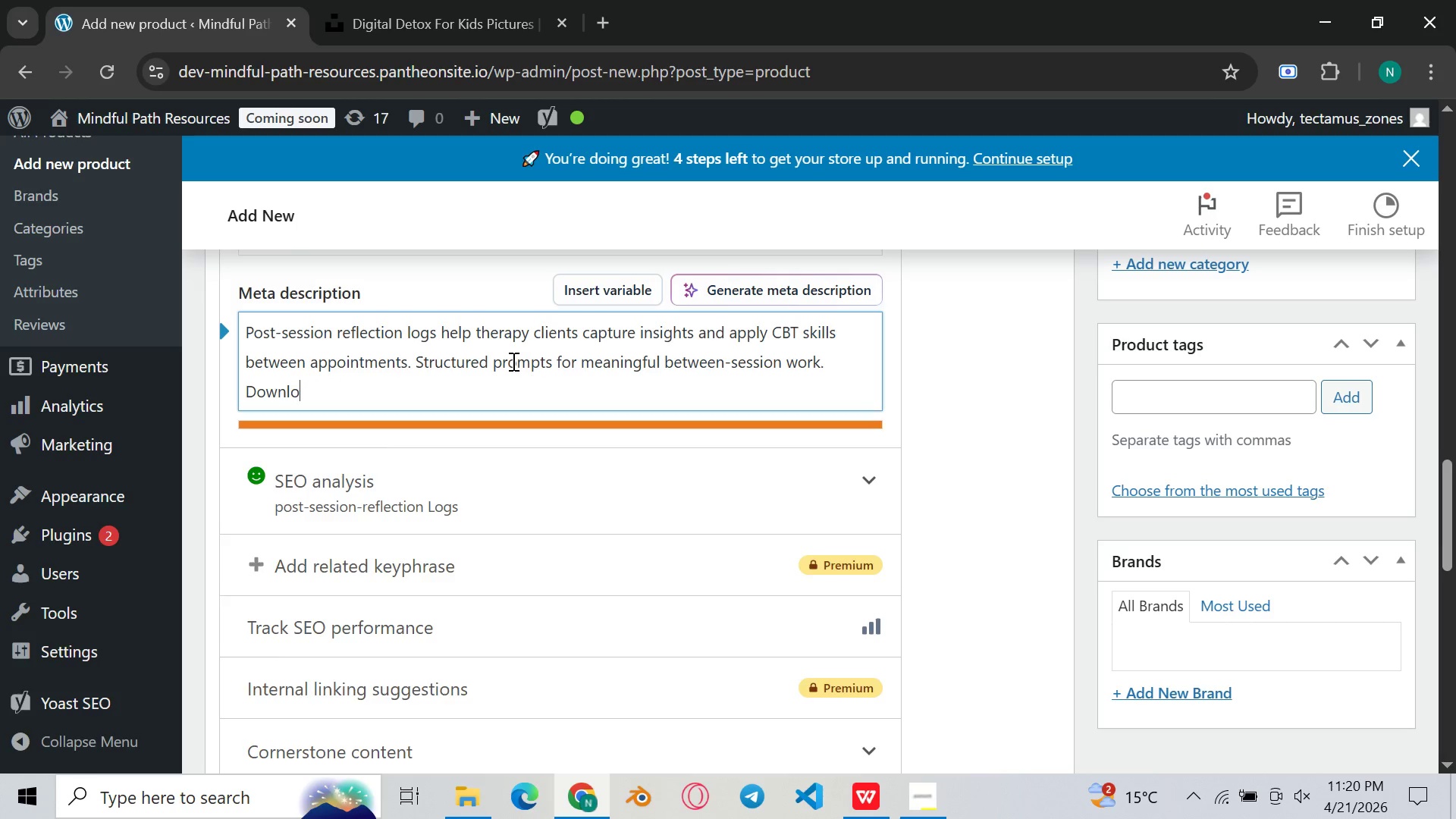 
key(Backspace)
 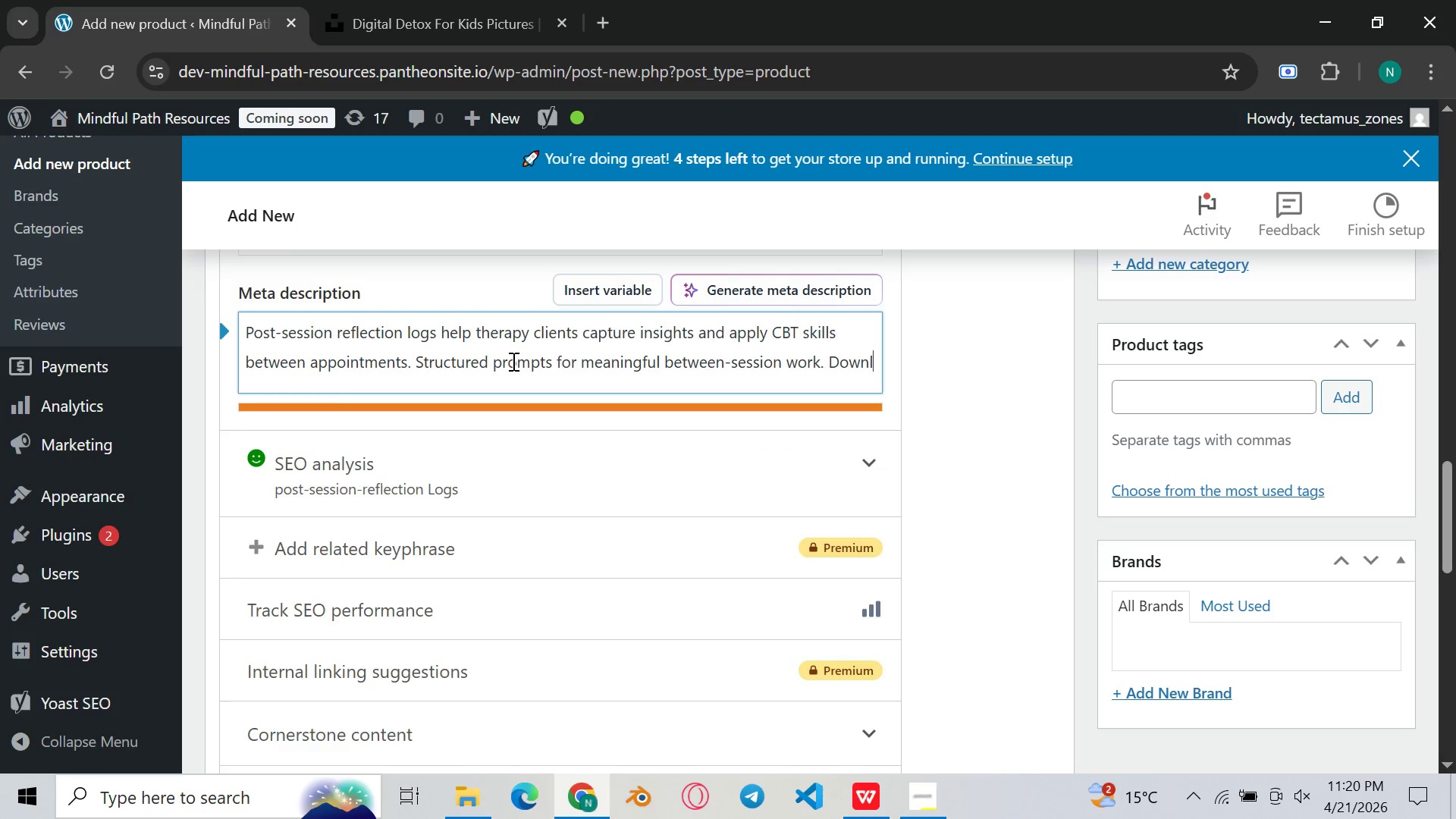 
key(Backspace)
 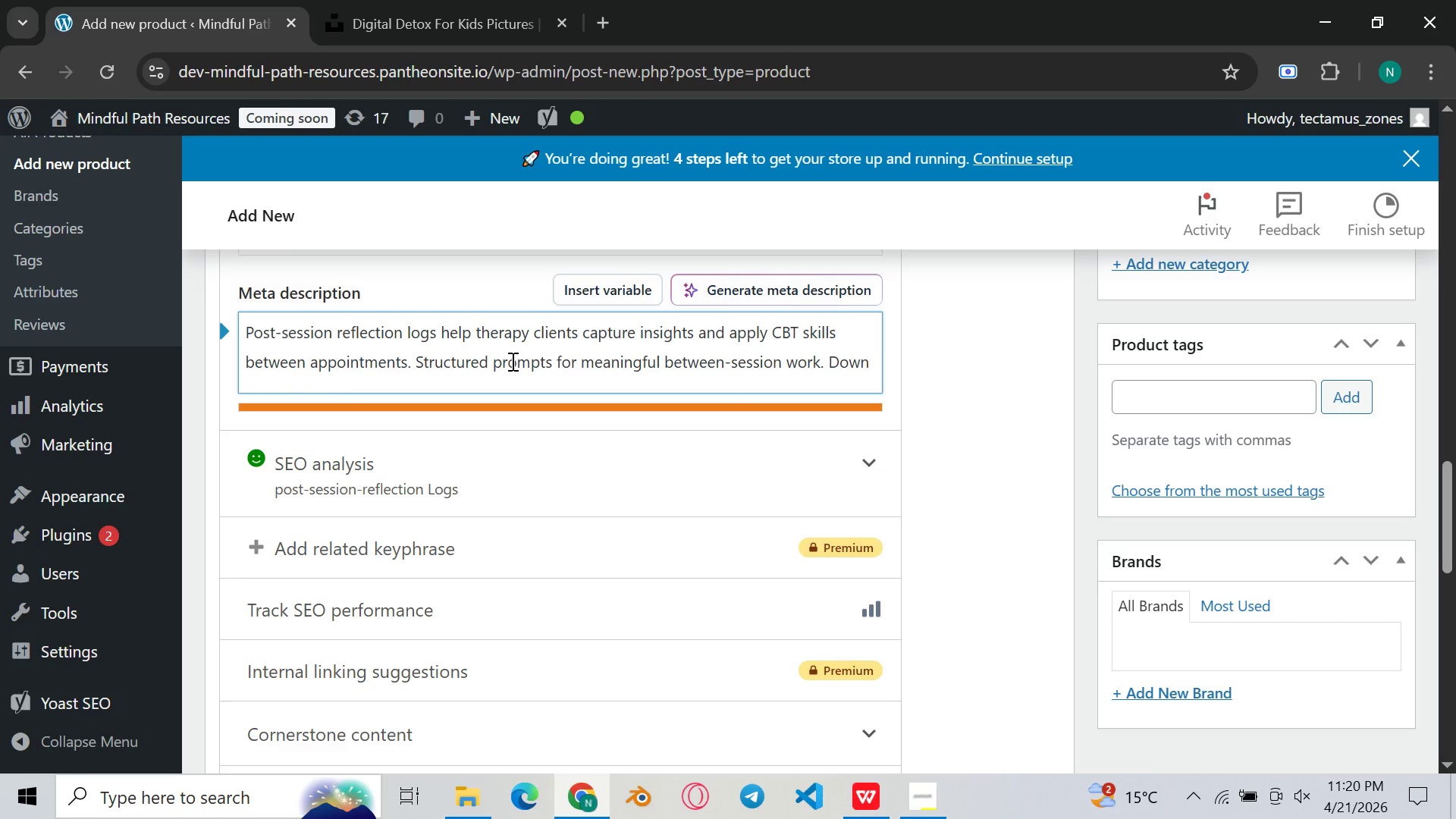 
key(Backspace)
 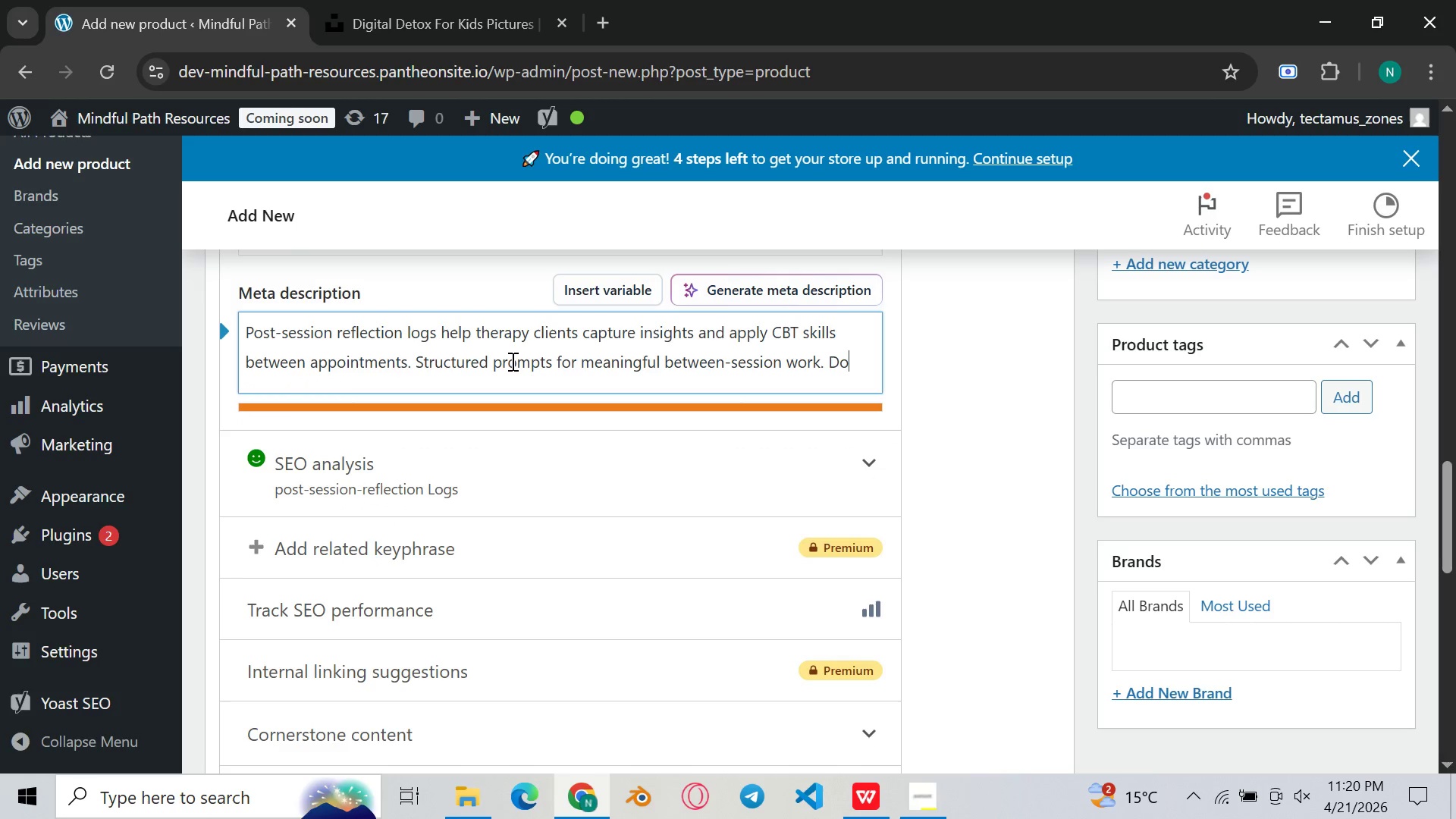 
key(Backspace)
 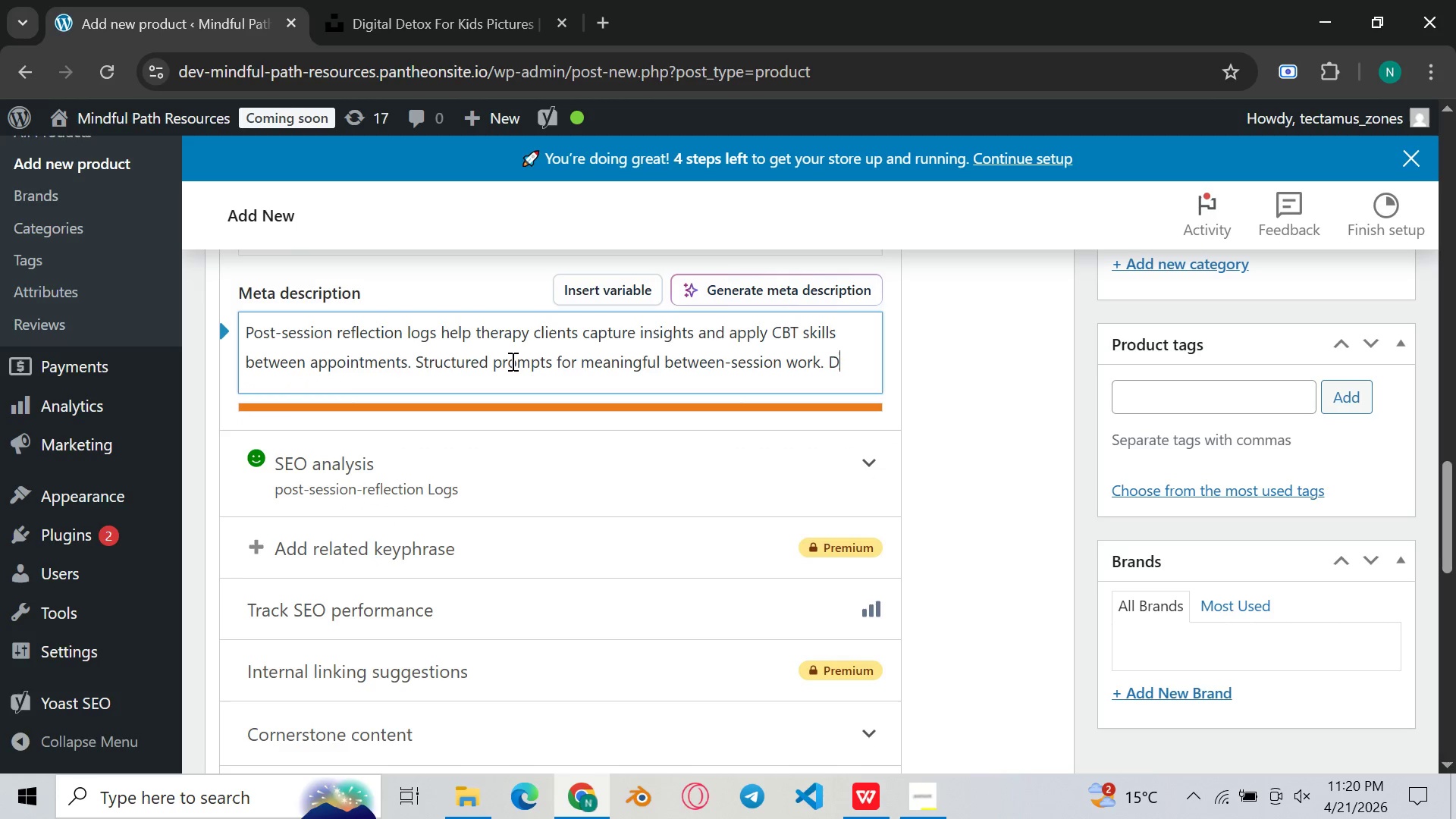 
key(Backspace)
 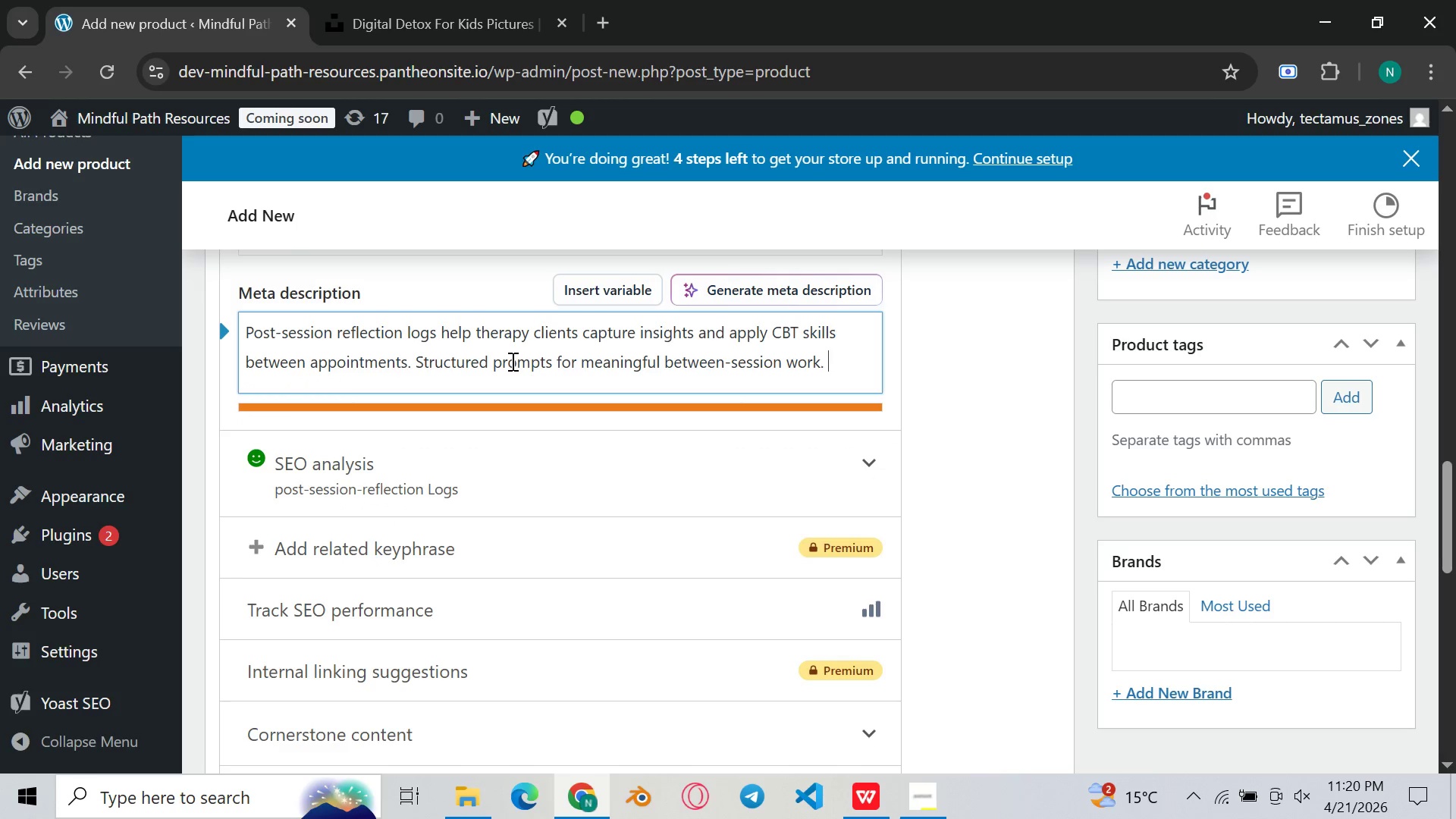 
key(Backspace)
 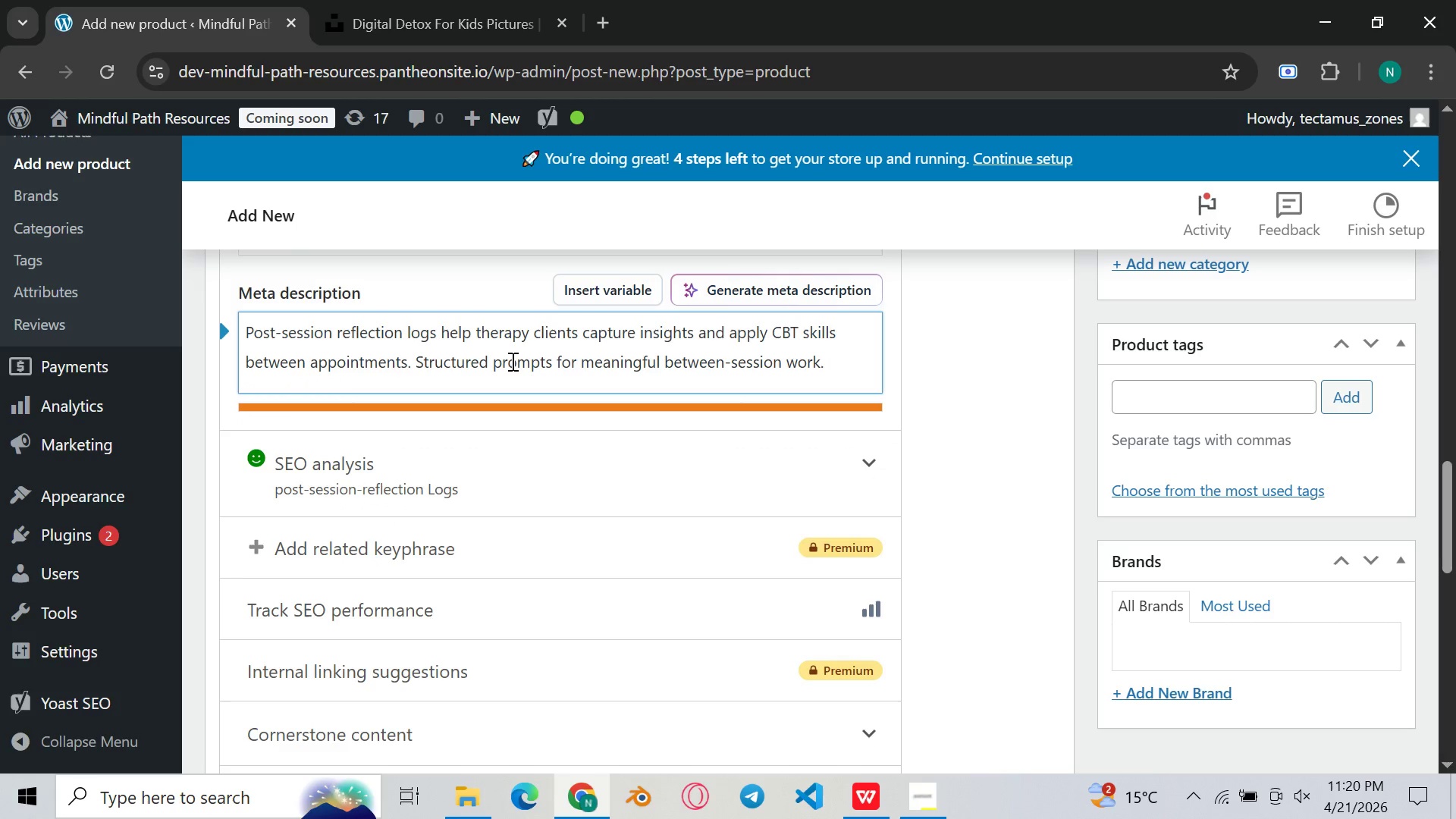 
key(Backspace)
 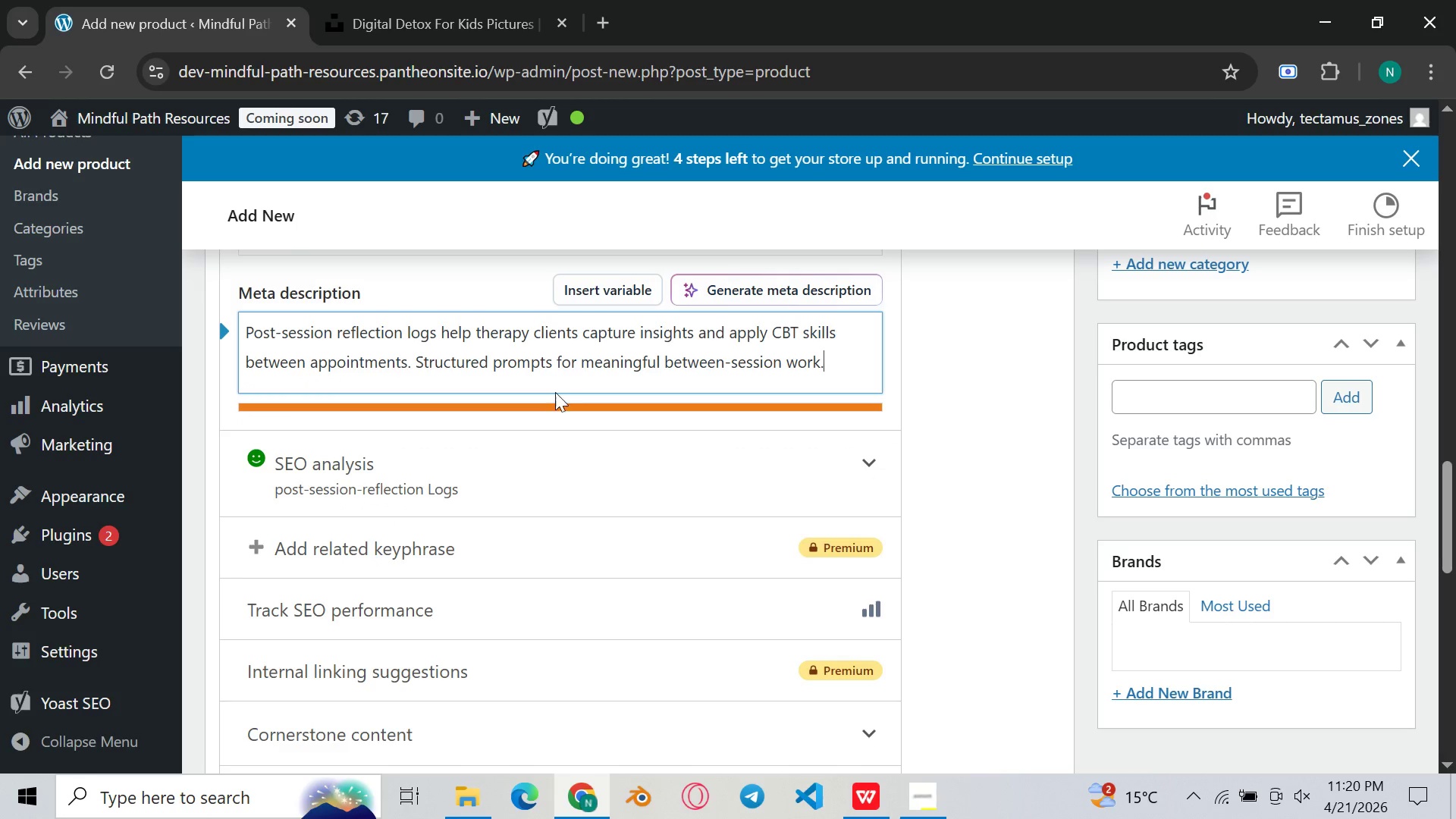 
hold_key(key=Backspace, duration=1.22)
 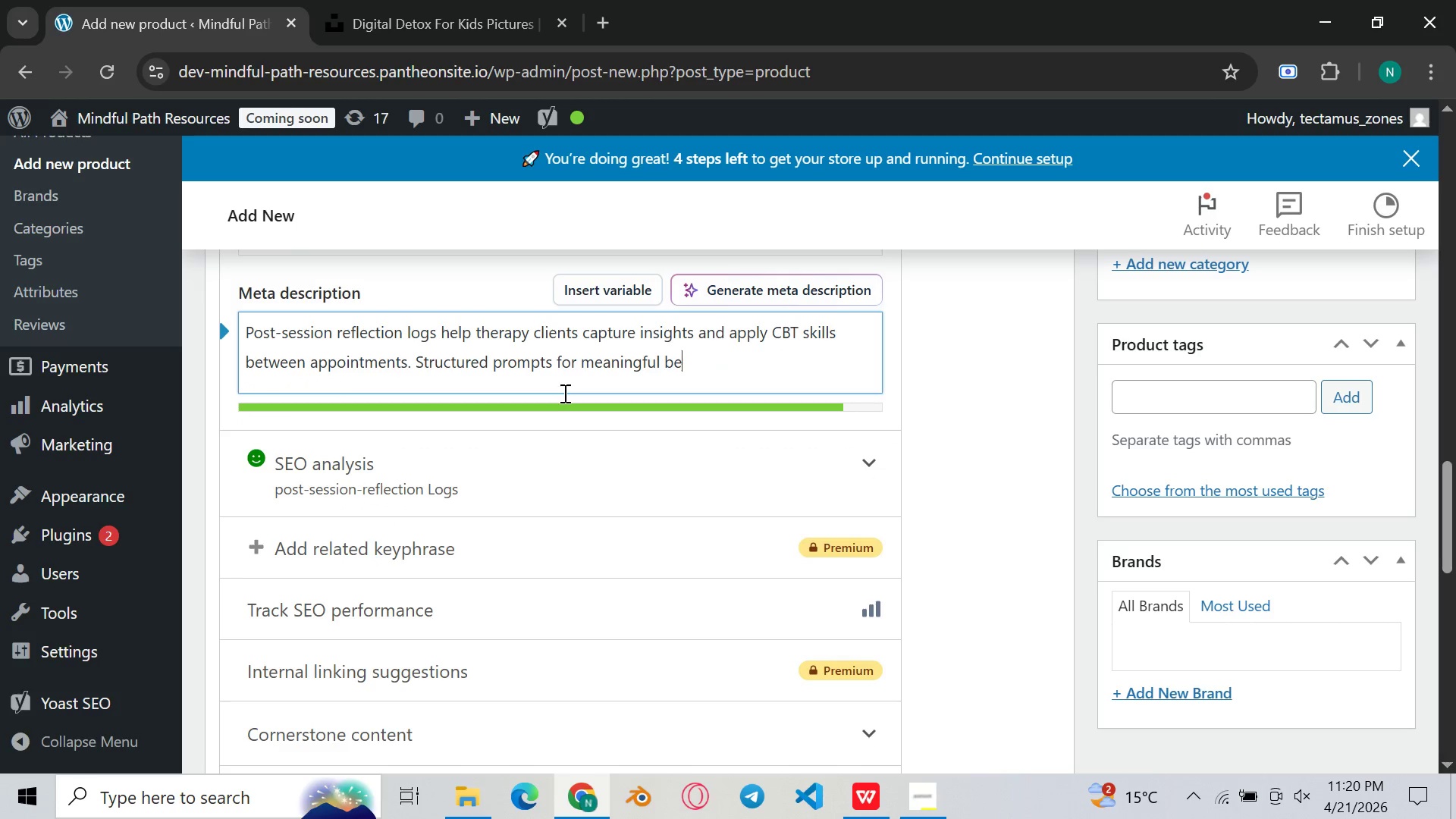 
hold_key(key=Backspace, duration=1.0)
 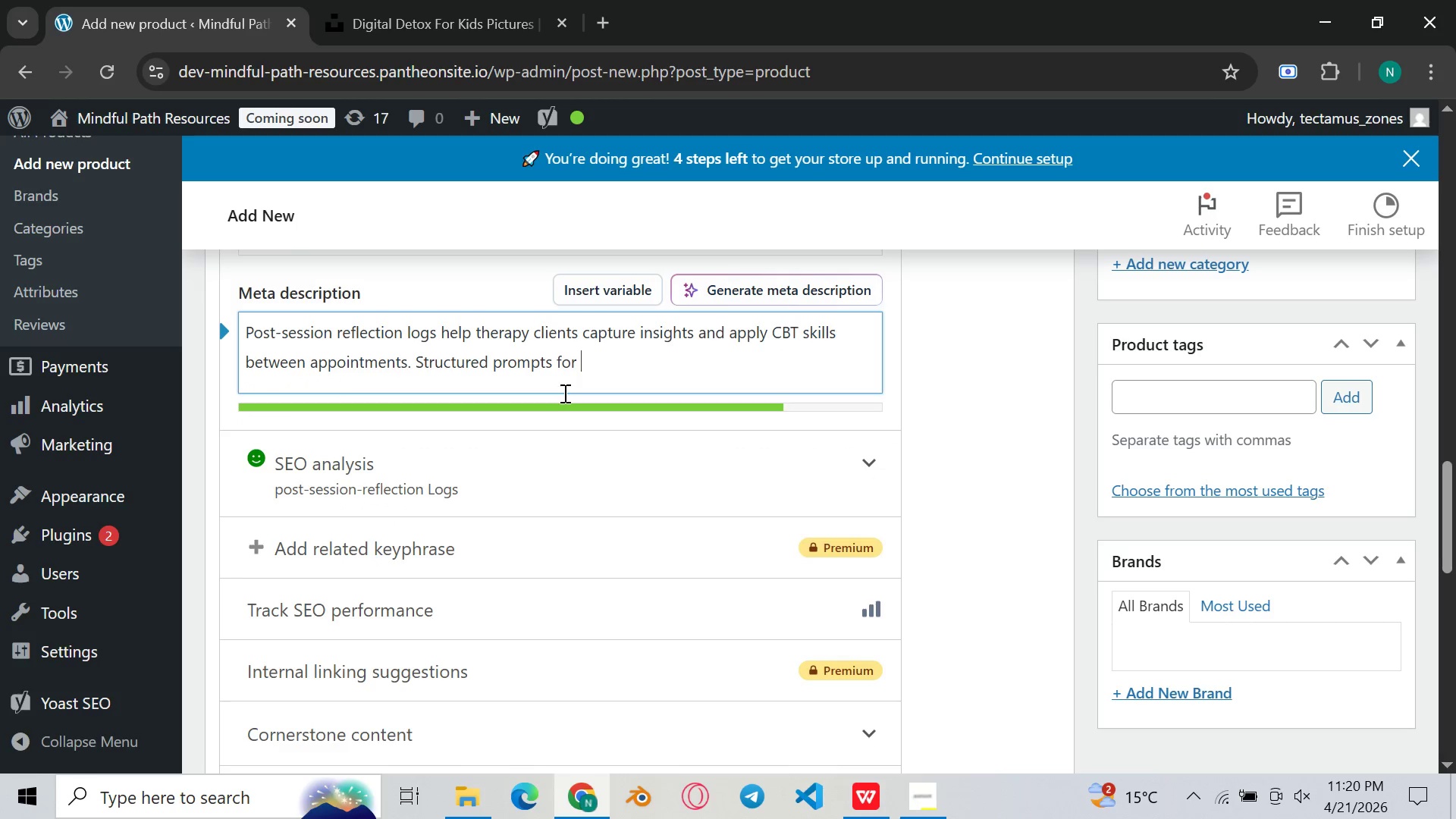 
hold_key(key=Backspace, duration=0.81)
 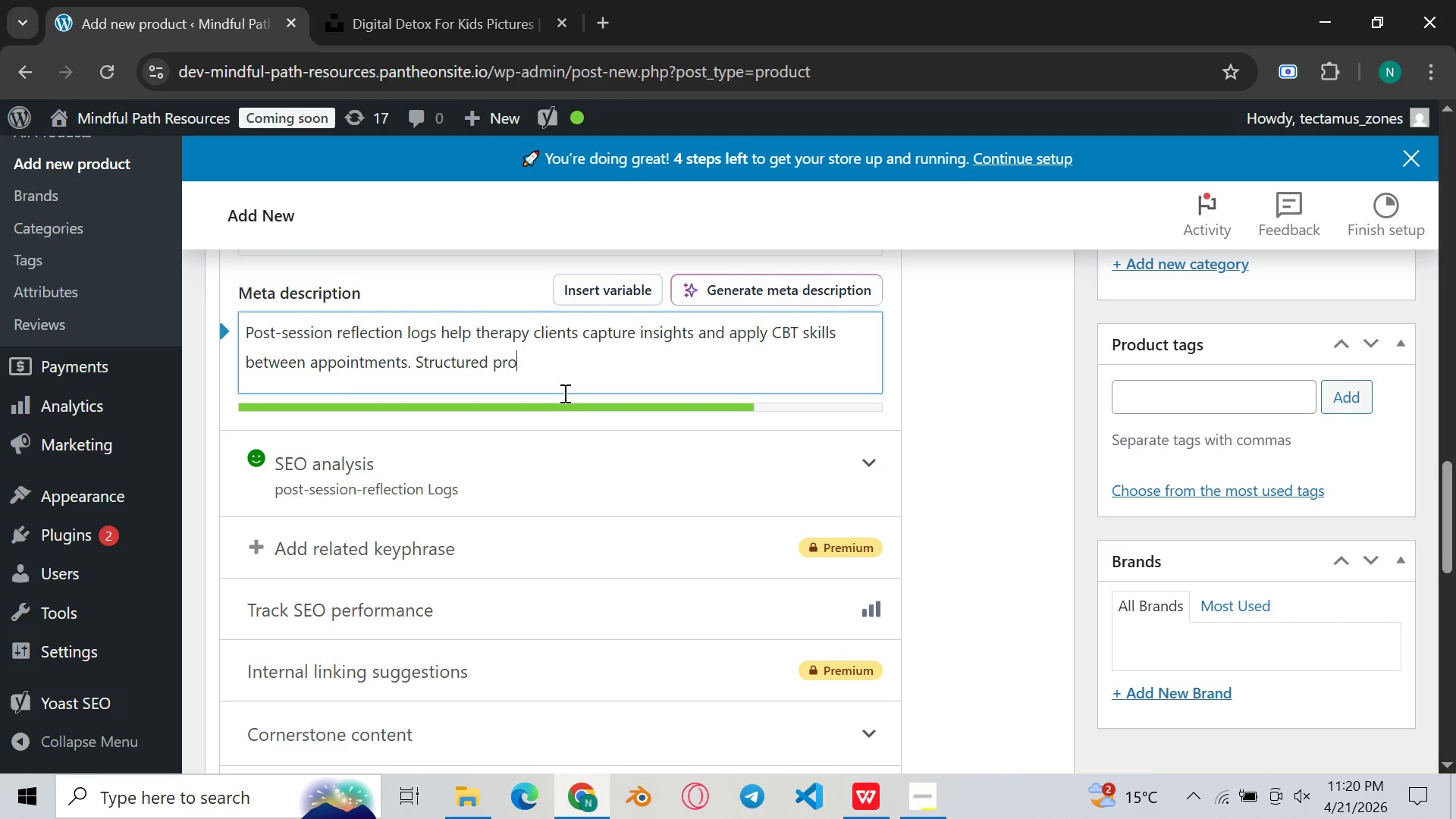 
key(Backspace)
 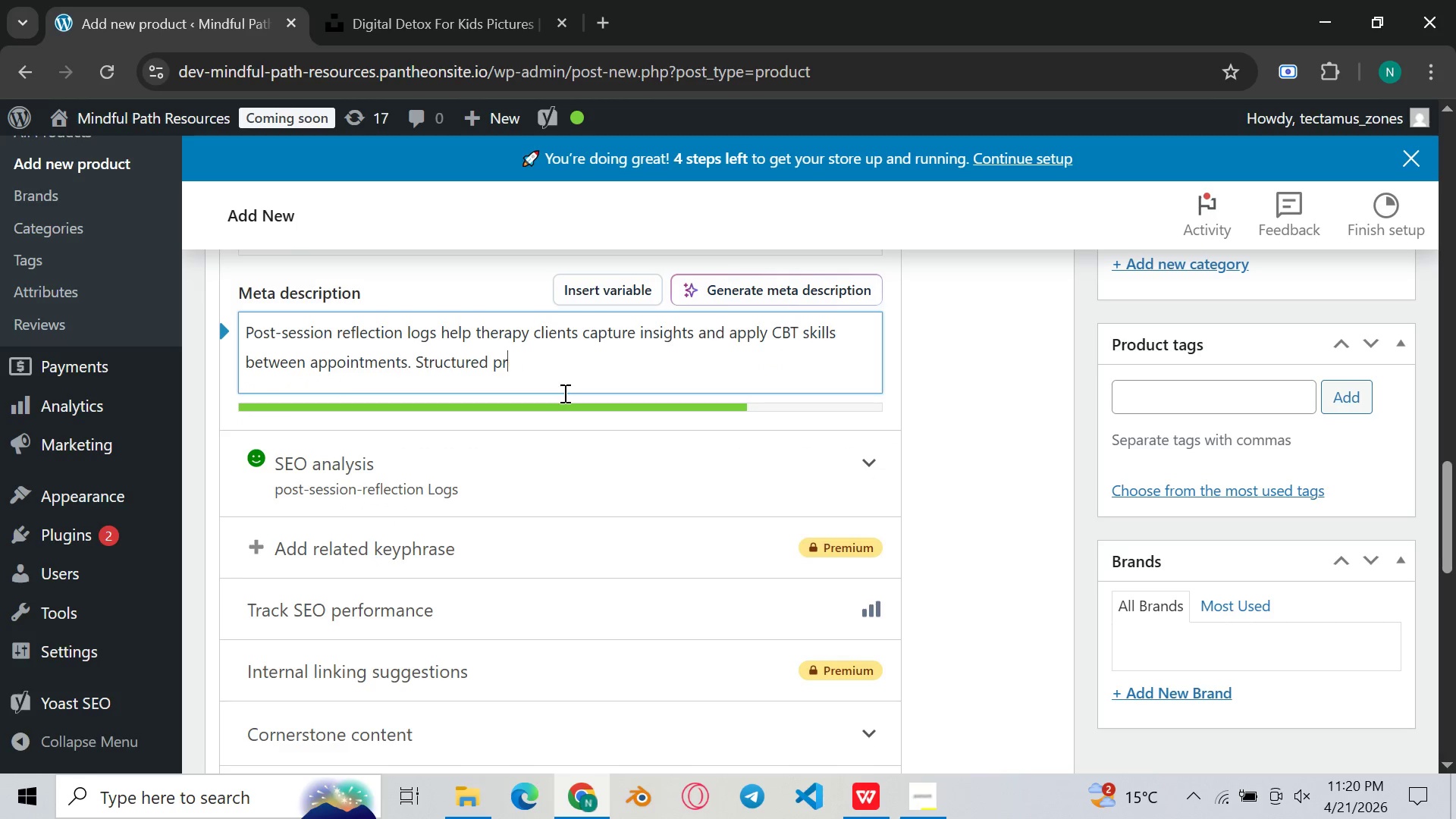 
key(Backspace)
 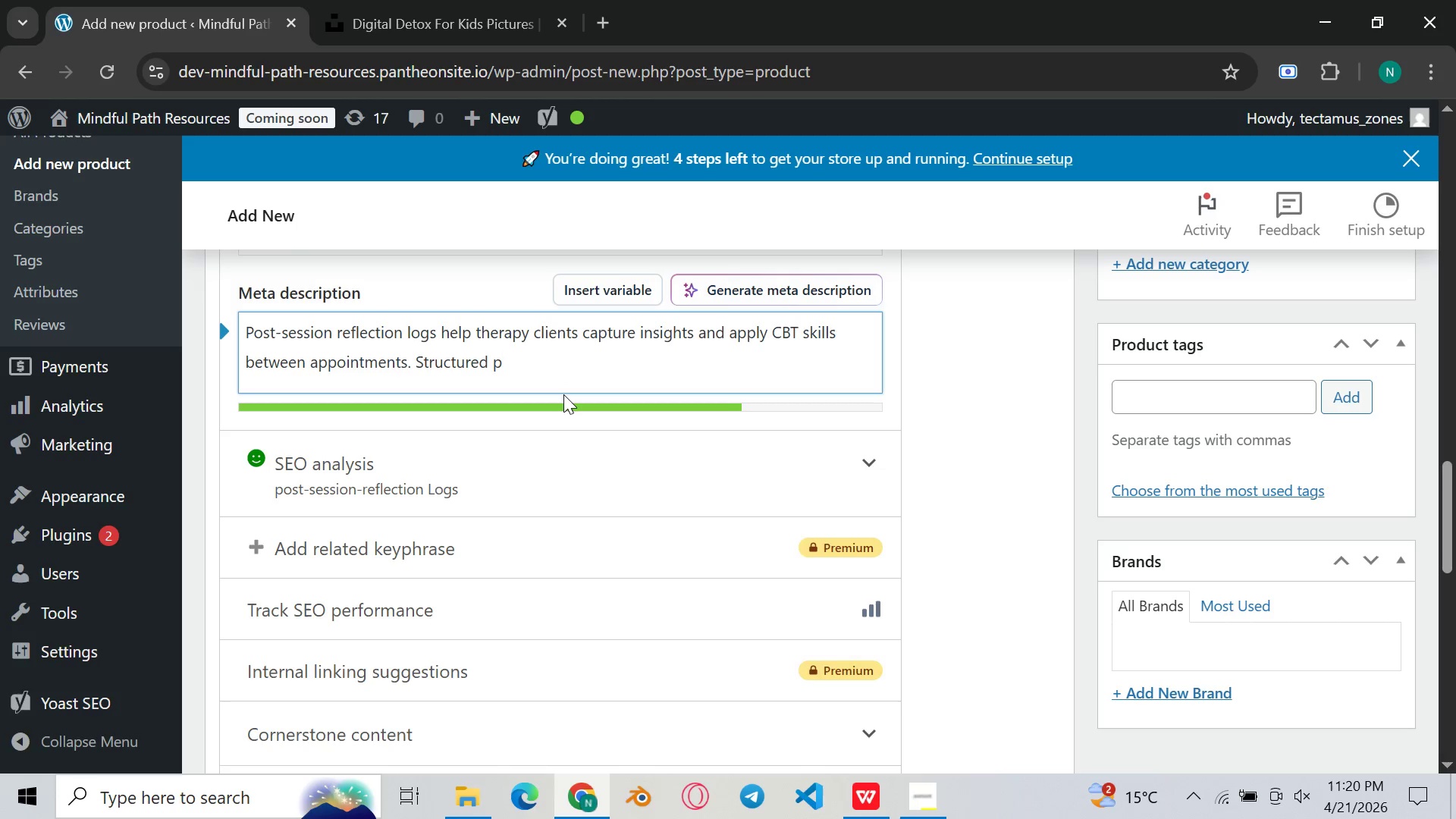 
key(Control+Z)
 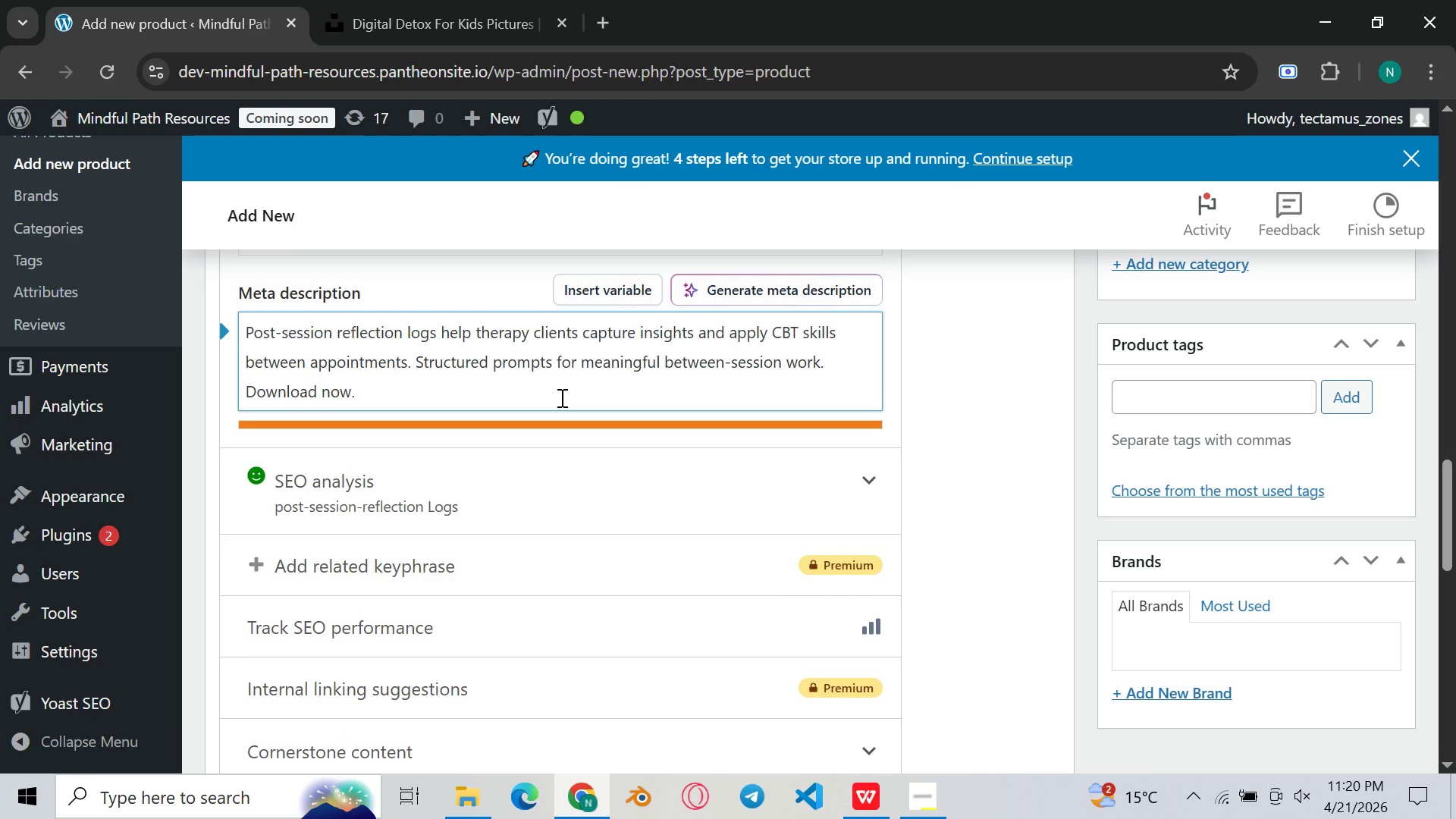 
key(Backspace)
 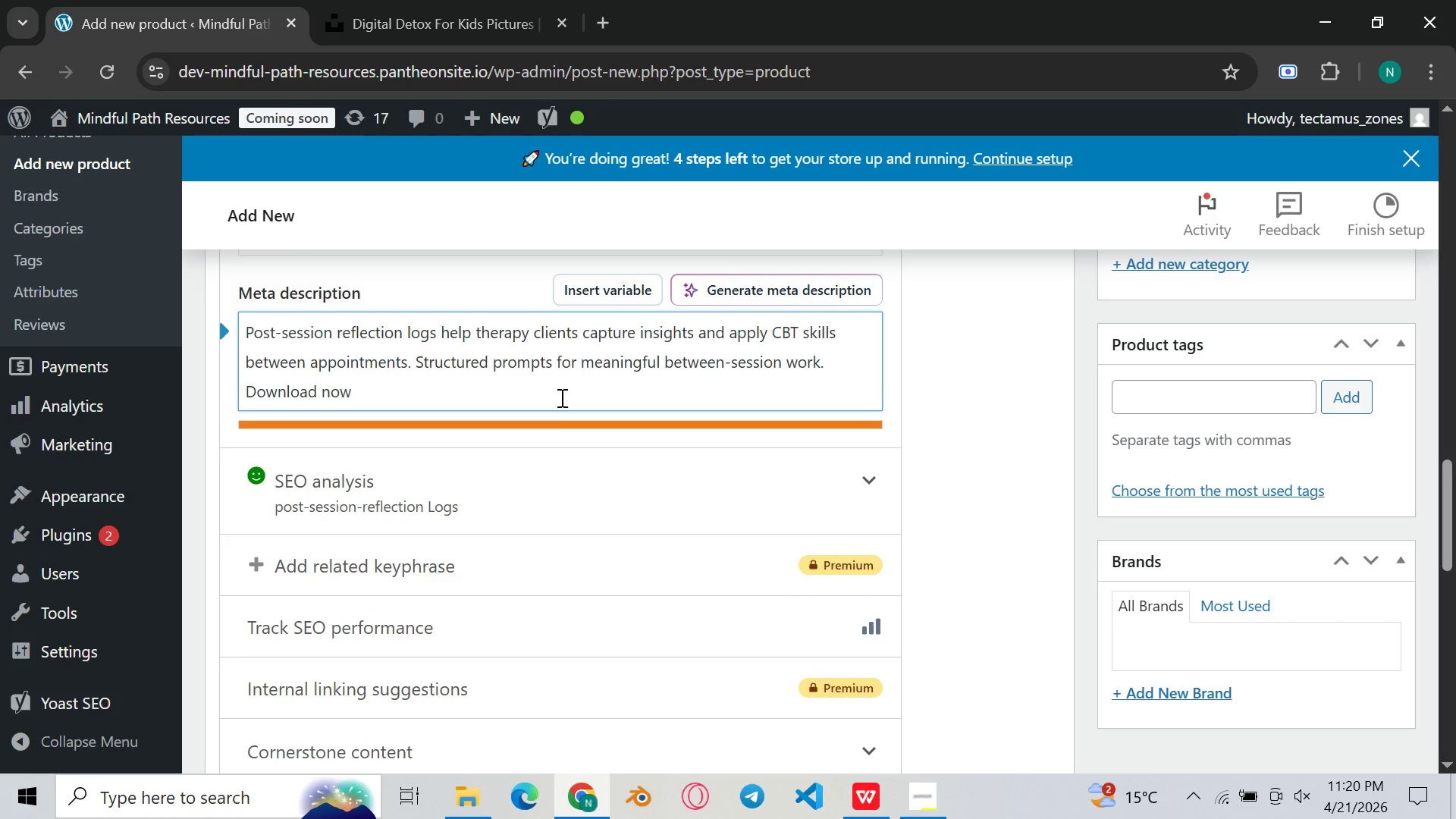 
key(Backspace)
 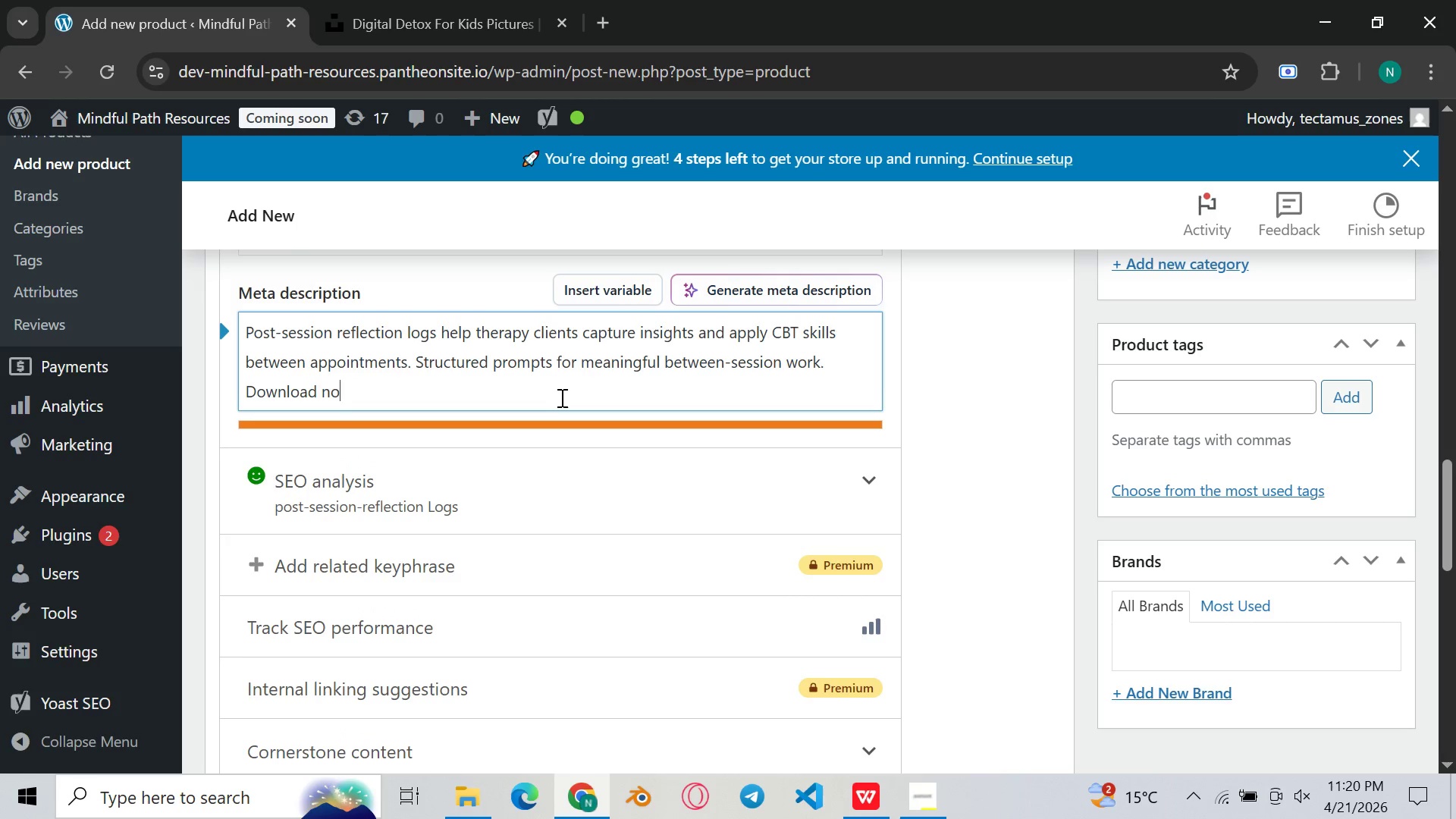 
key(Backspace)
 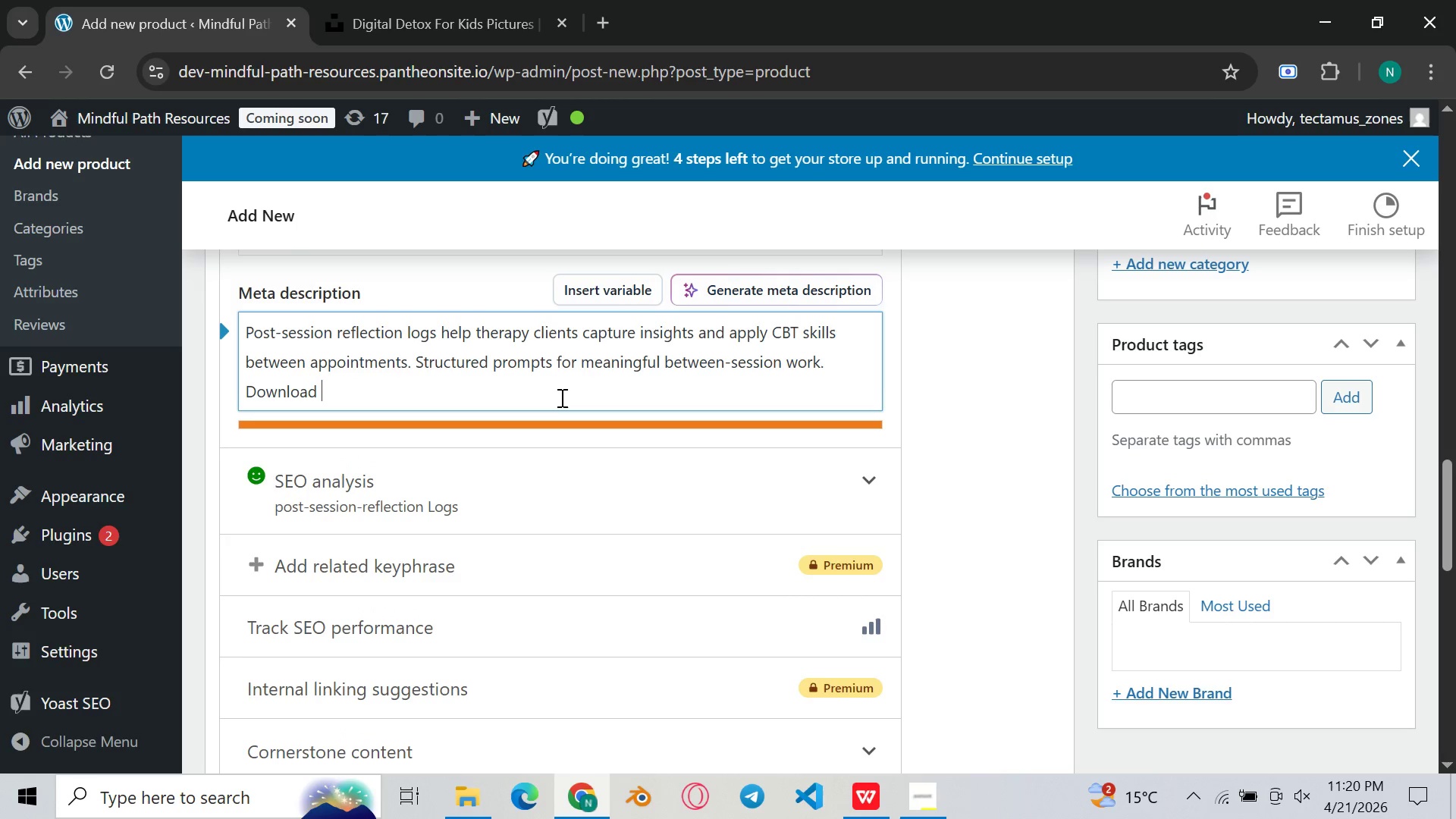 
key(Backspace)
 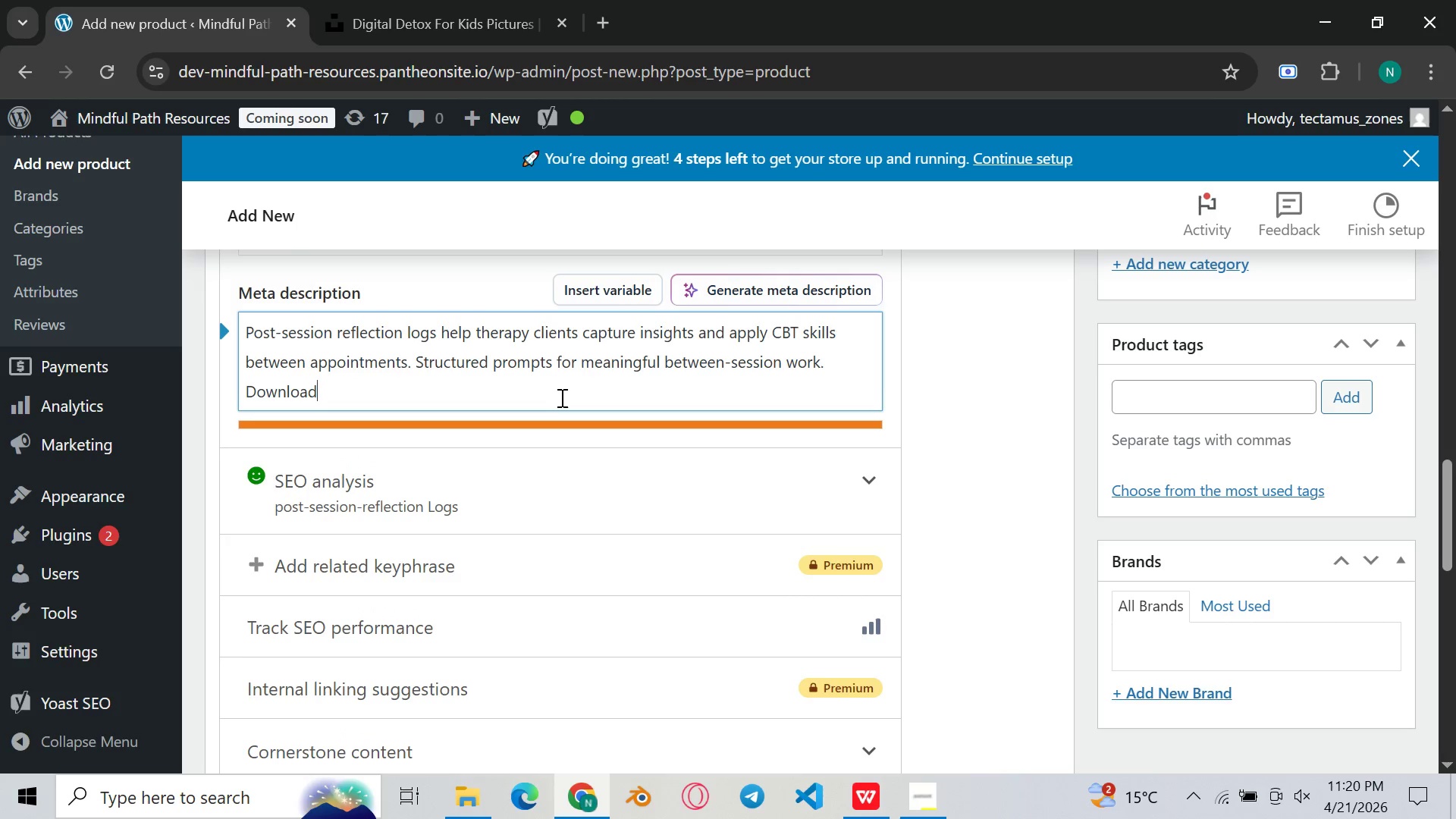 
key(Backspace)
 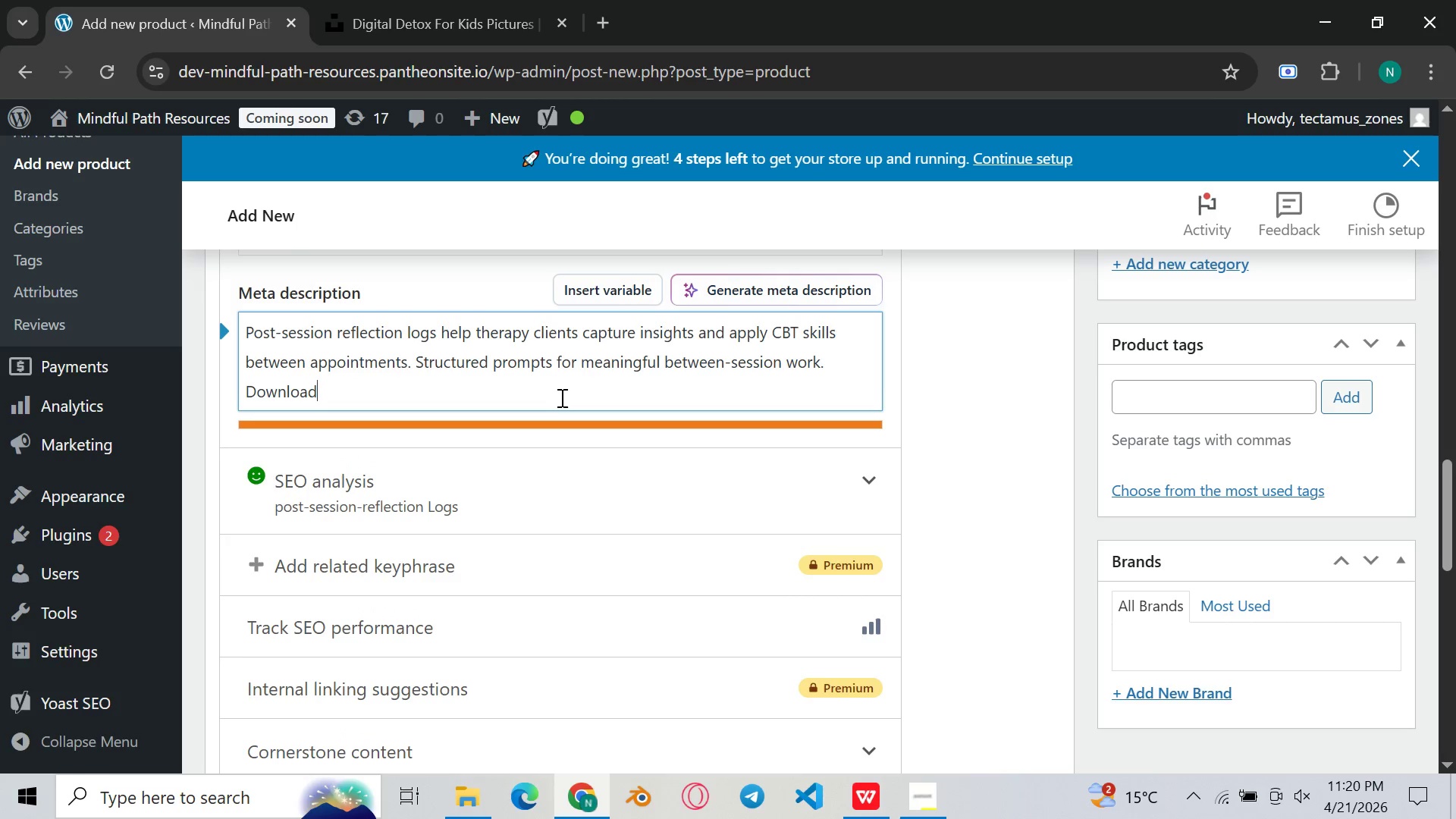 
key(Backspace)
 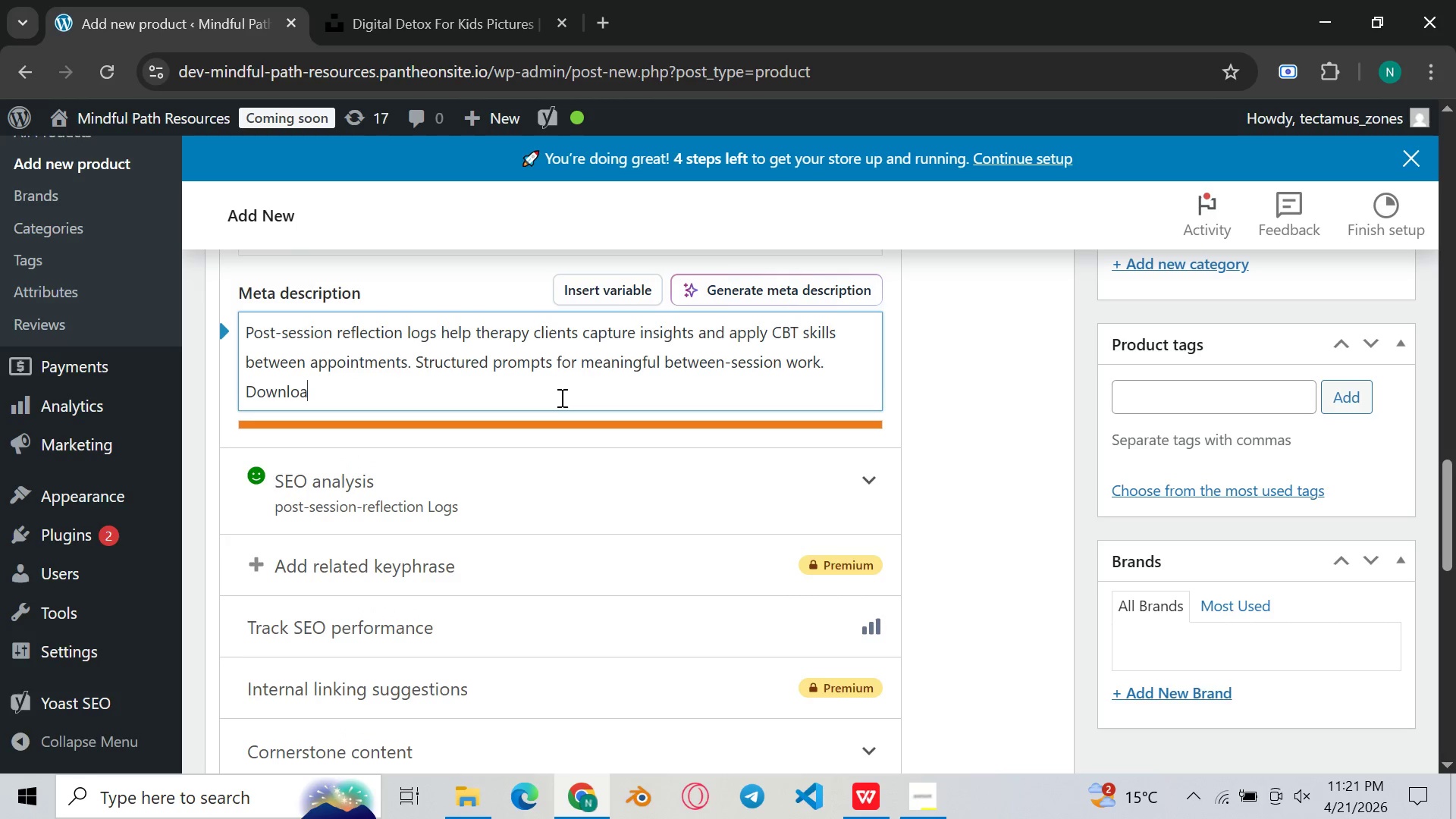 
key(Backspace)
 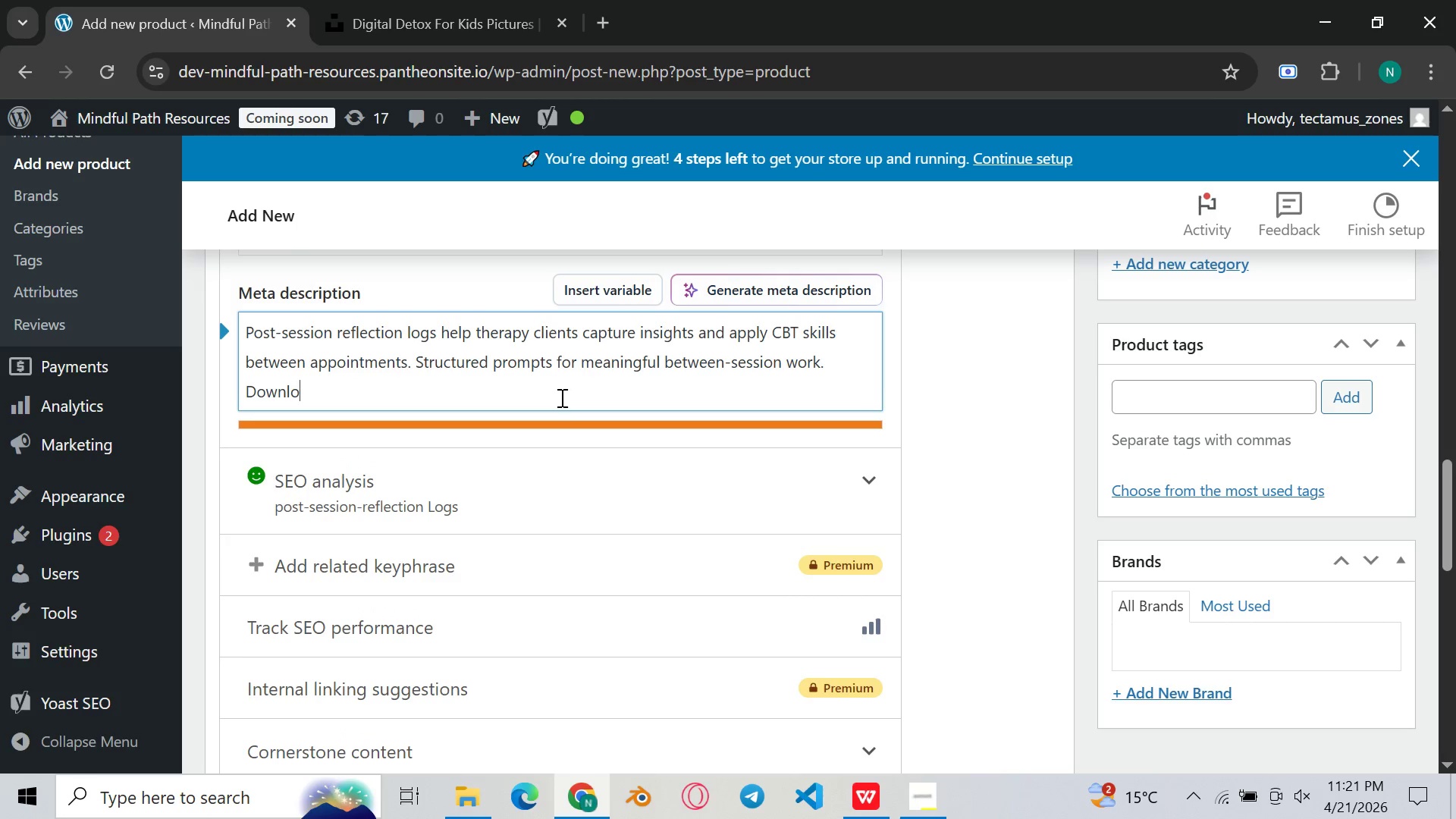 
key(Backspace)
 